 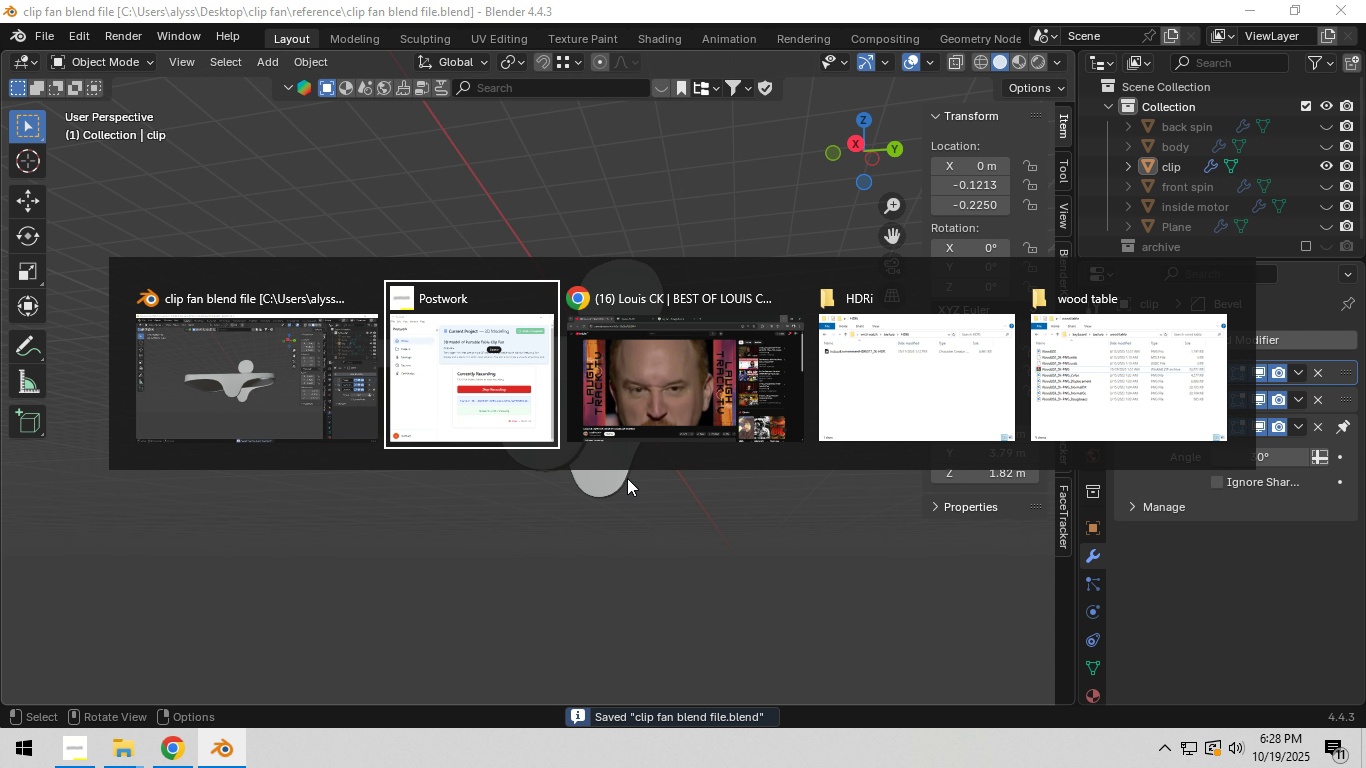 
key(Alt+Tab)
 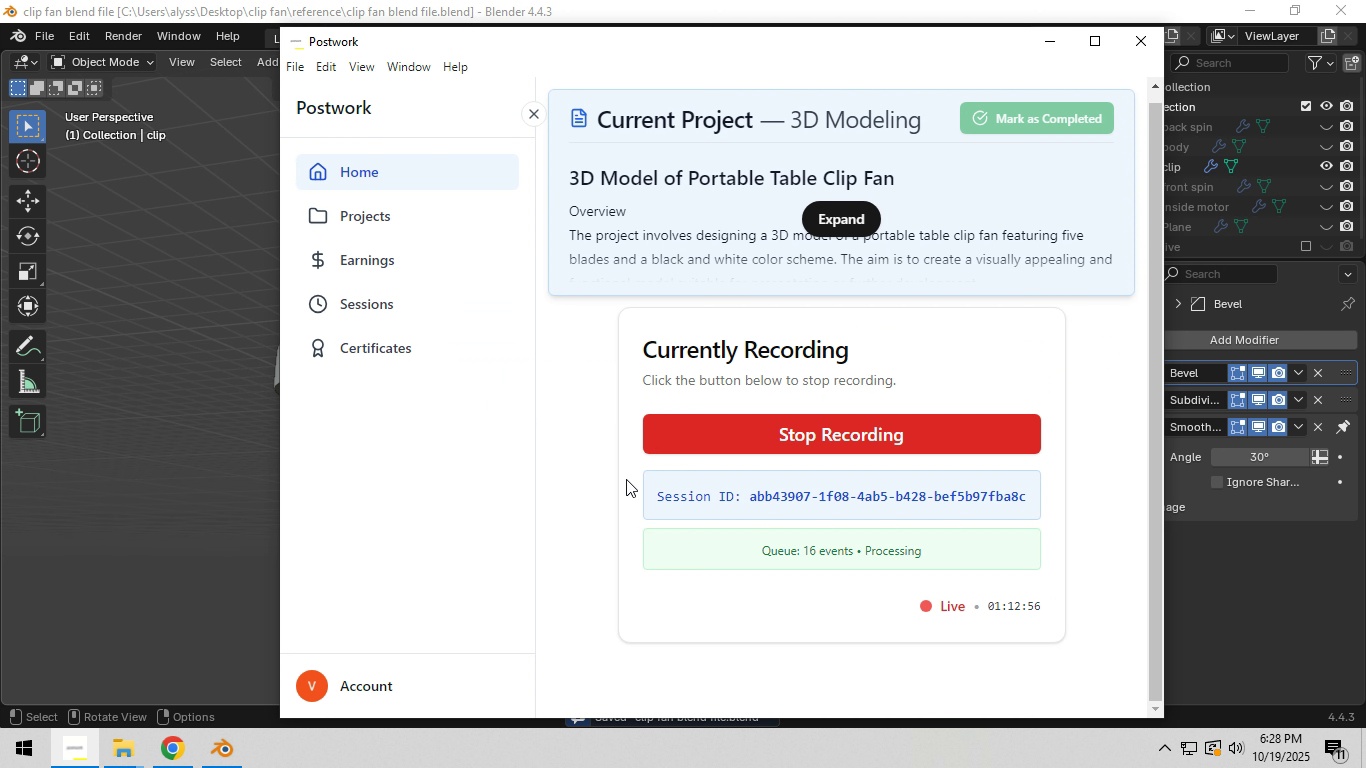 
key(Alt+AltLeft)
 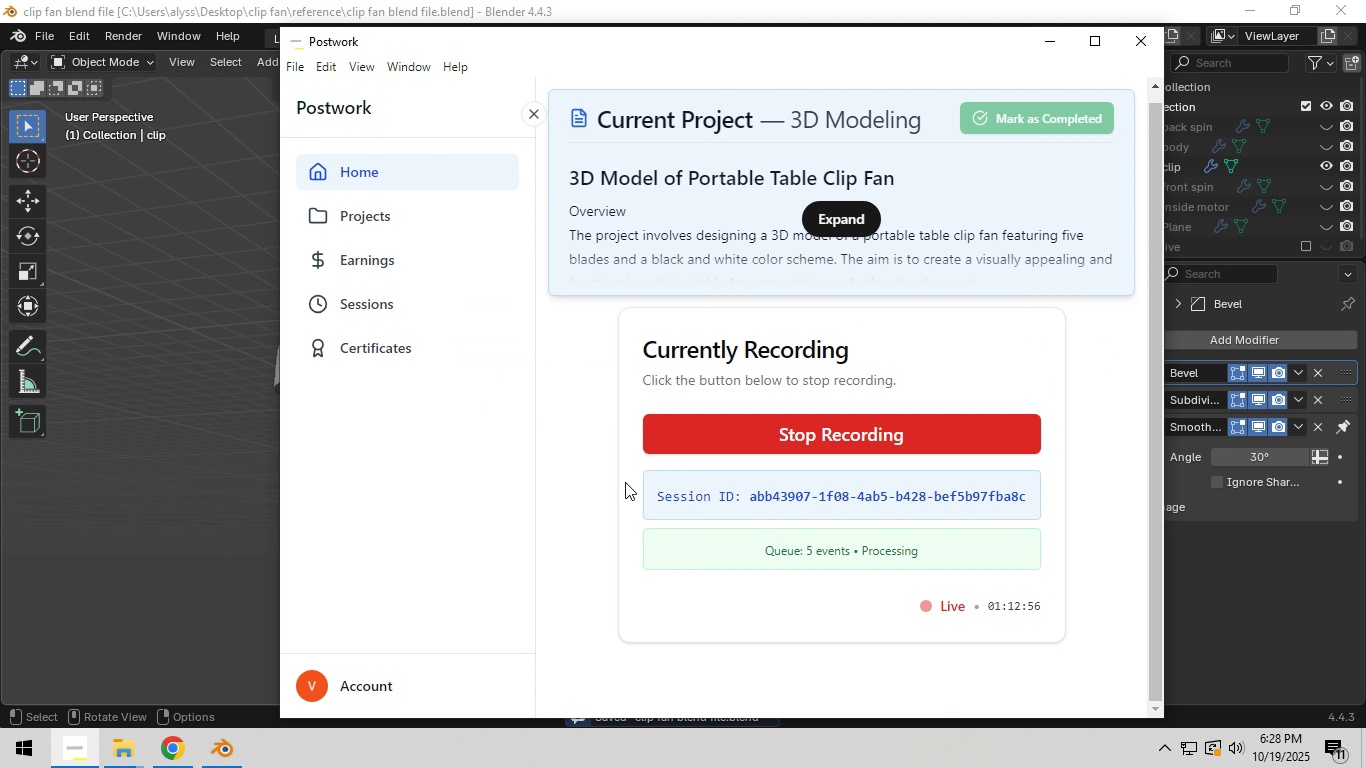 
key(Alt+Tab)
 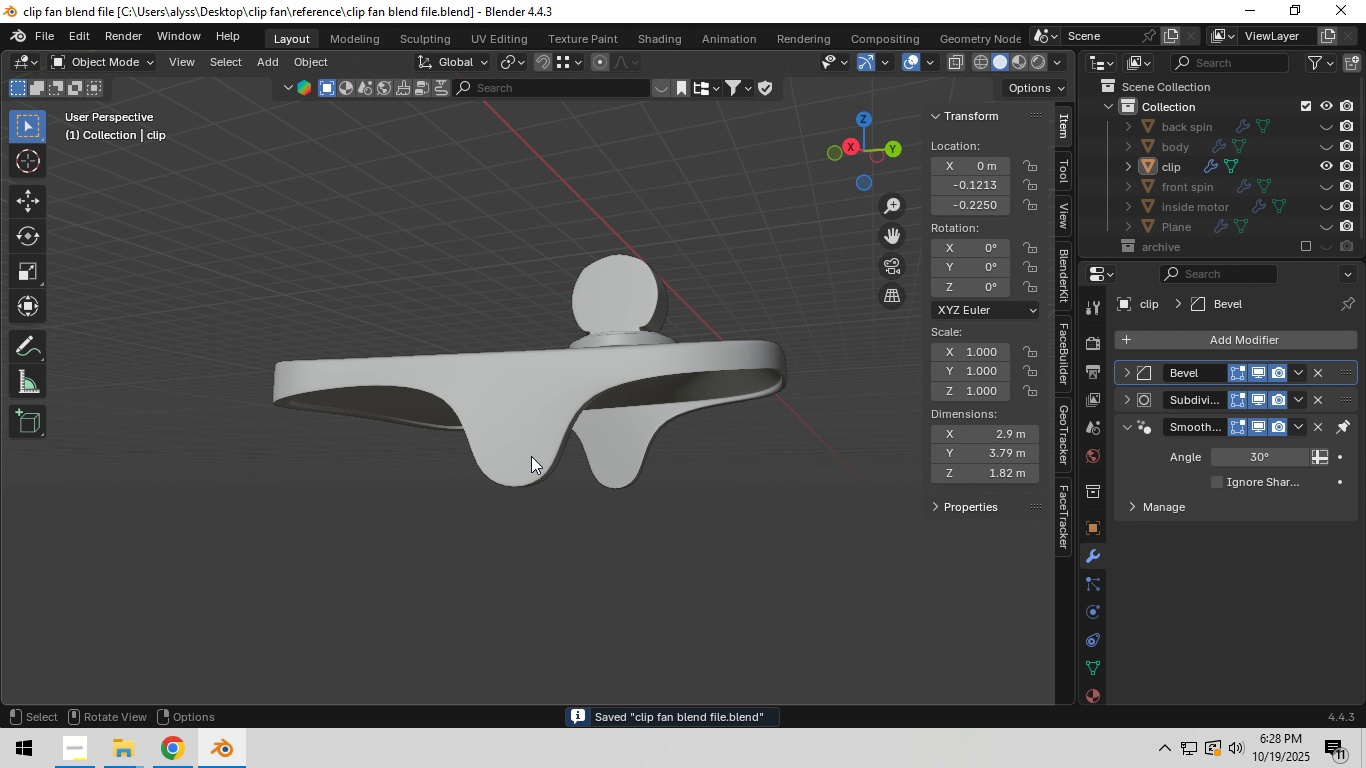 
left_click([529, 453])
 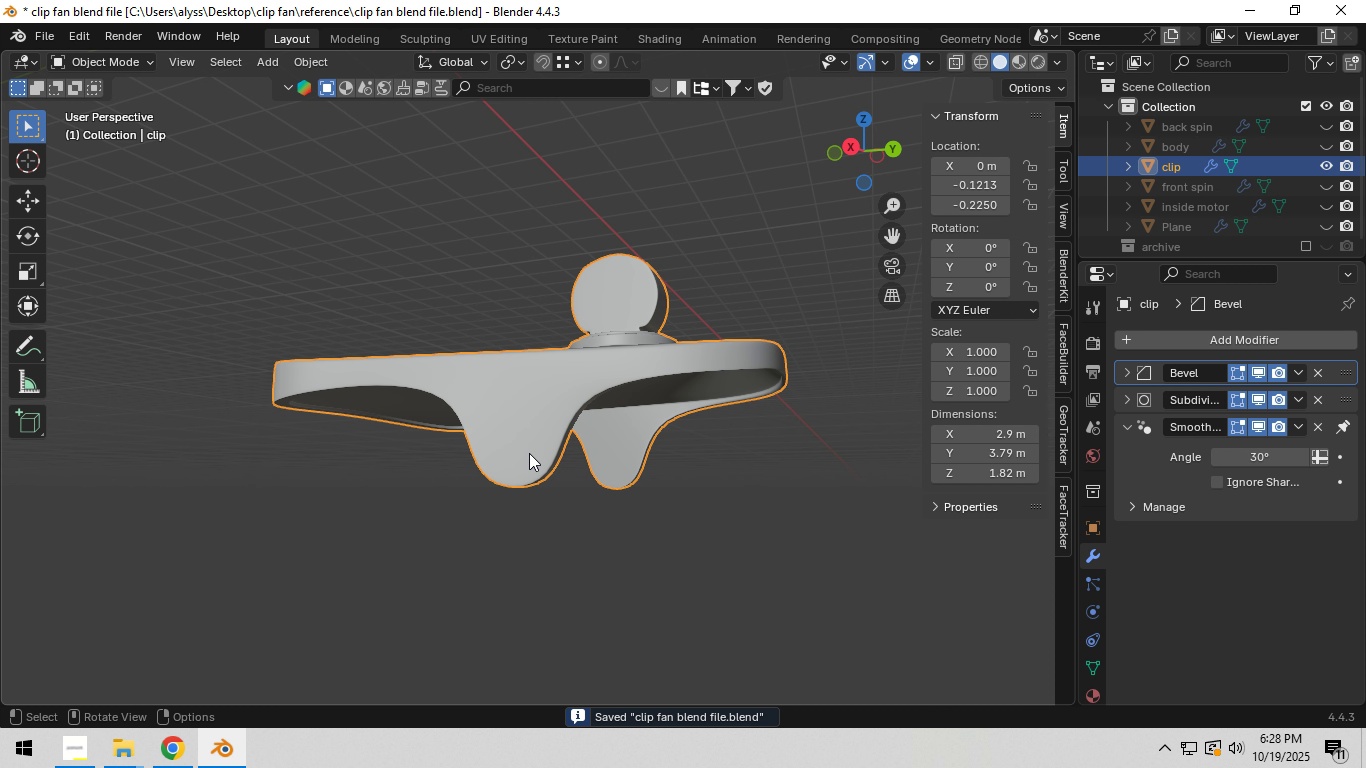 
key(Tab)
 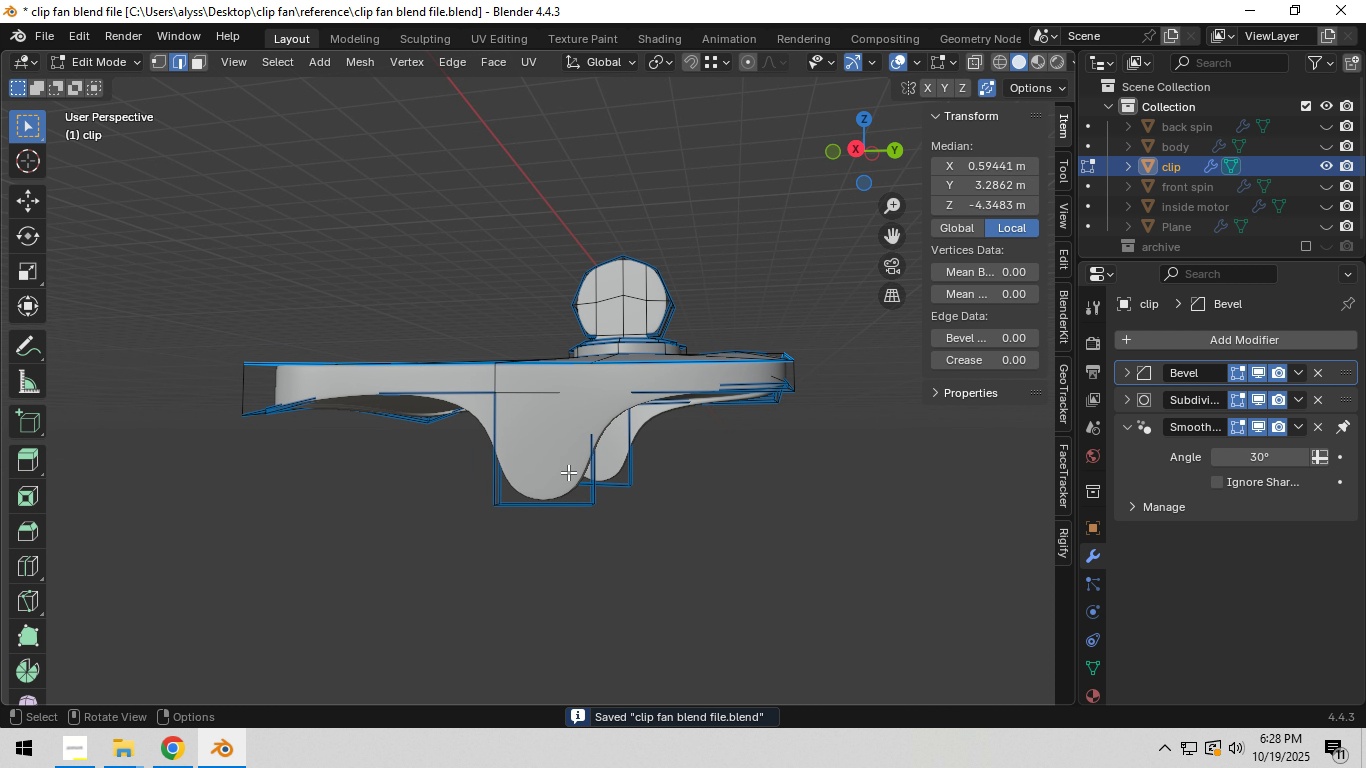 
scroll: coordinate [568, 472], scroll_direction: up, amount: 3.0
 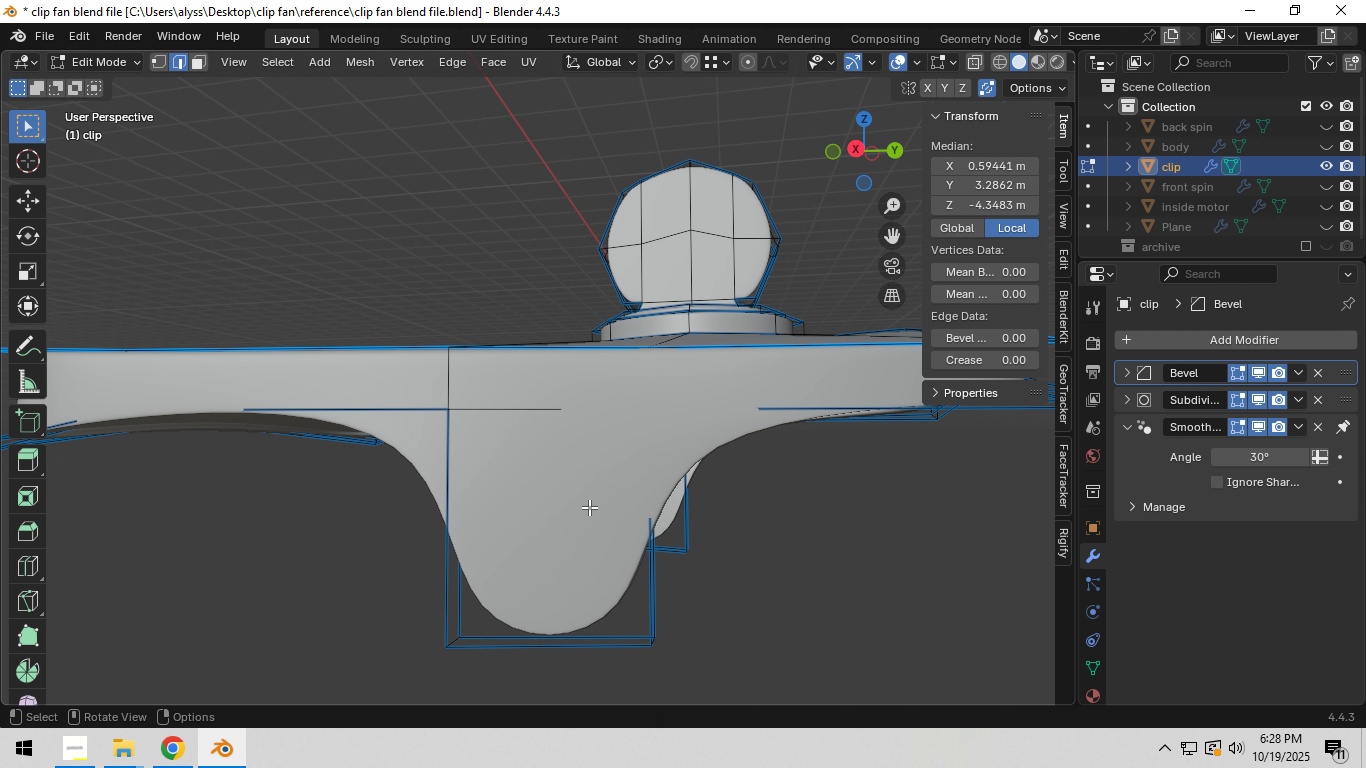 
hold_key(key=ShiftLeft, duration=0.61)
 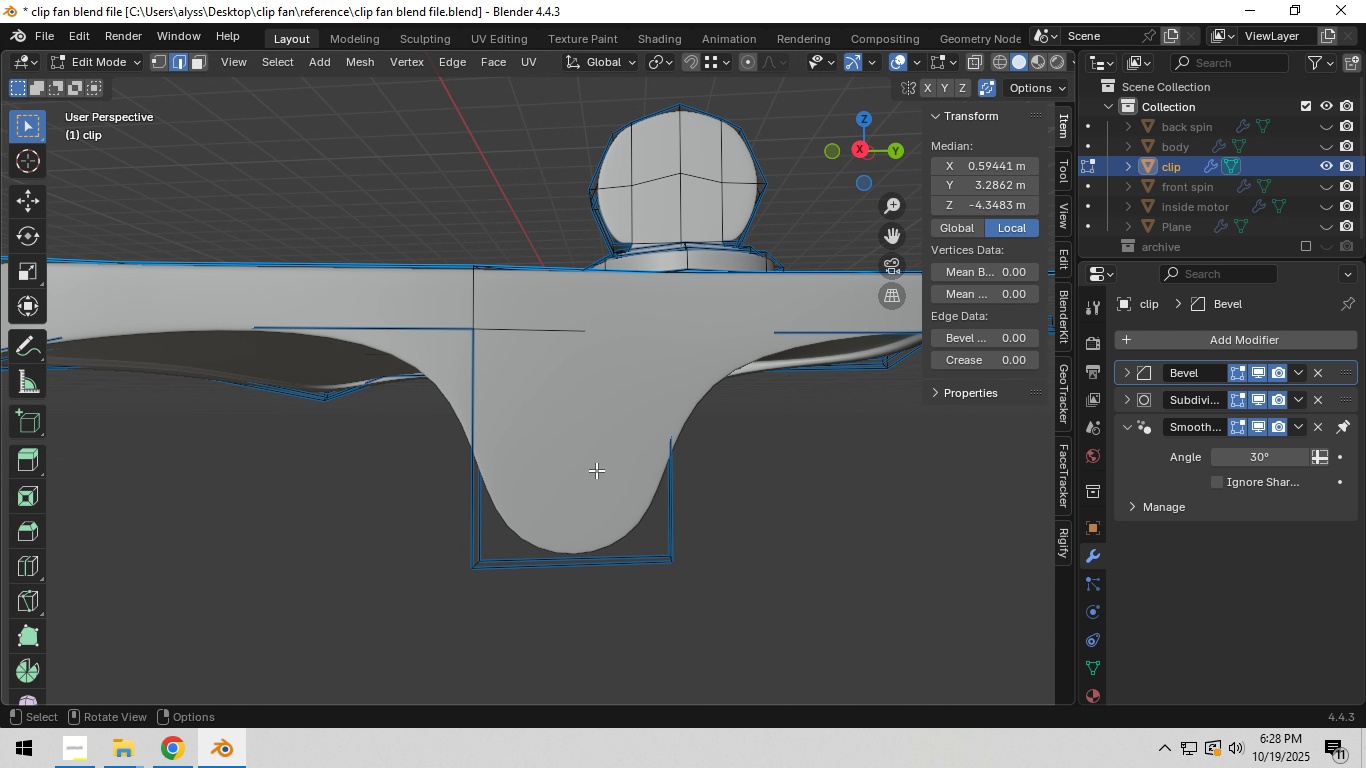 
type(3i)
 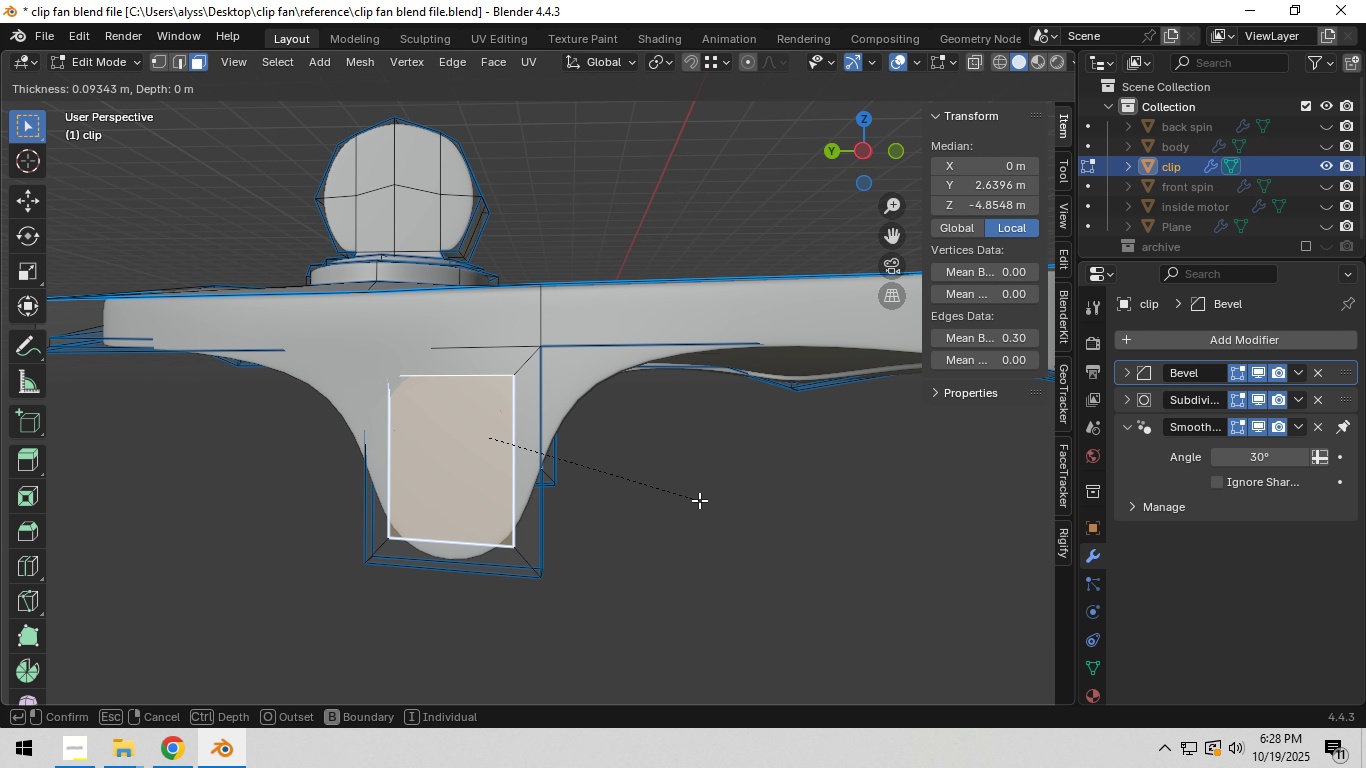 
left_click([682, 500])
 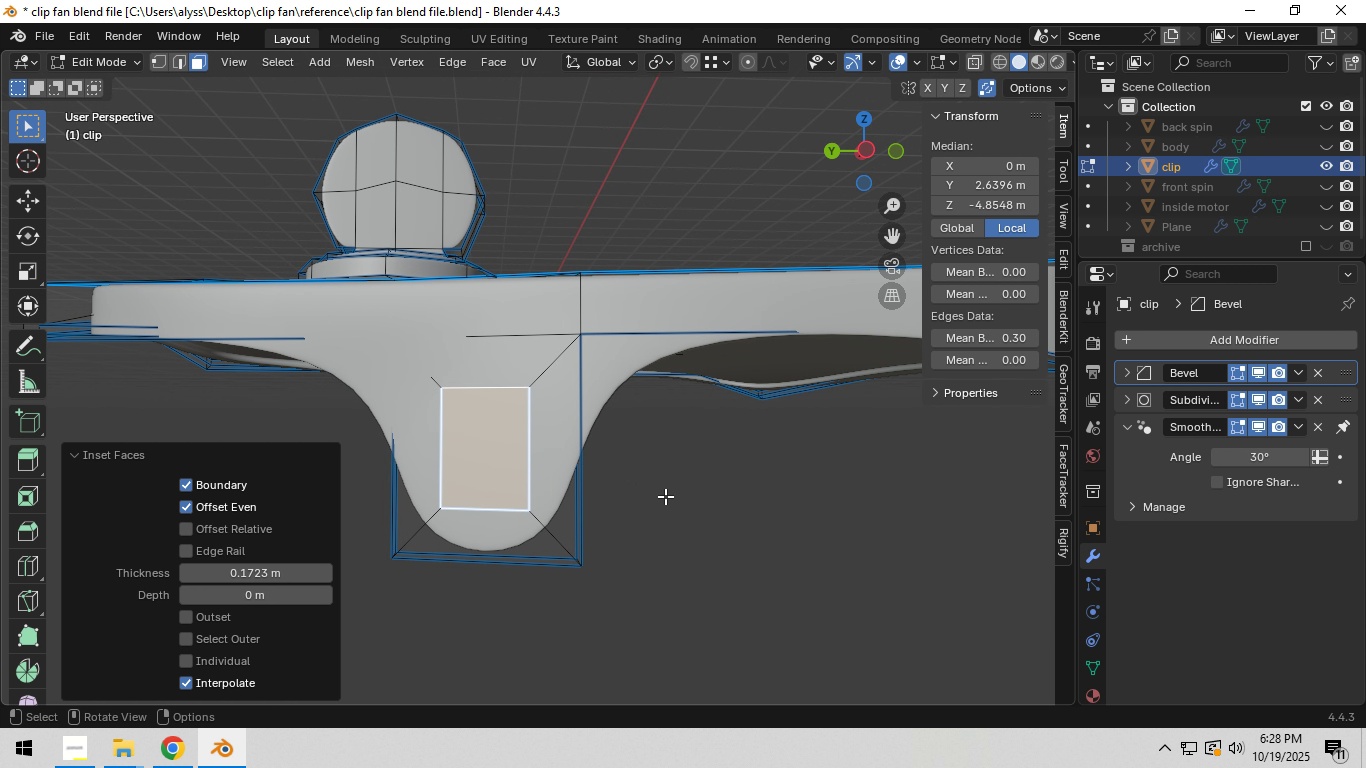 
hold_key(key=Backquote, duration=0.35)
 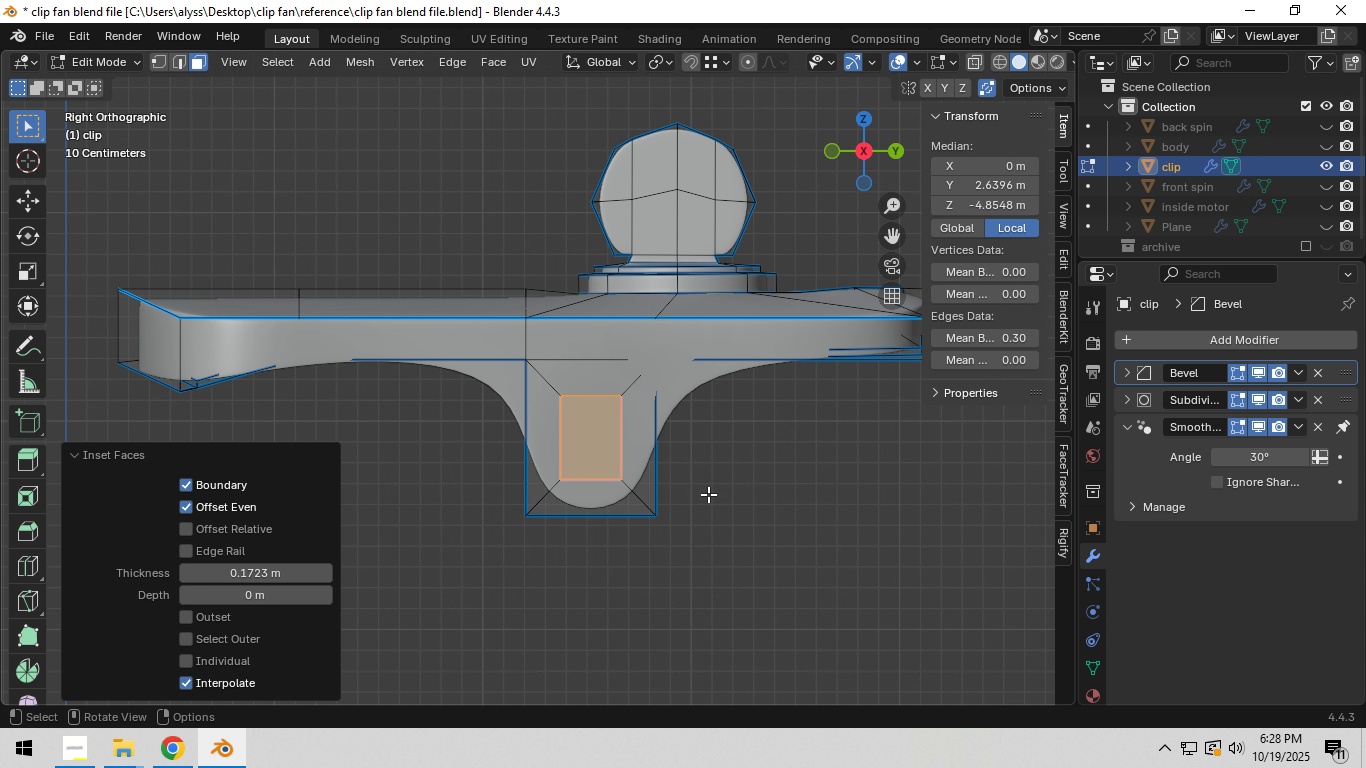 
scroll: coordinate [708, 494], scroll_direction: up, amount: 4.0
 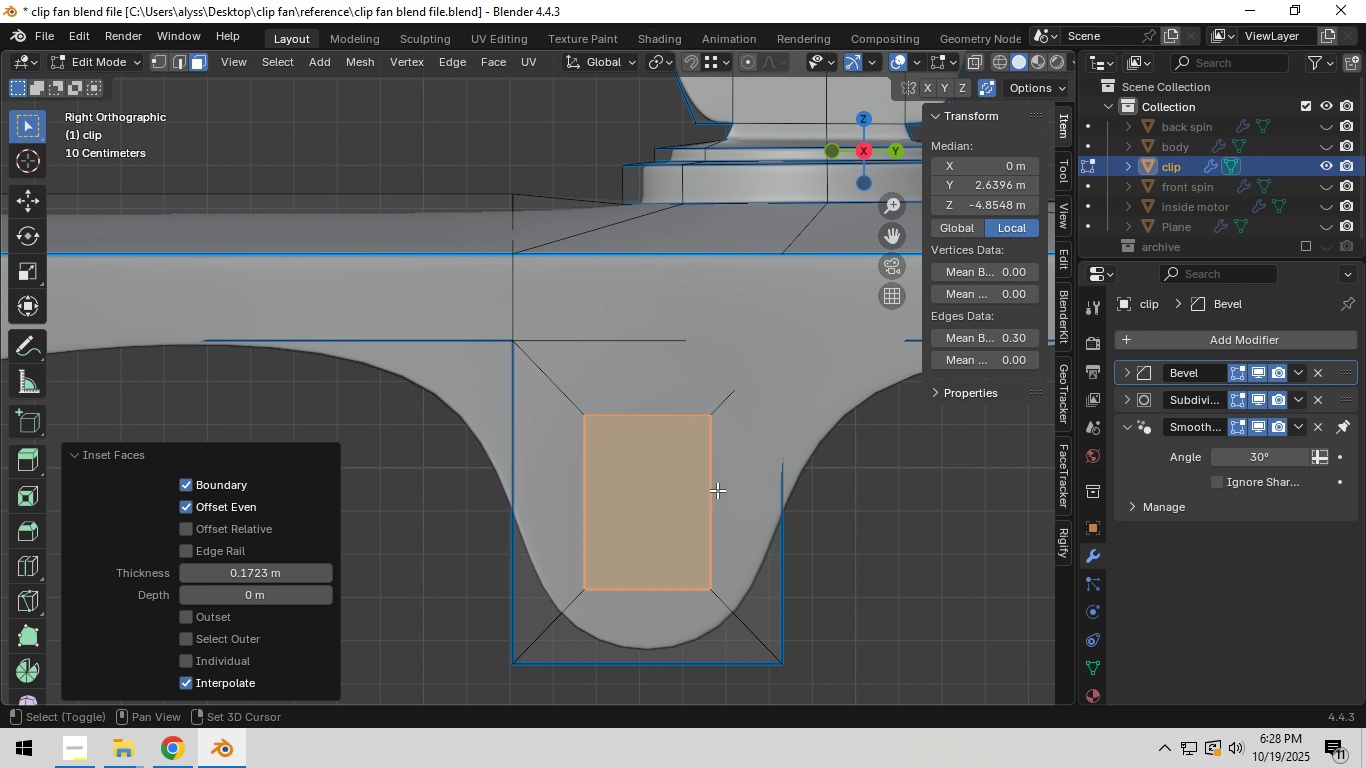 
type(sz)
 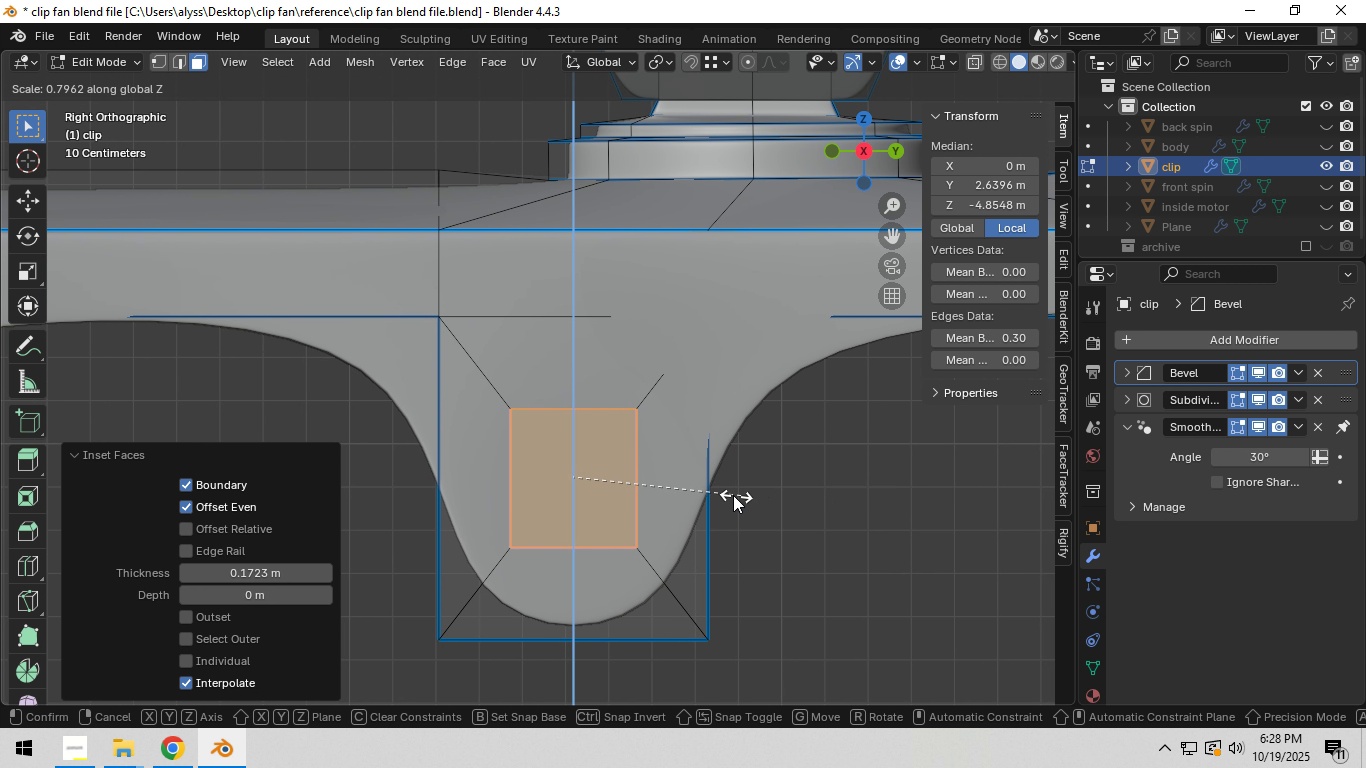 
left_click([732, 495])
 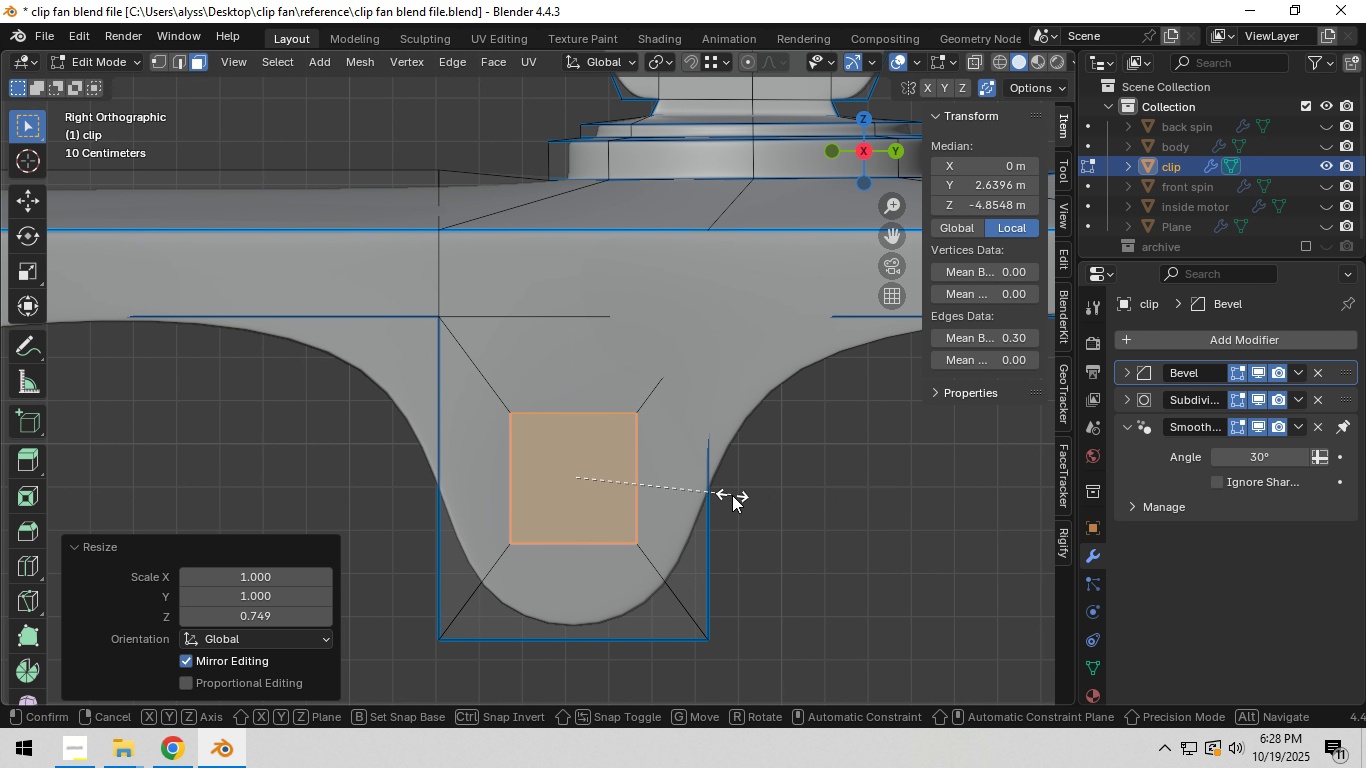 
type(sxy)
 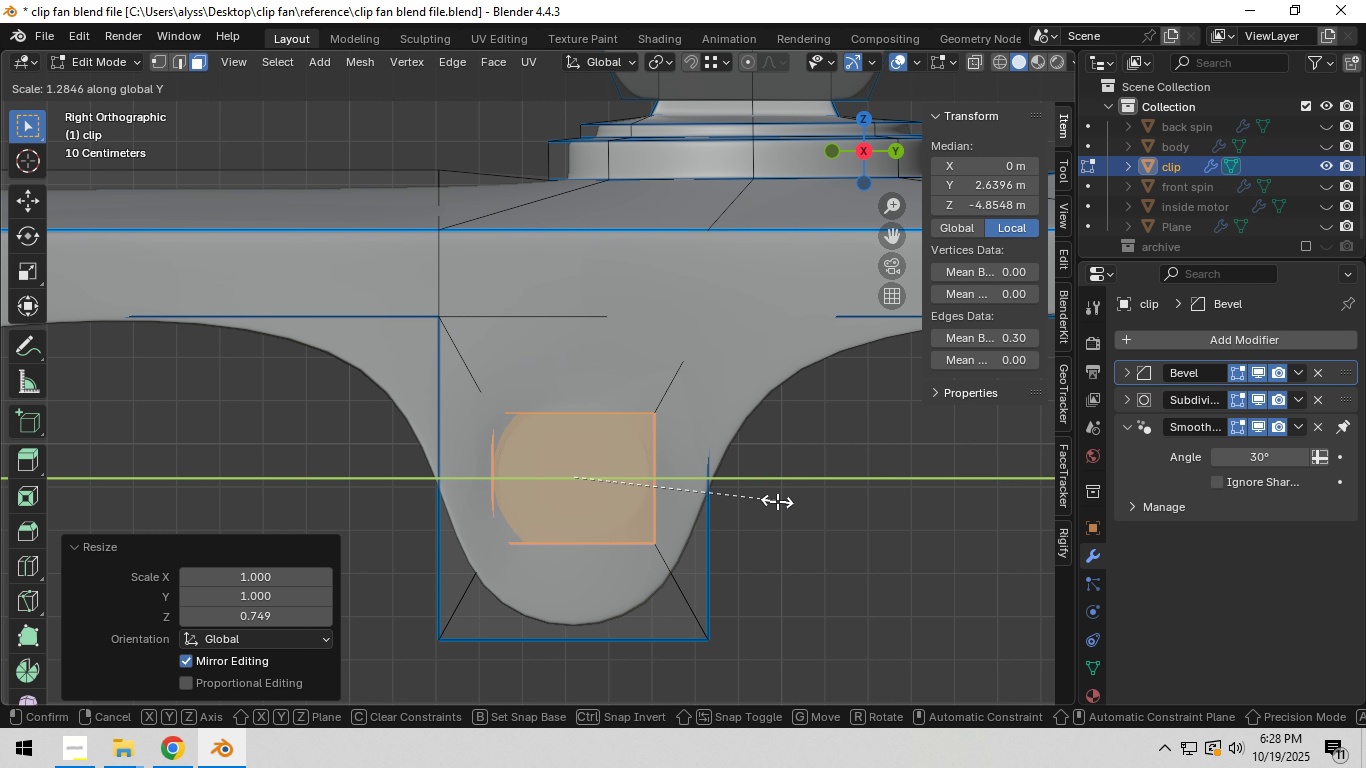 
wait(5.46)
 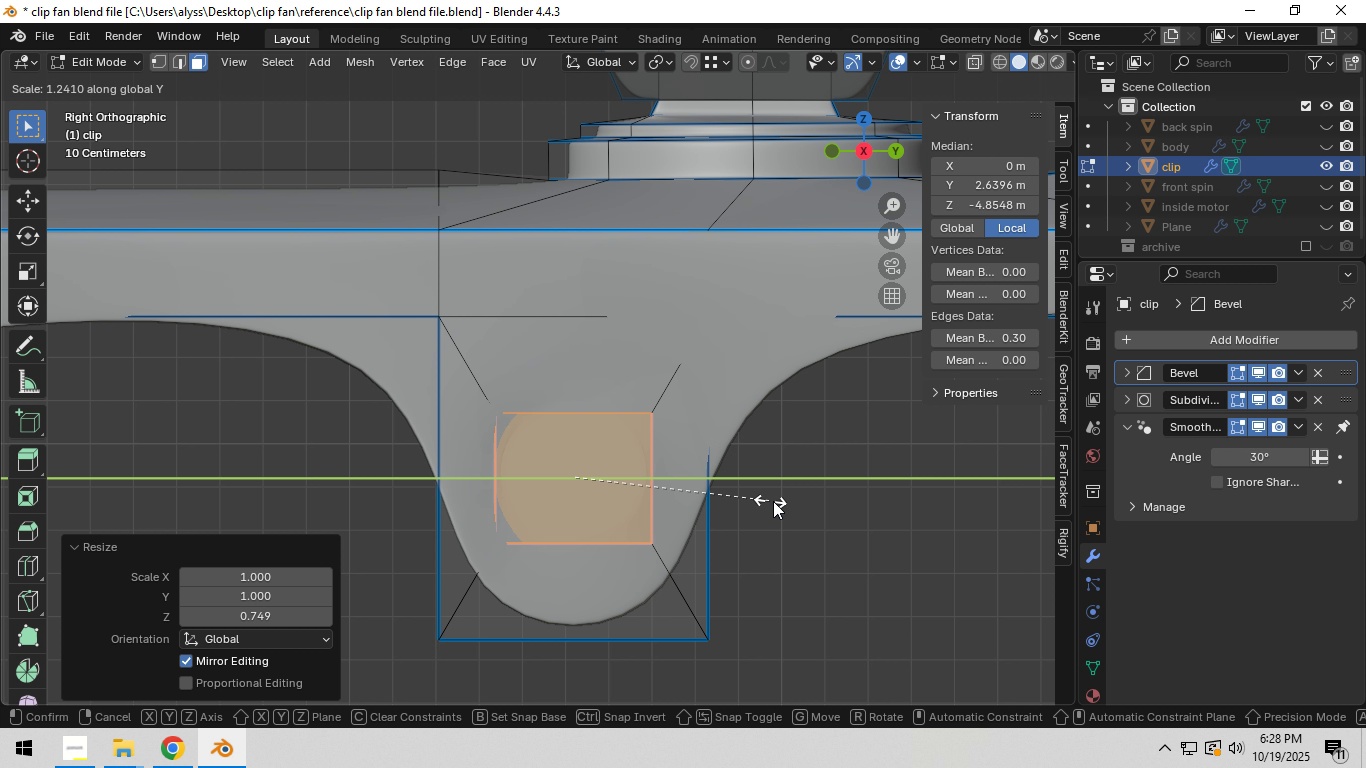 
right_click([777, 501])
 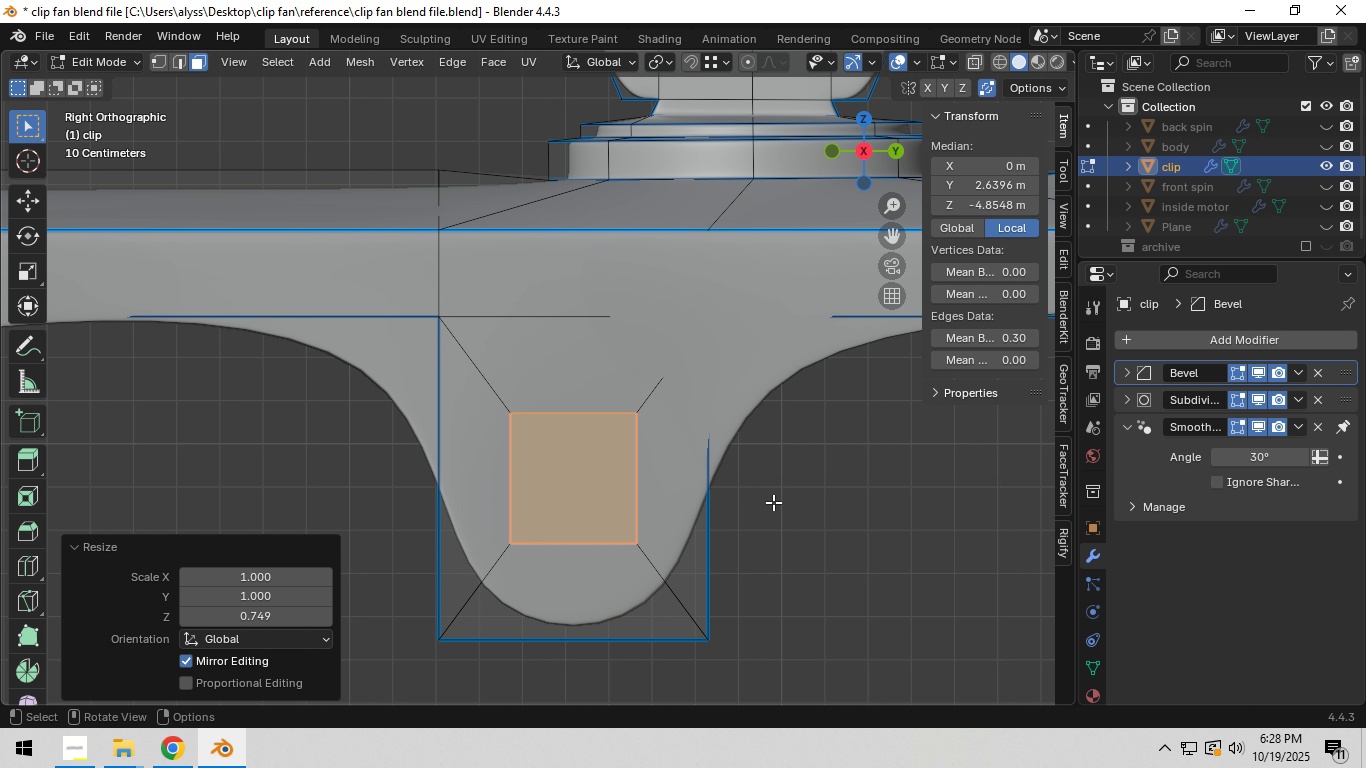 
key(S)
 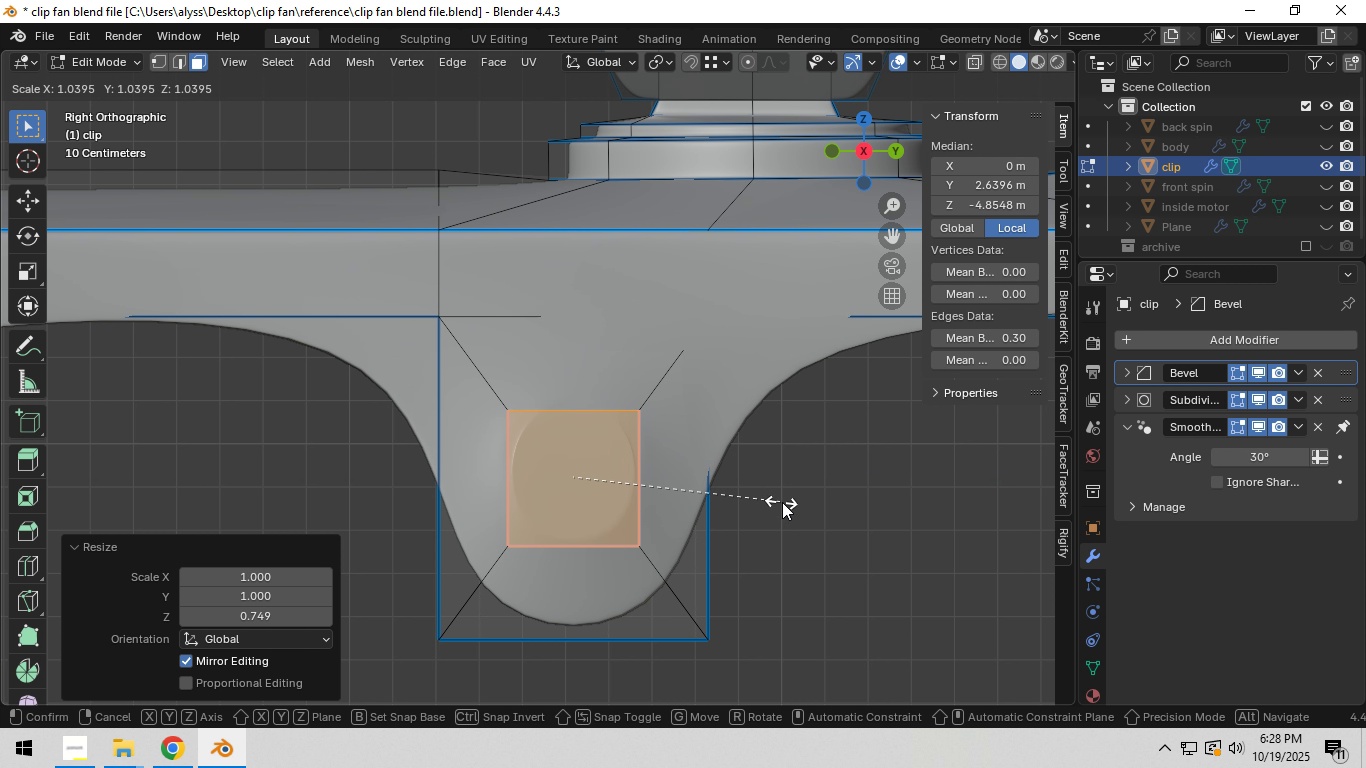 
right_click([782, 502])
 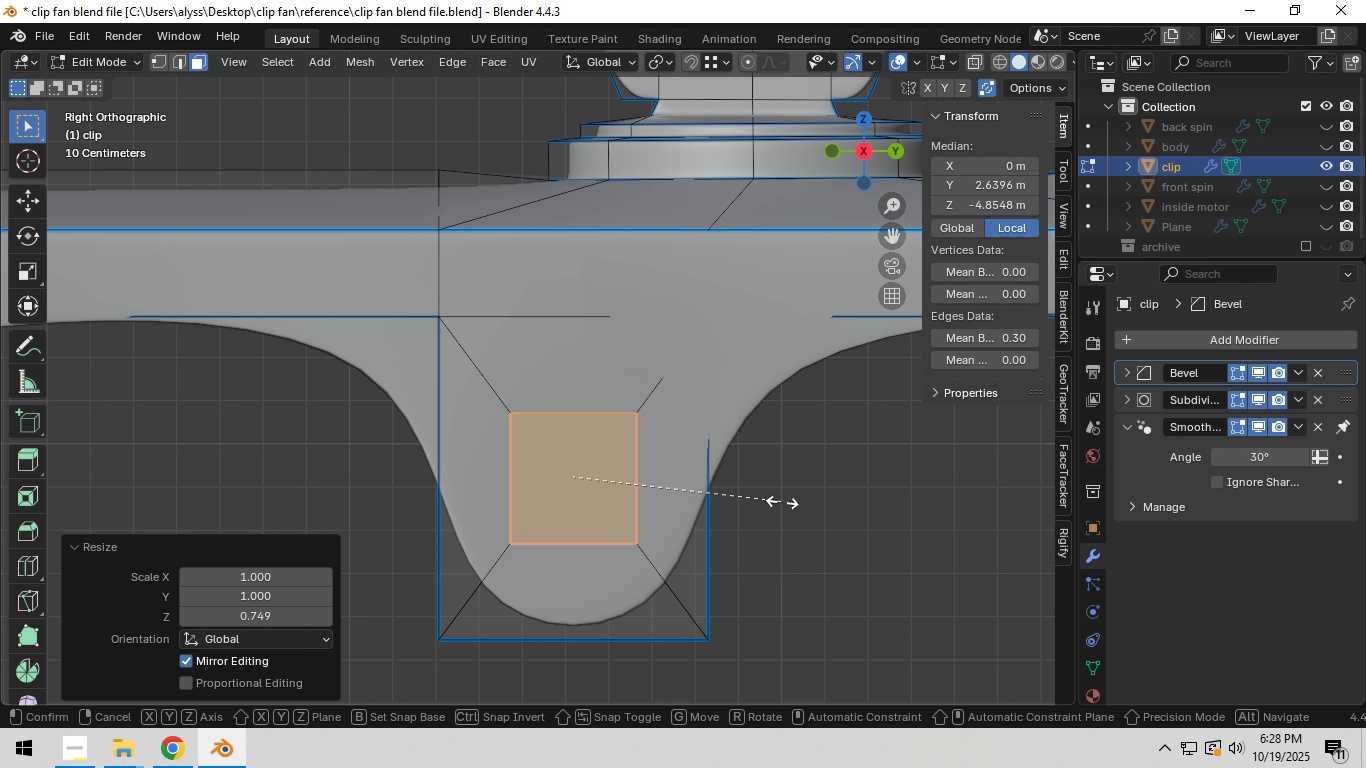 
type(sX)
 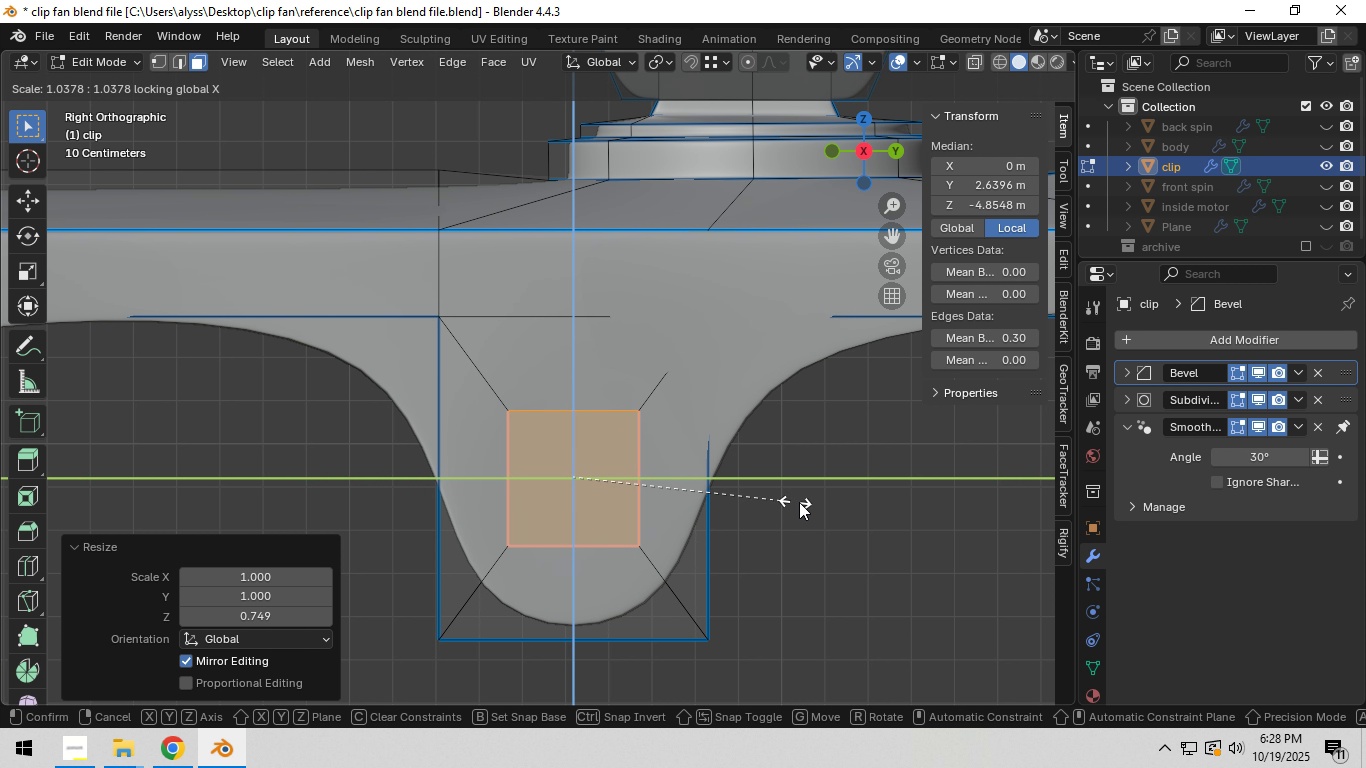 
left_click([811, 504])
 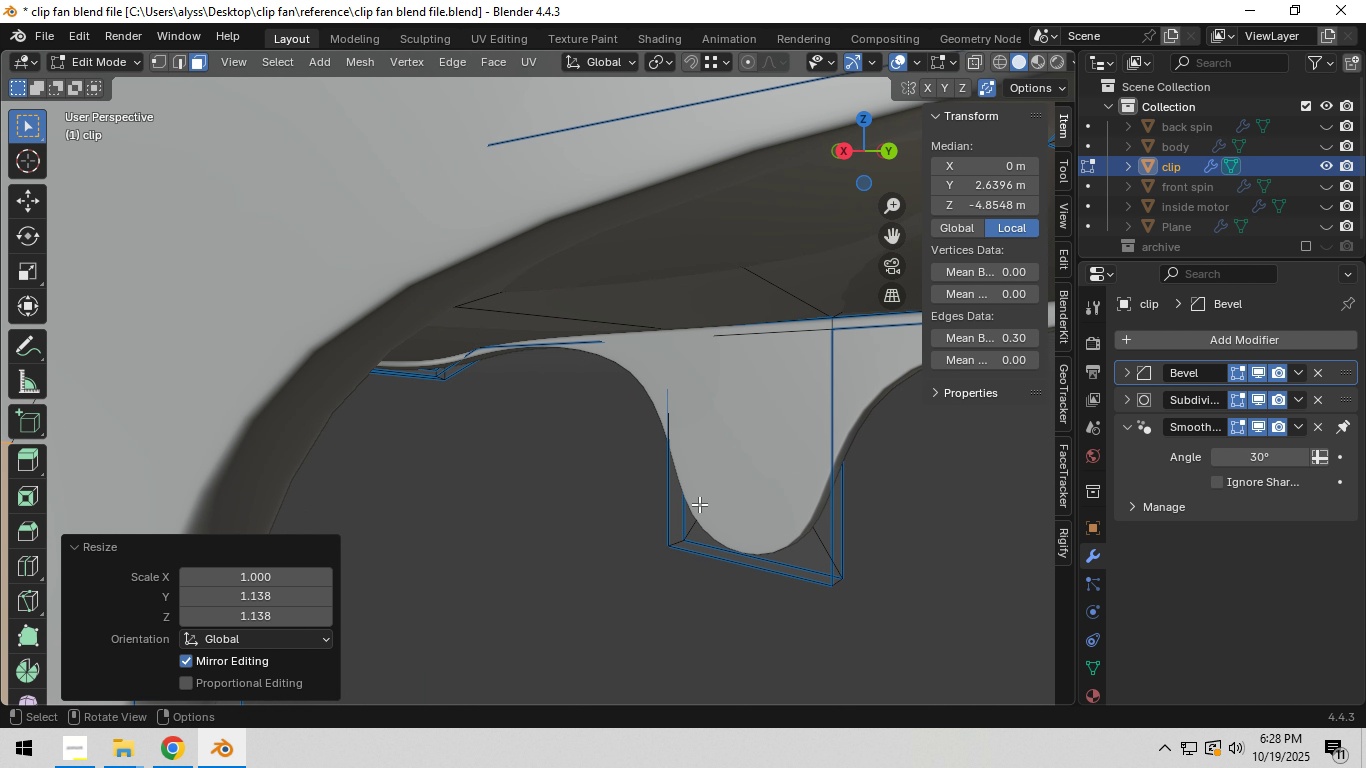 
scroll: coordinate [699, 504], scroll_direction: down, amount: 4.0
 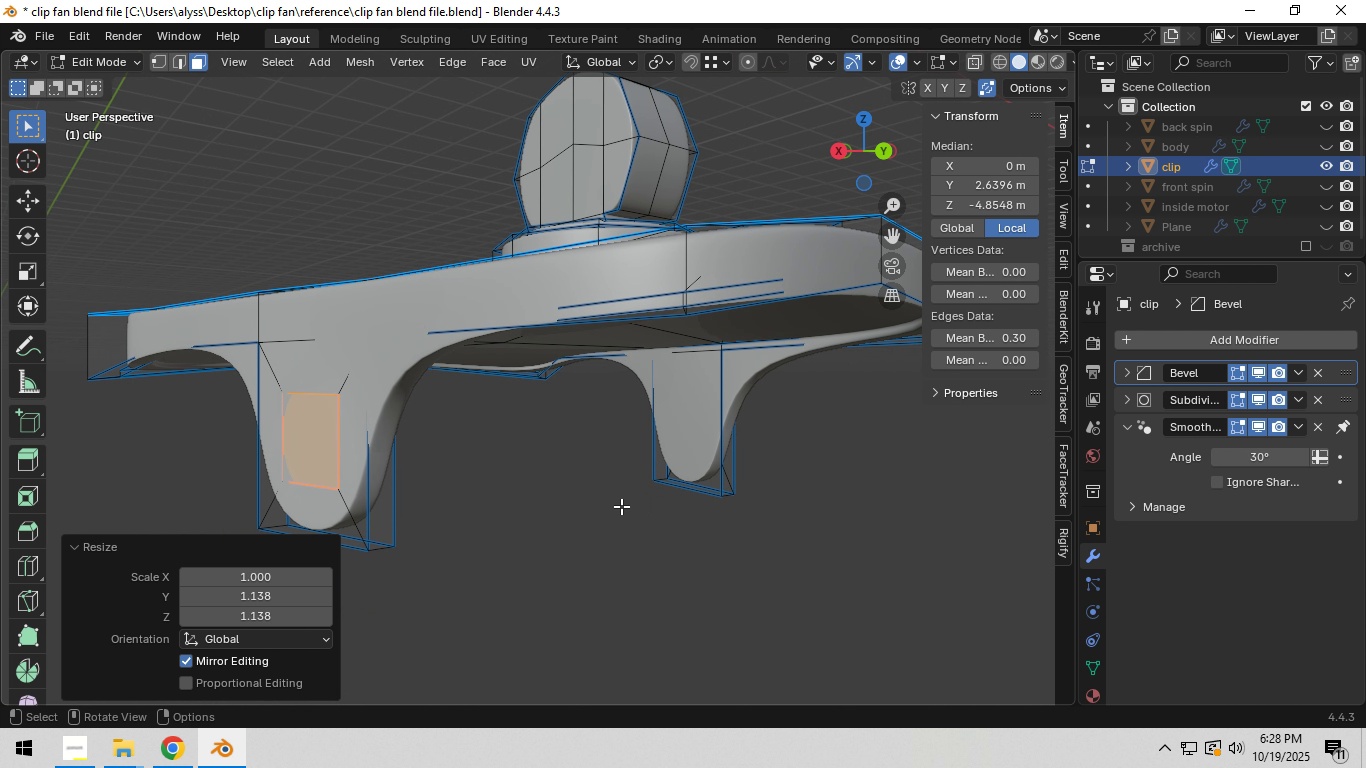 
key(Shift+ShiftLeft)
 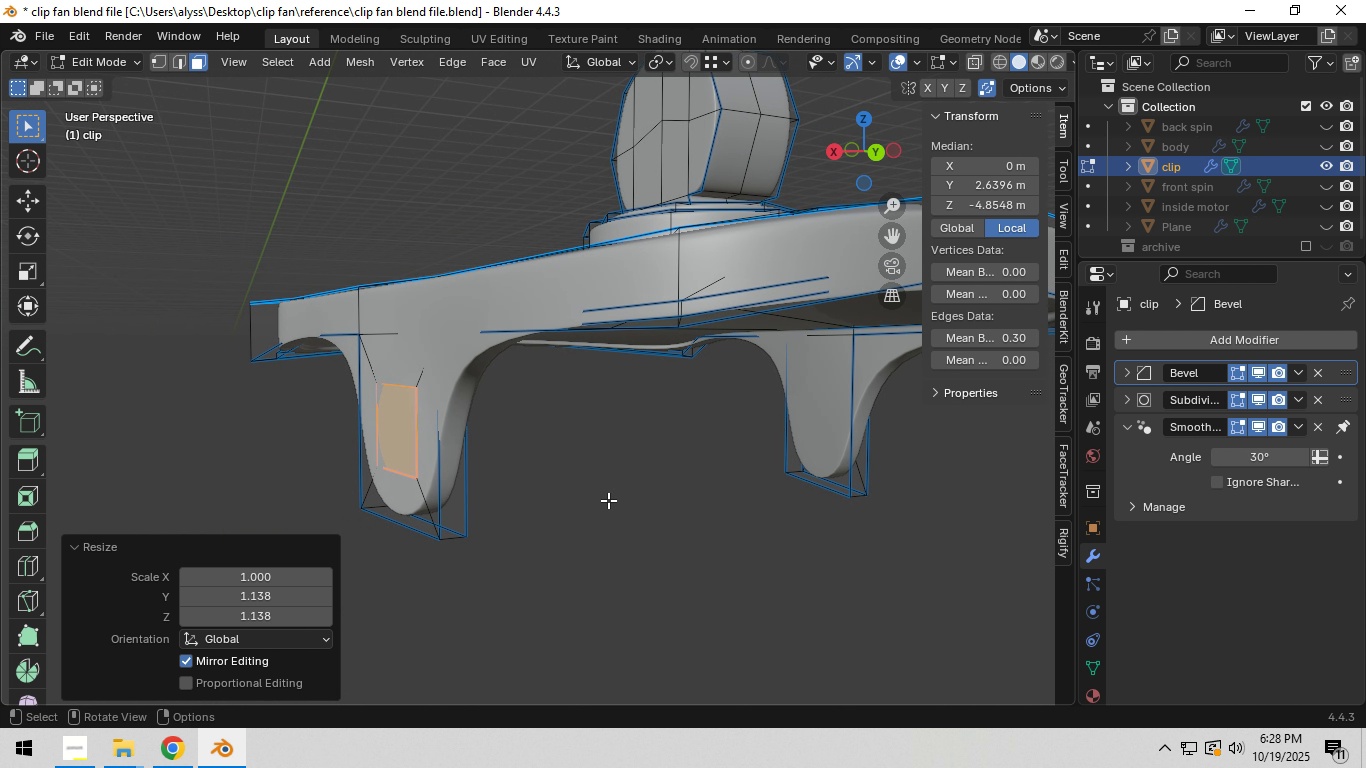 
scroll: coordinate [606, 502], scroll_direction: up, amount: 3.0
 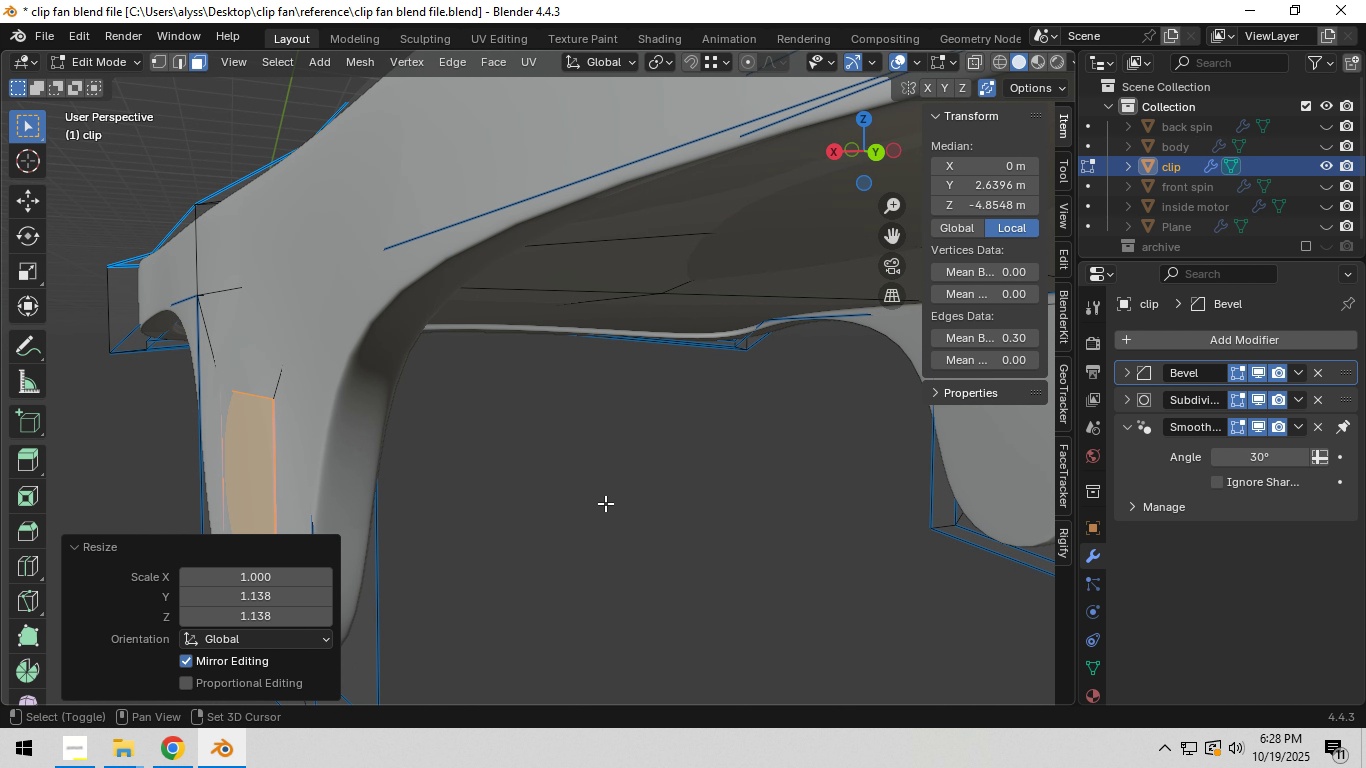 
key(Shift+ShiftLeft)
 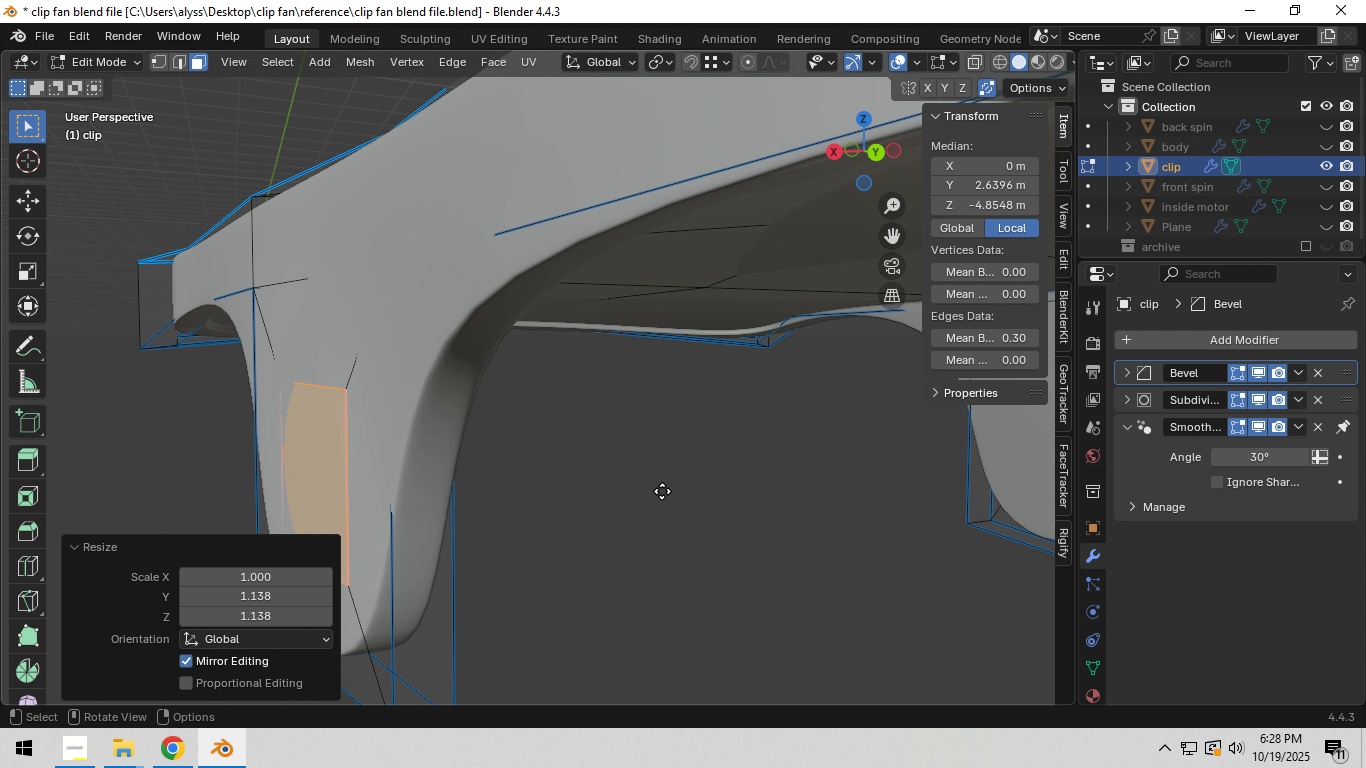 
key(E)
 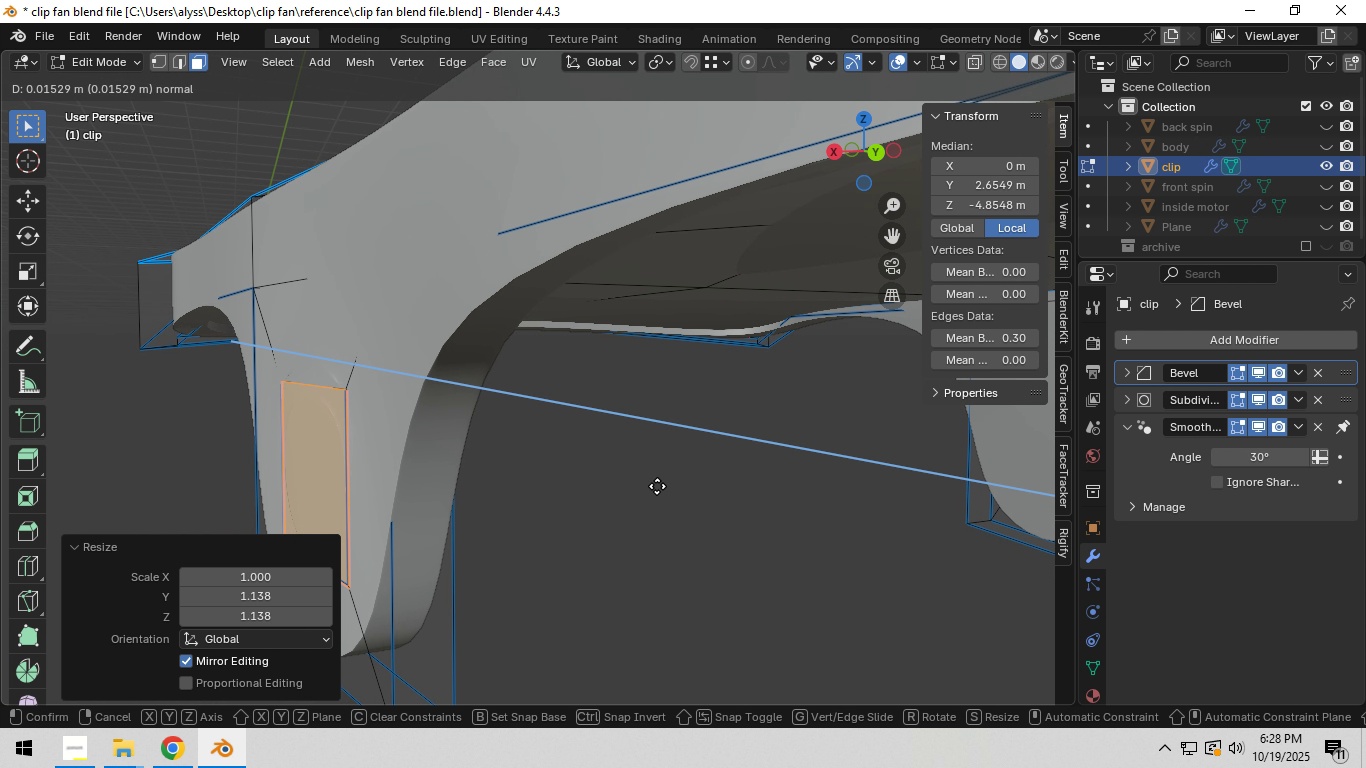 
right_click([657, 486])
 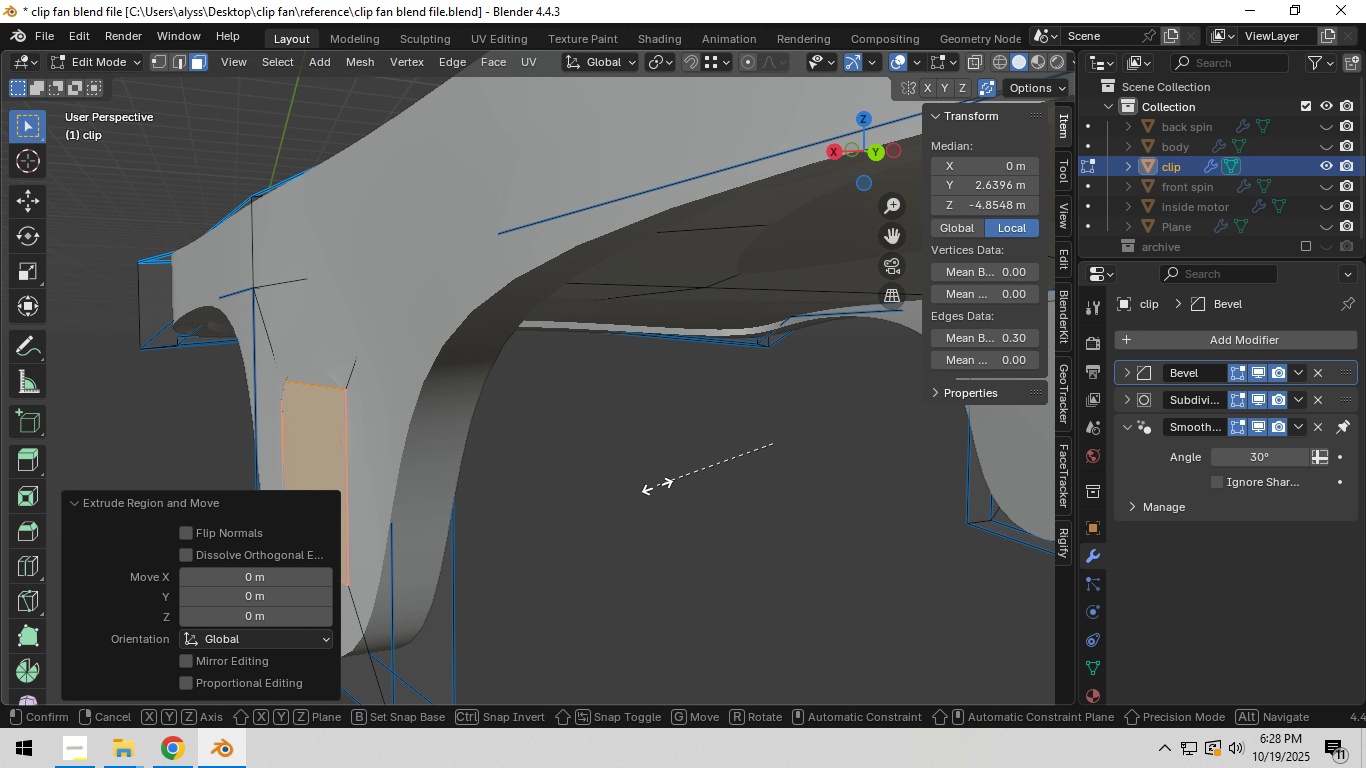 
type(sx)
 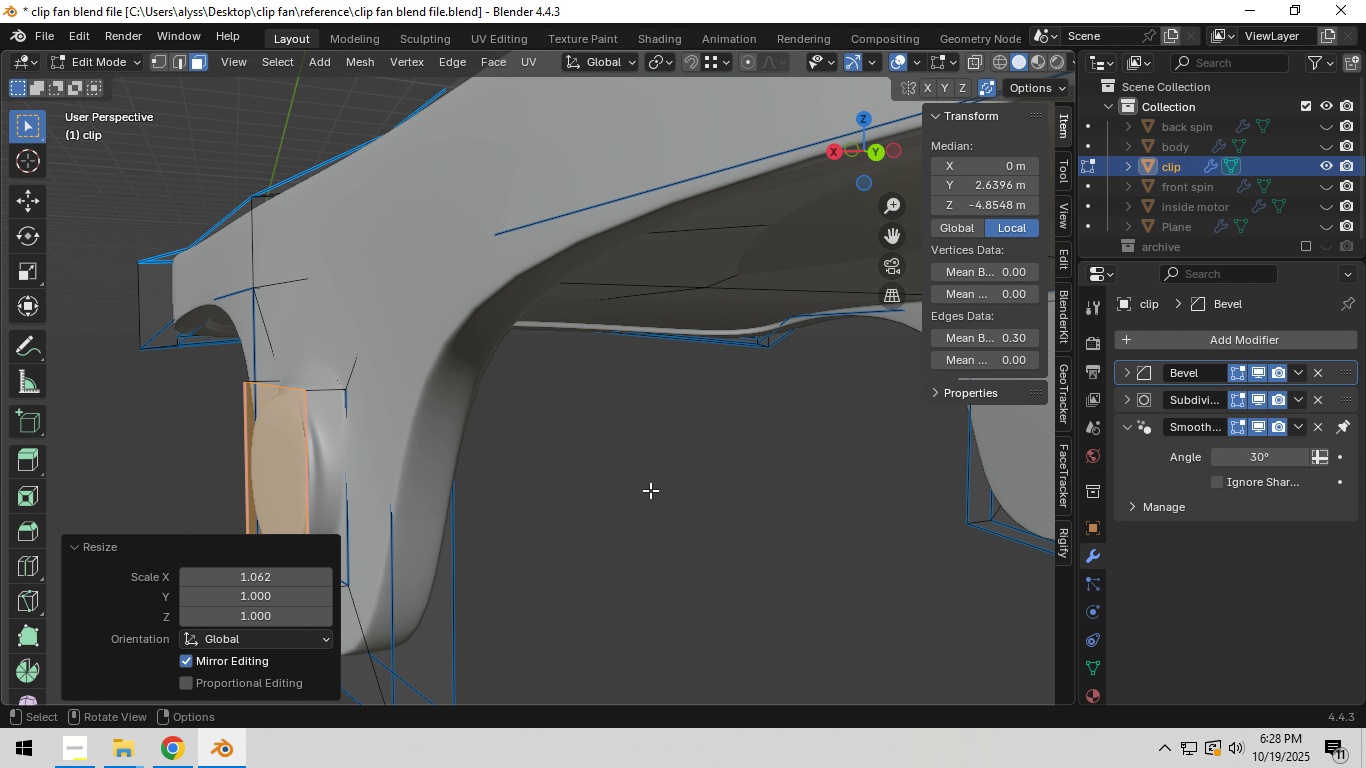 
left_click([650, 490])
 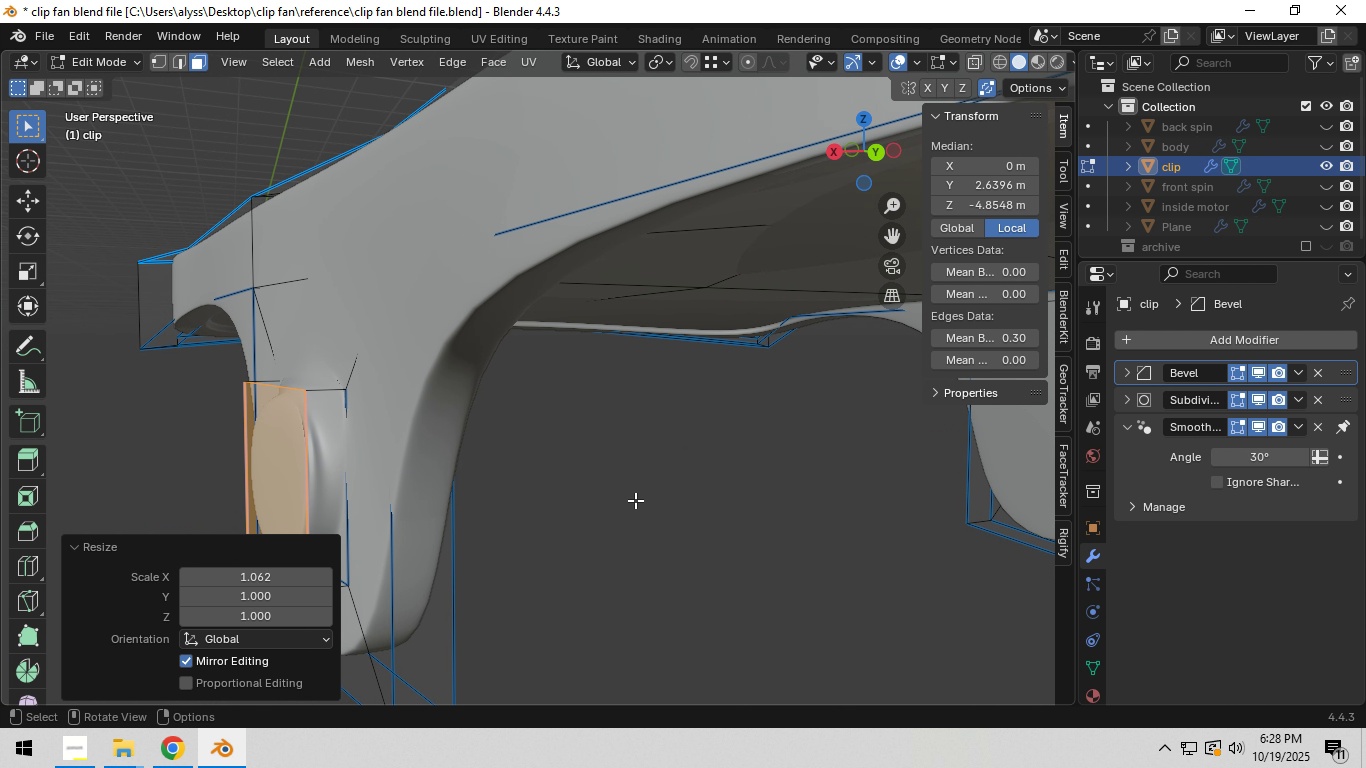 
hold_key(key=ShiftLeft, duration=0.59)
 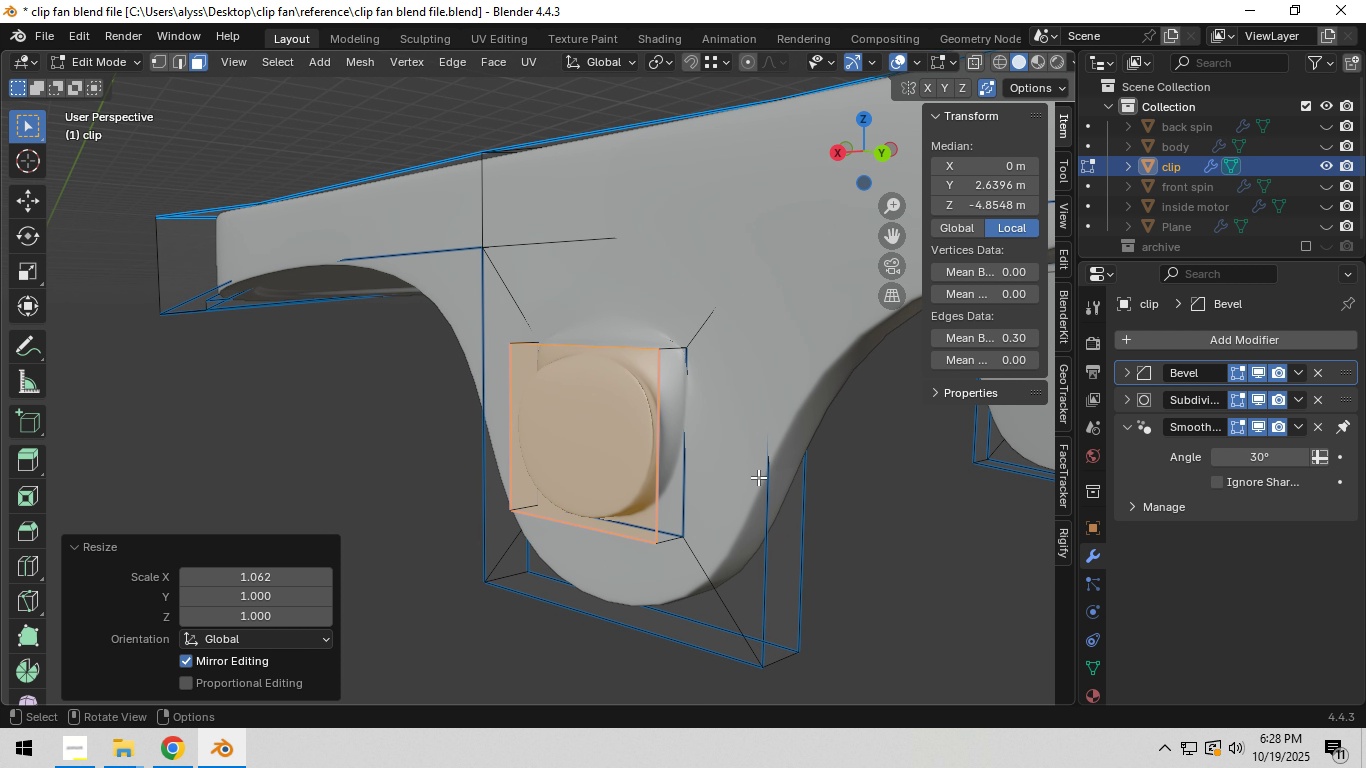 
key(I)
 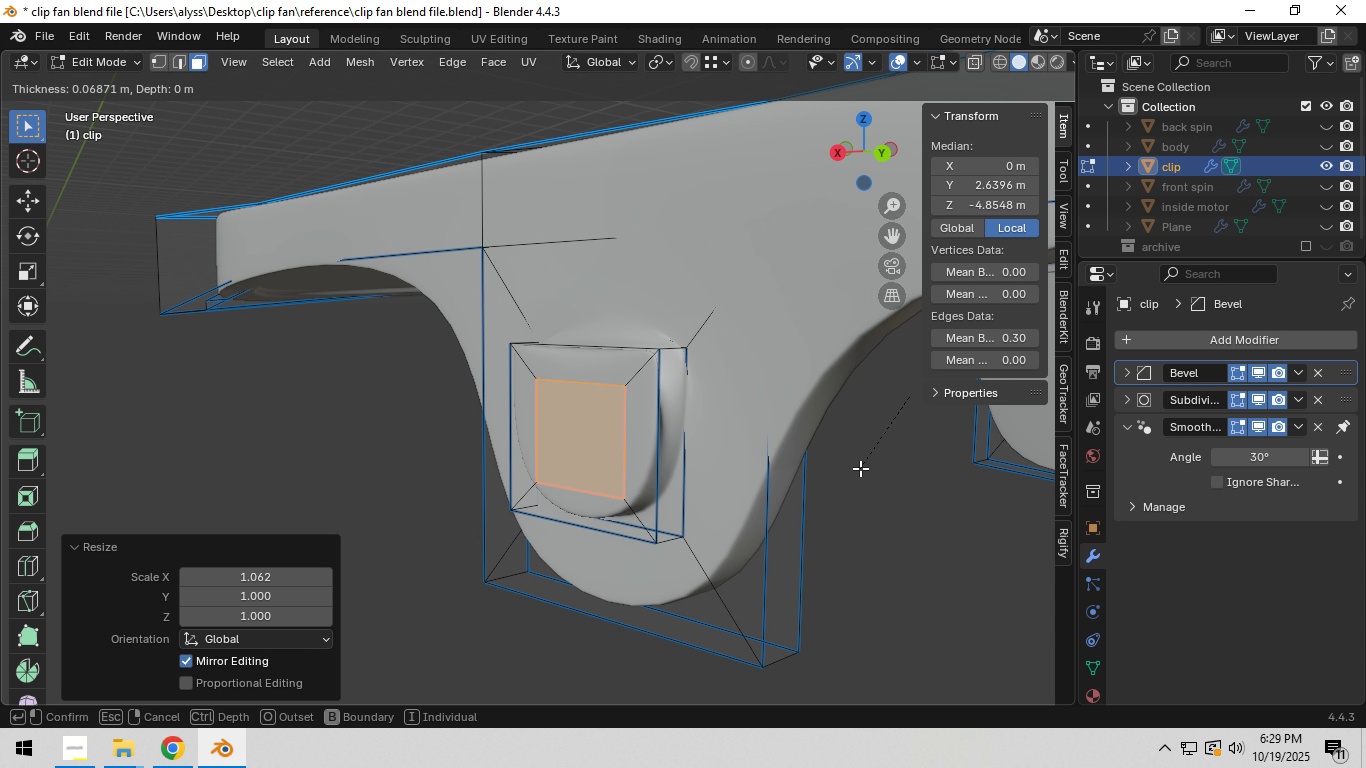 
left_click([860, 468])
 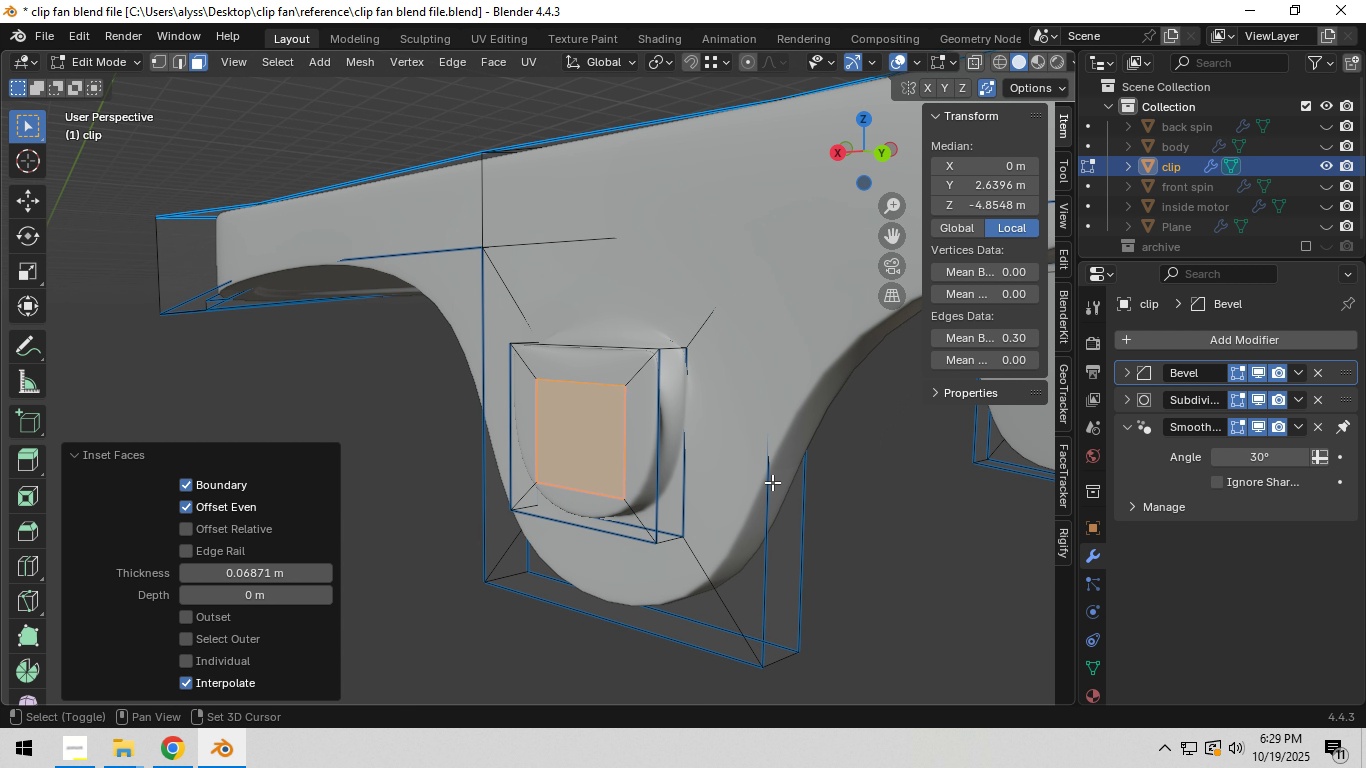 
hold_key(key=ShiftLeft, duration=0.42)
 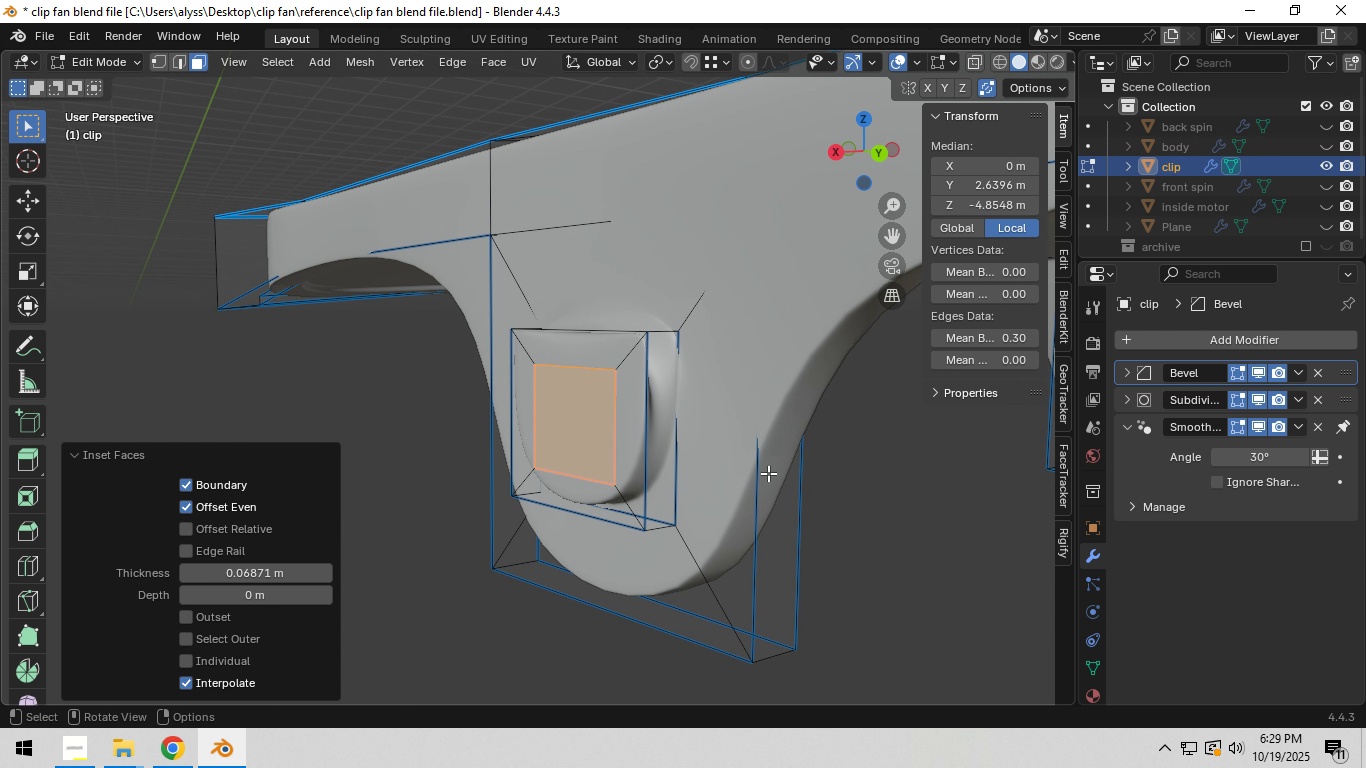 
scroll: coordinate [758, 475], scroll_direction: up, amount: 1.0
 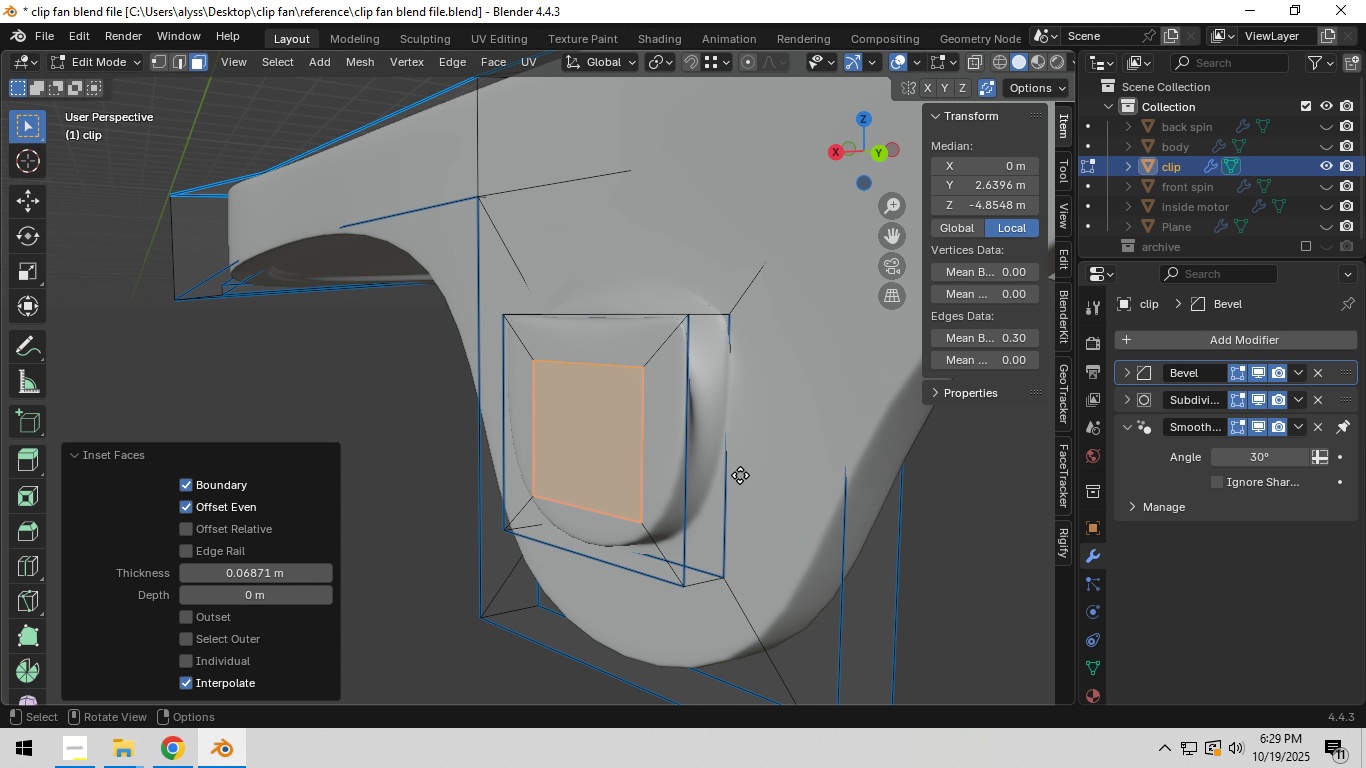 
key(E)
 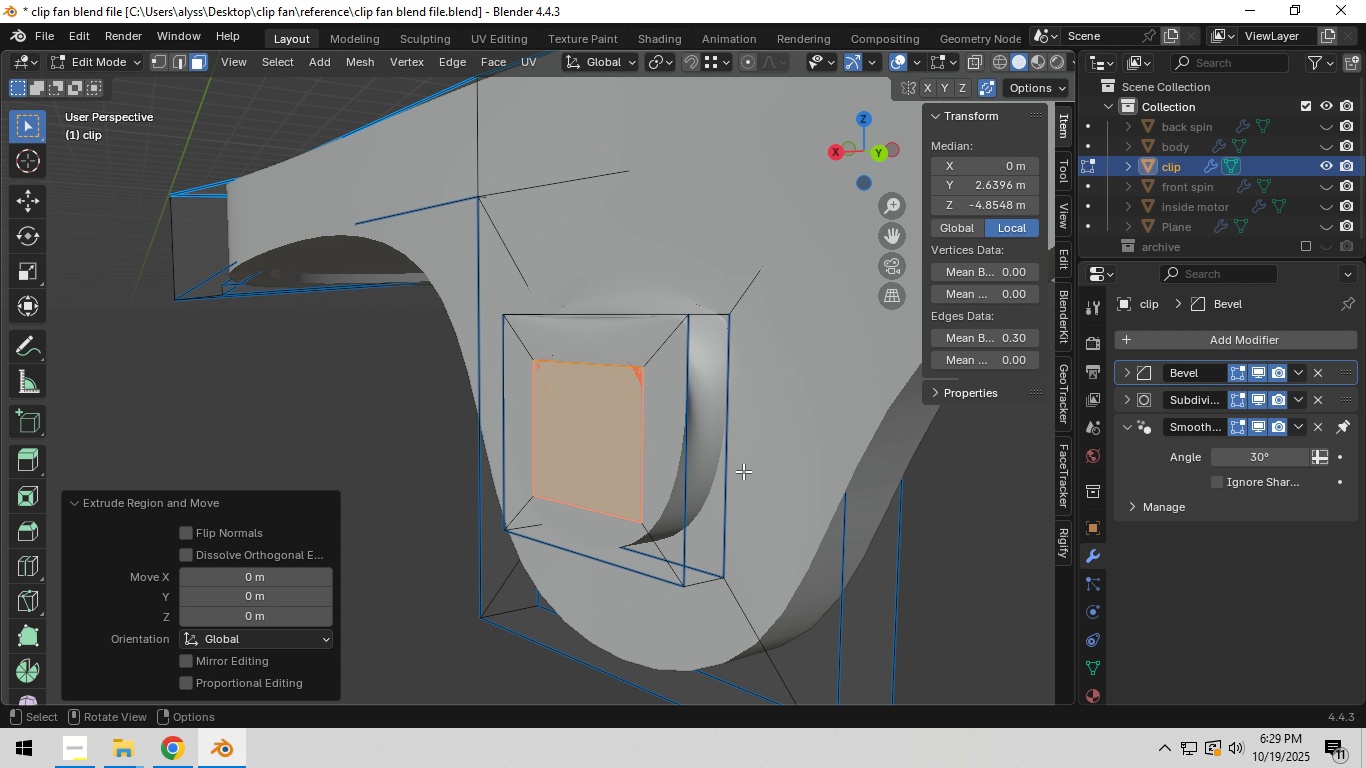 
right_click([743, 471])
 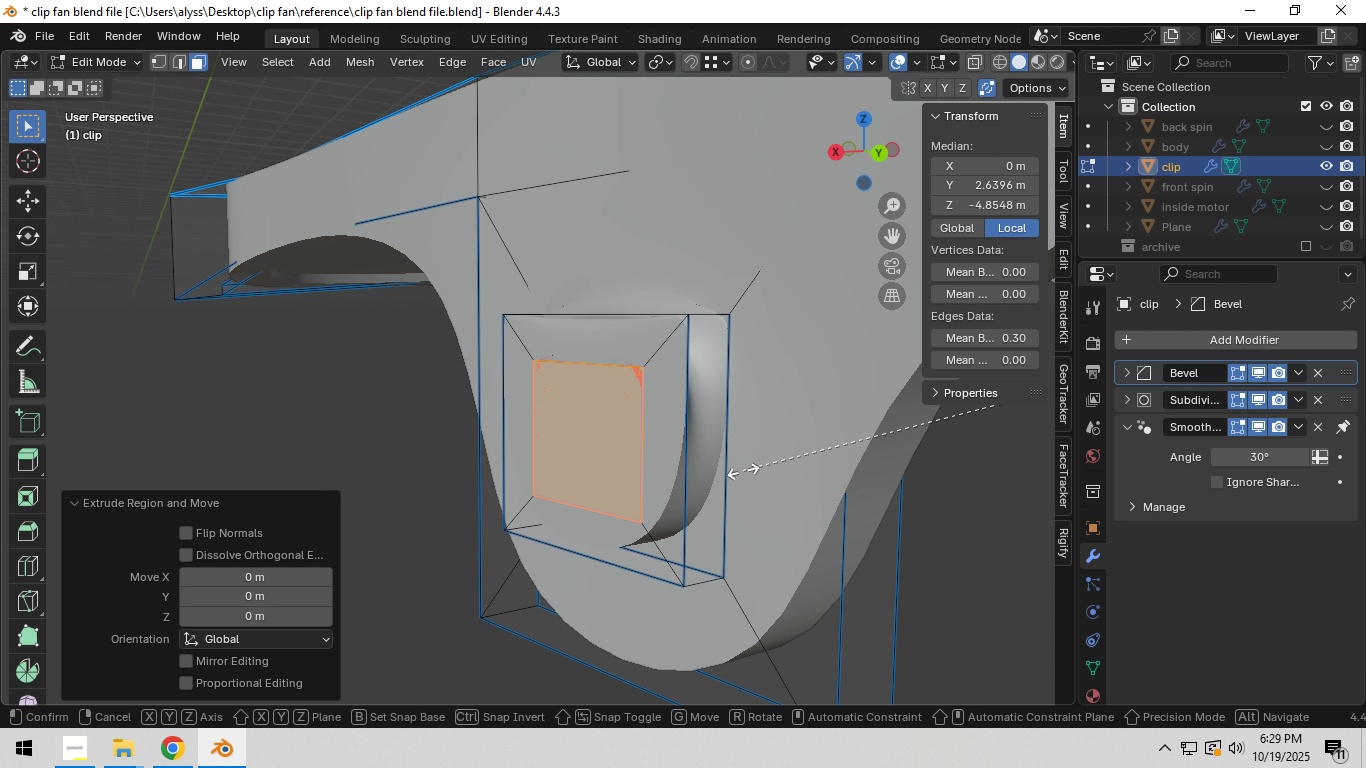 
type(sx)
 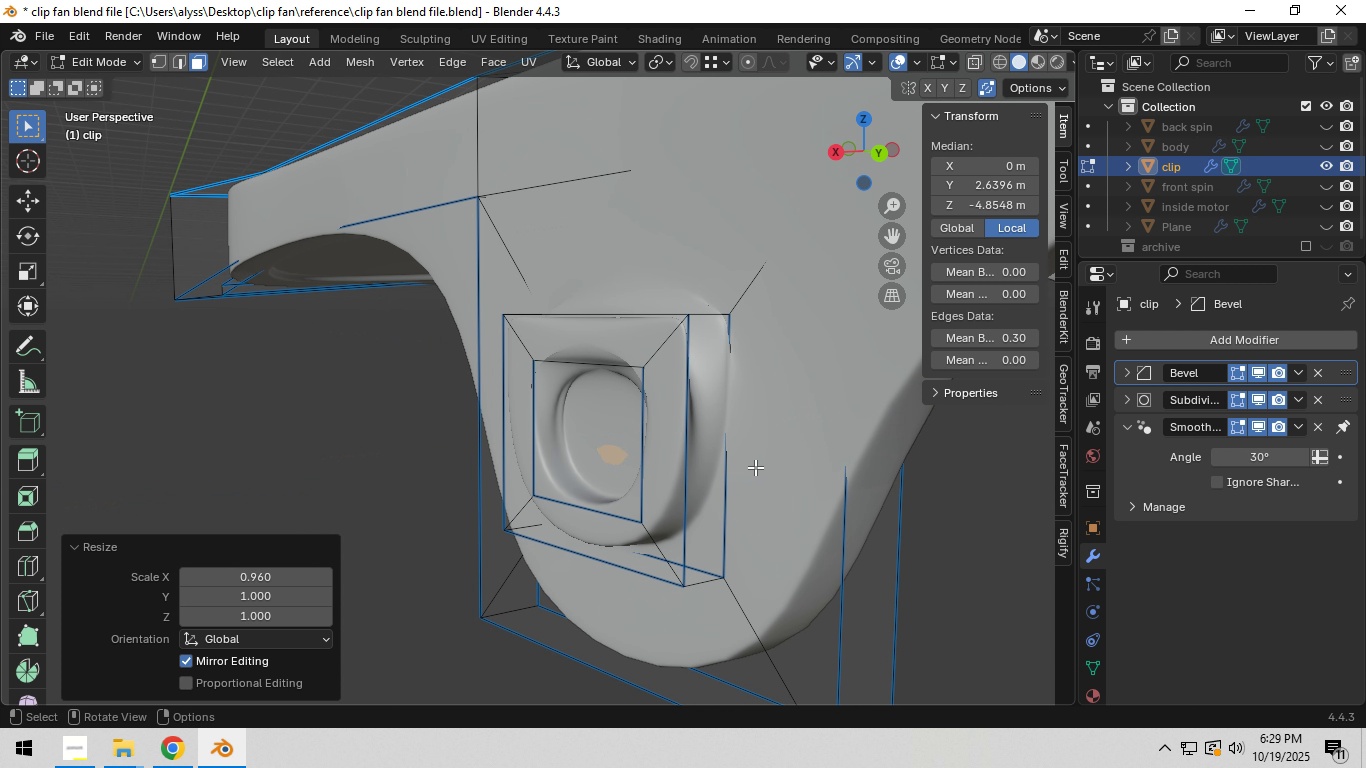 
left_click([755, 467])
 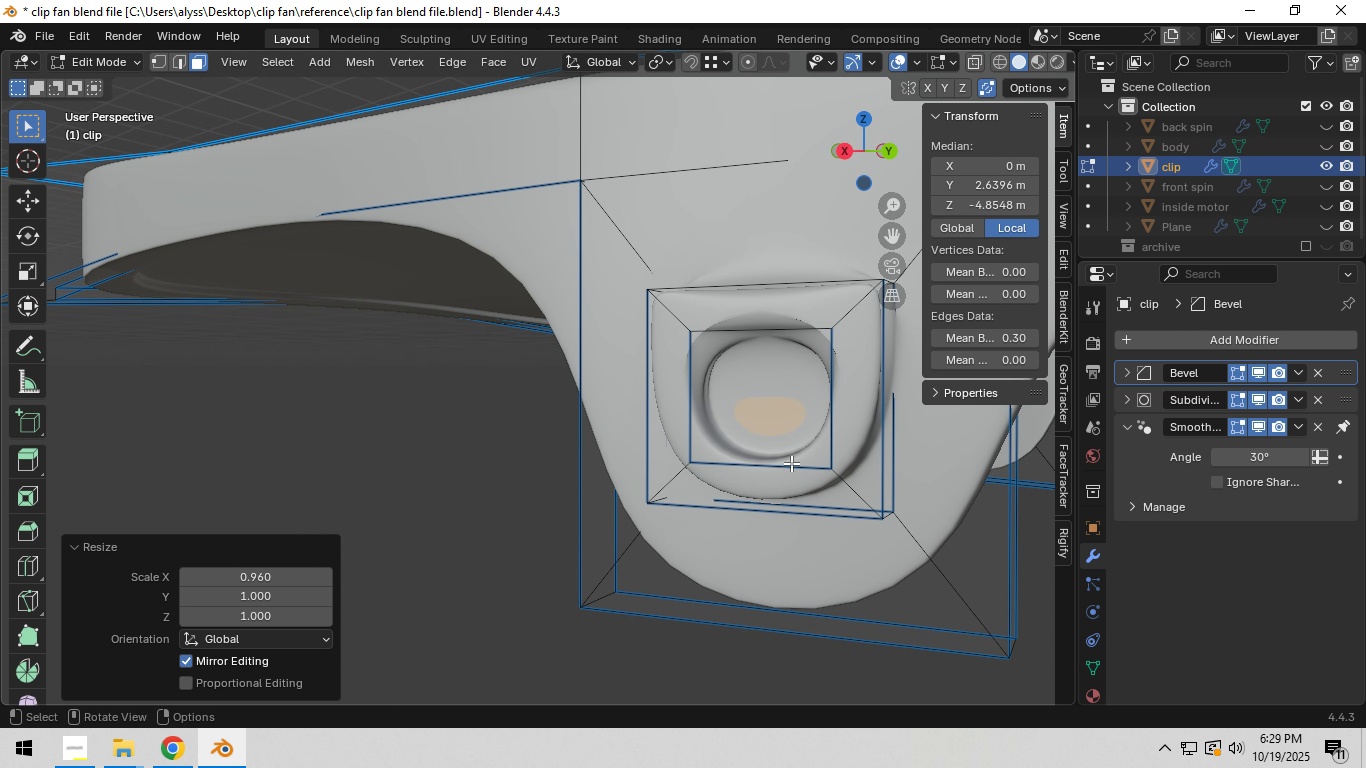 
scroll: coordinate [791, 463], scroll_direction: down, amount: 1.0
 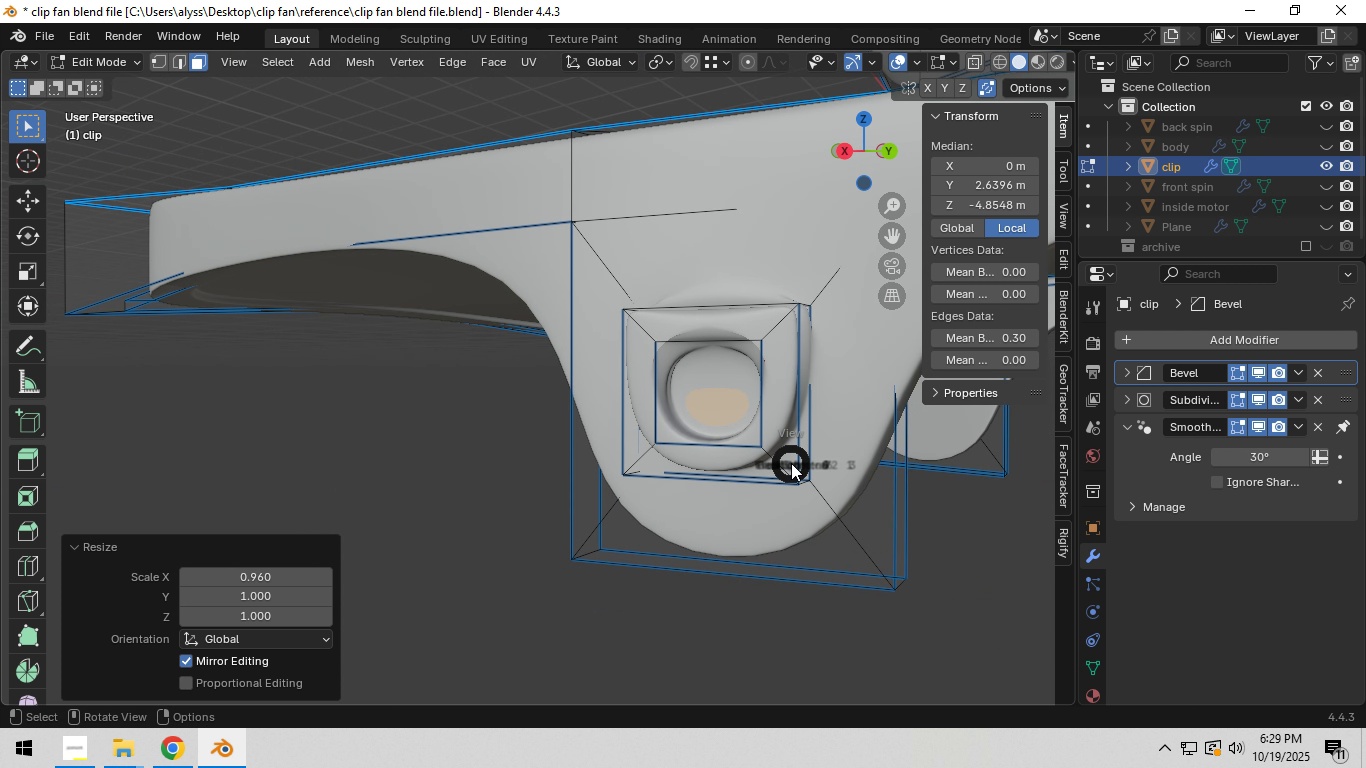 
hold_key(key=Backquote, duration=0.97)
 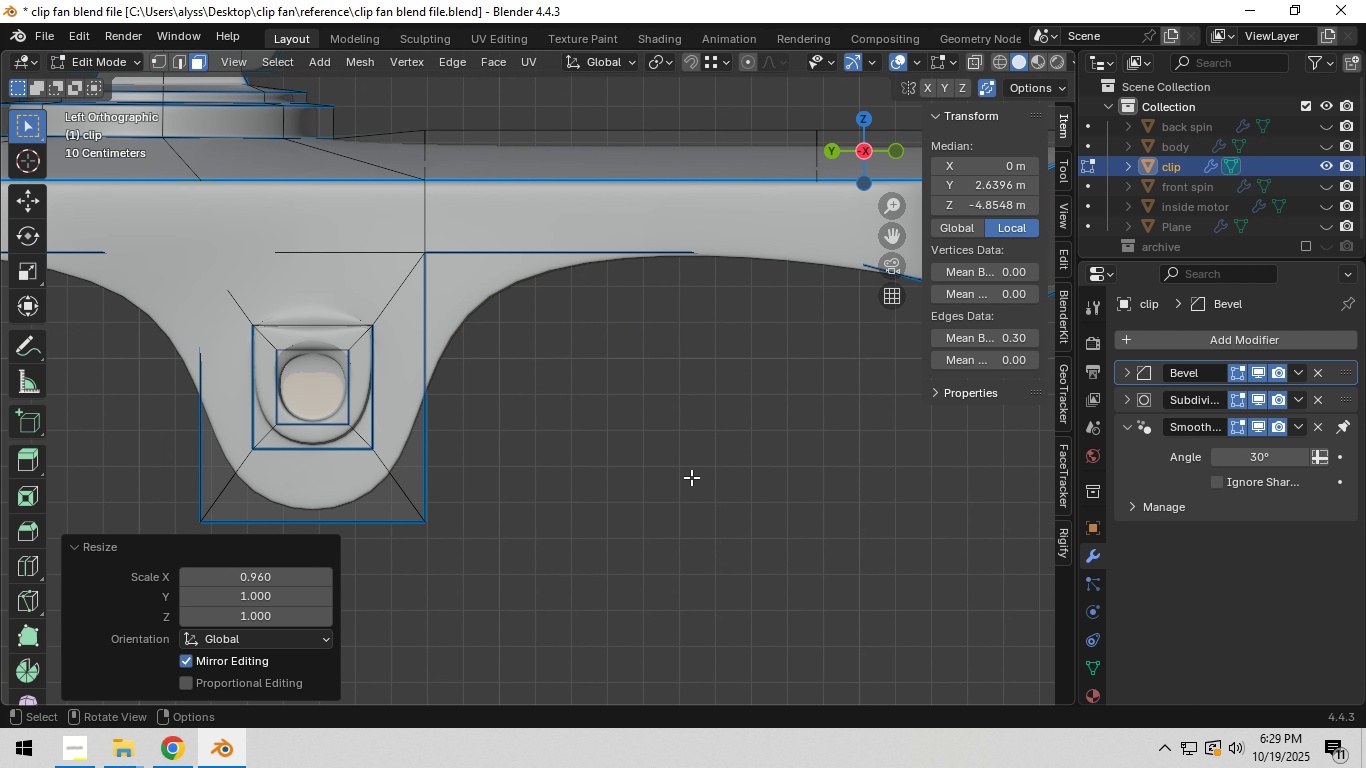 
hold_key(key=ShiftLeft, duration=0.39)
 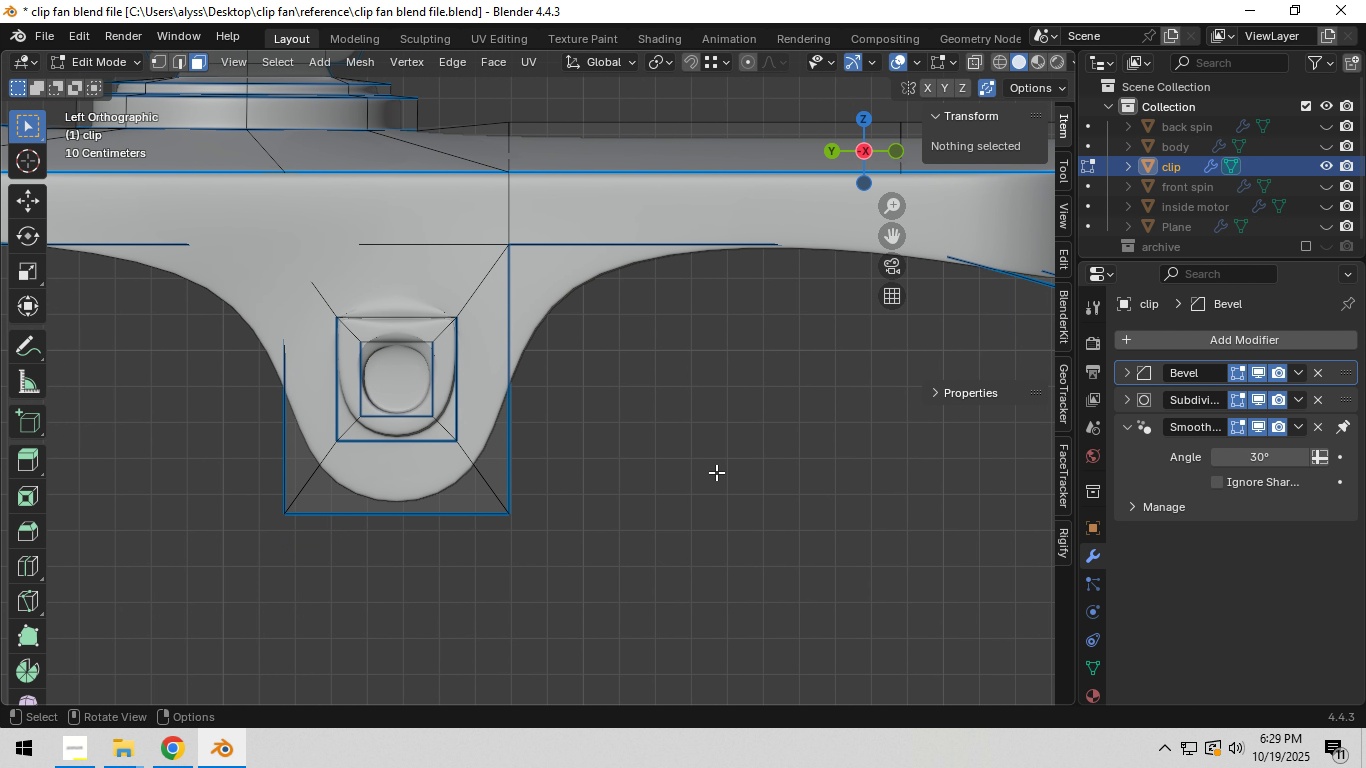 
left_click([716, 472])
 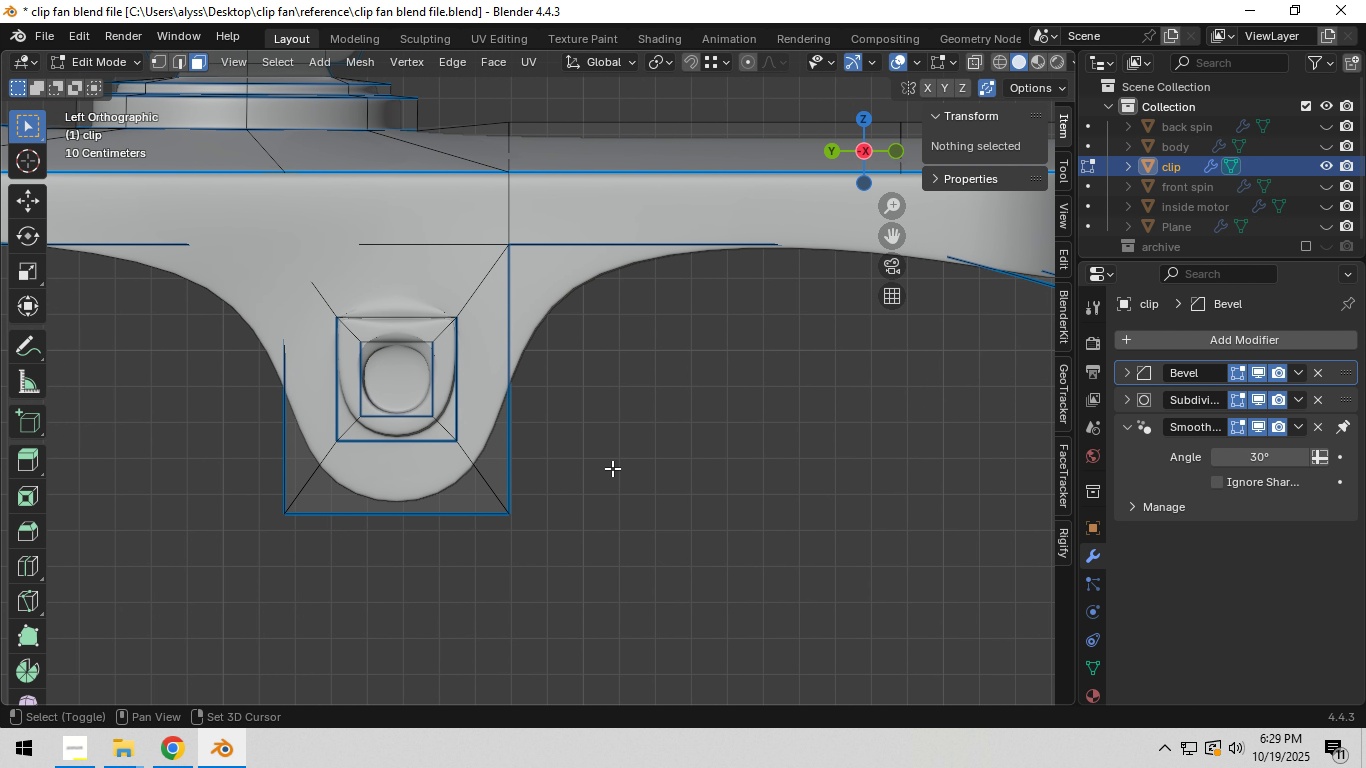 
hold_key(key=ShiftLeft, duration=0.36)
 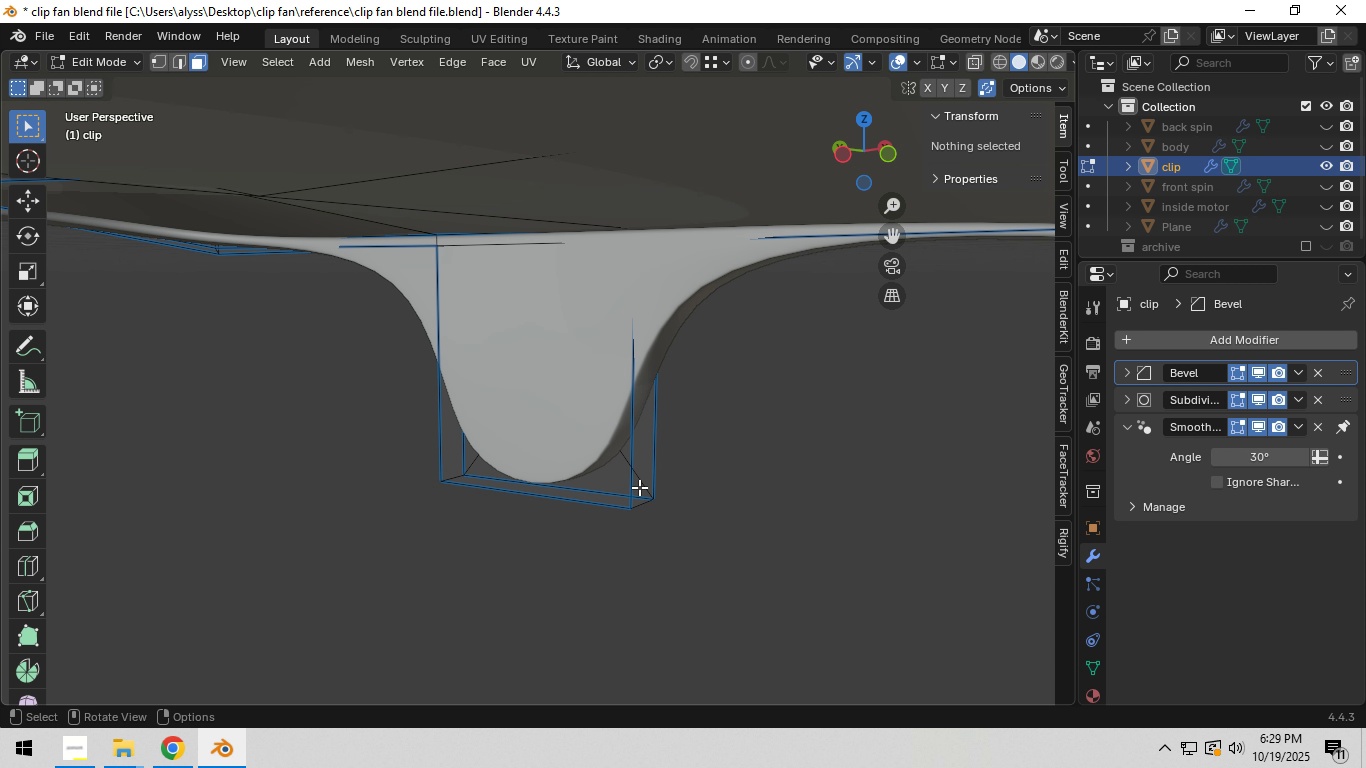 
scroll: coordinate [639, 487], scroll_direction: down, amount: 9.0
 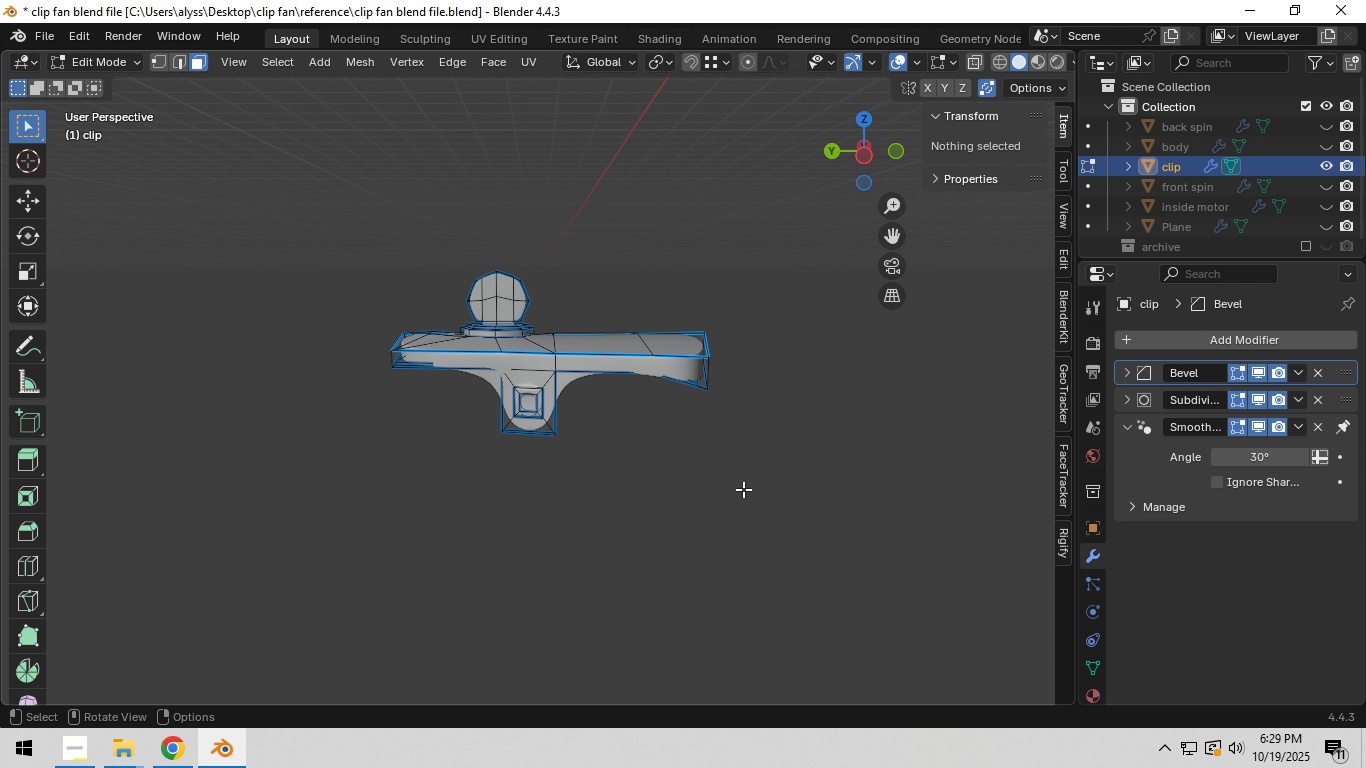 
key(Tab)
 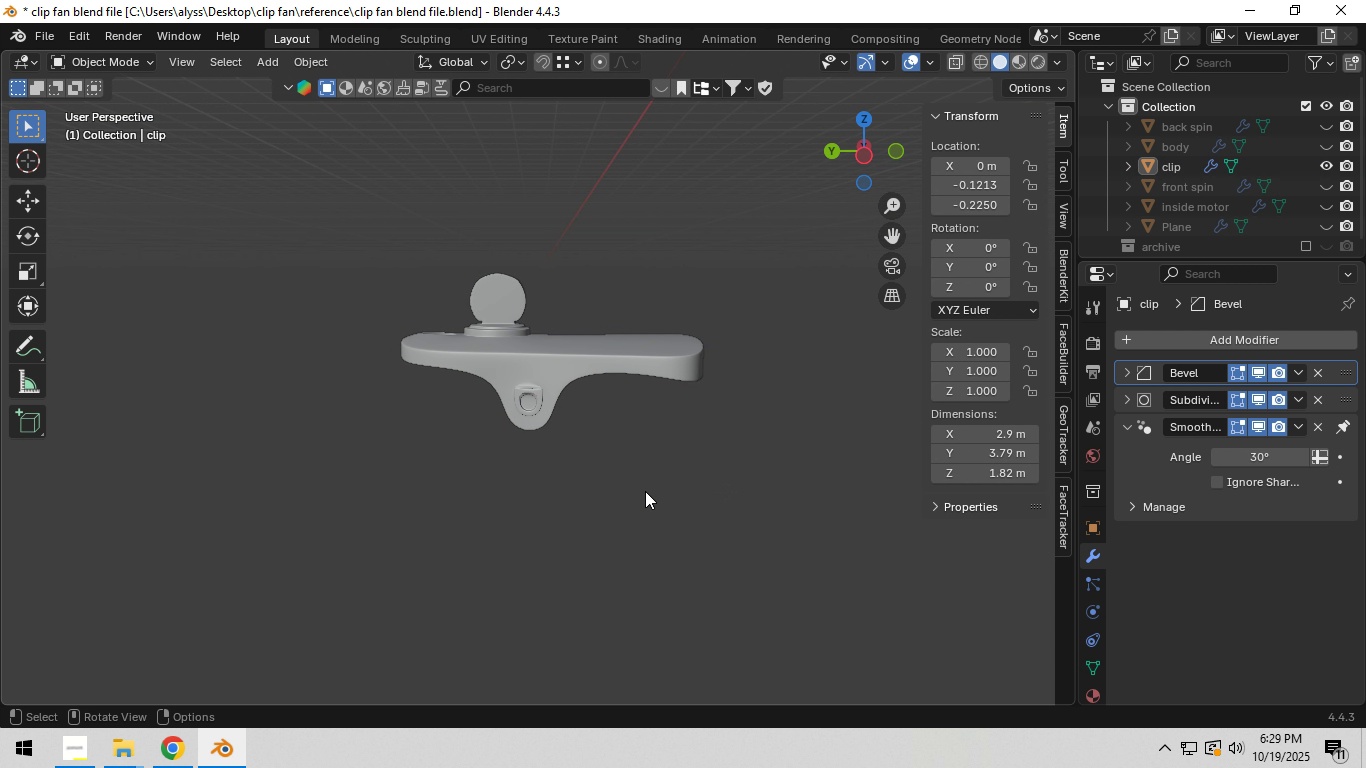 
left_click([645, 491])
 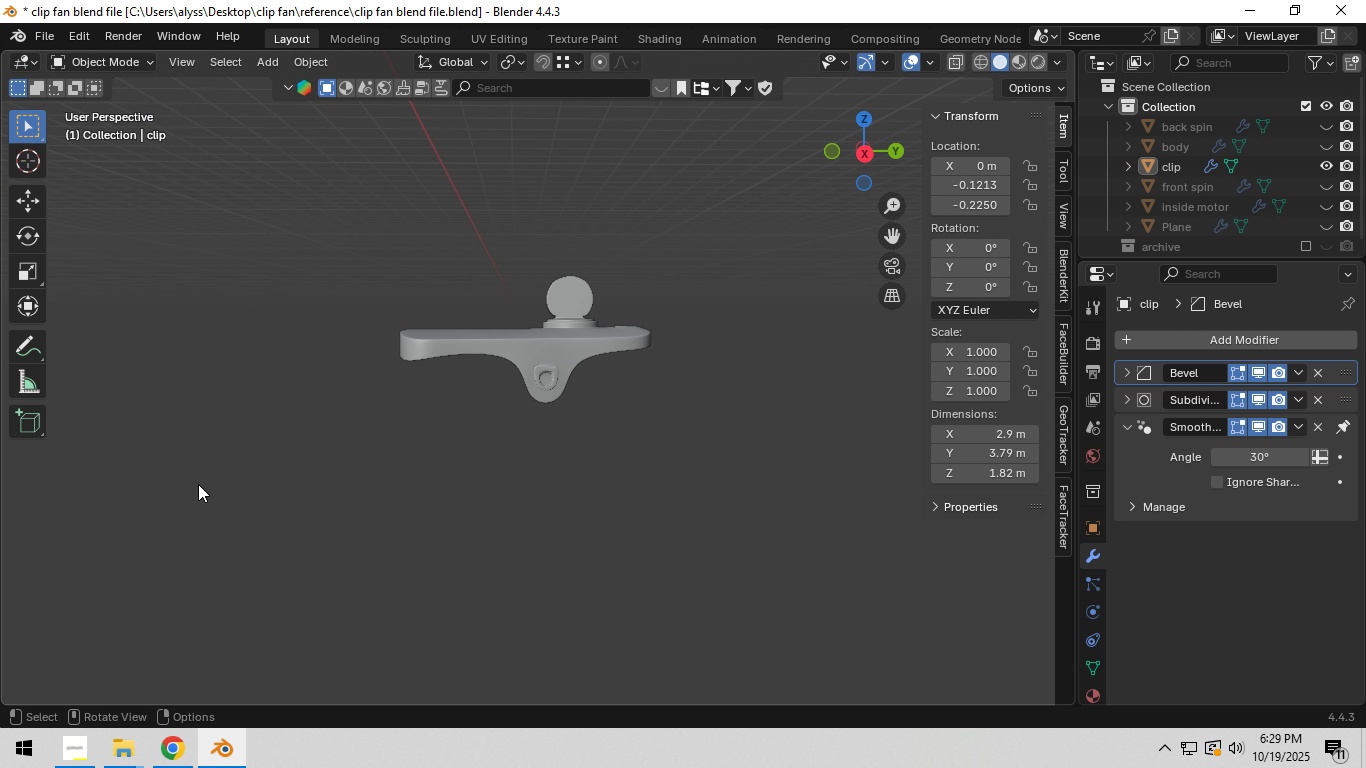 
scroll: coordinate [441, 429], scroll_direction: up, amount: 8.0
 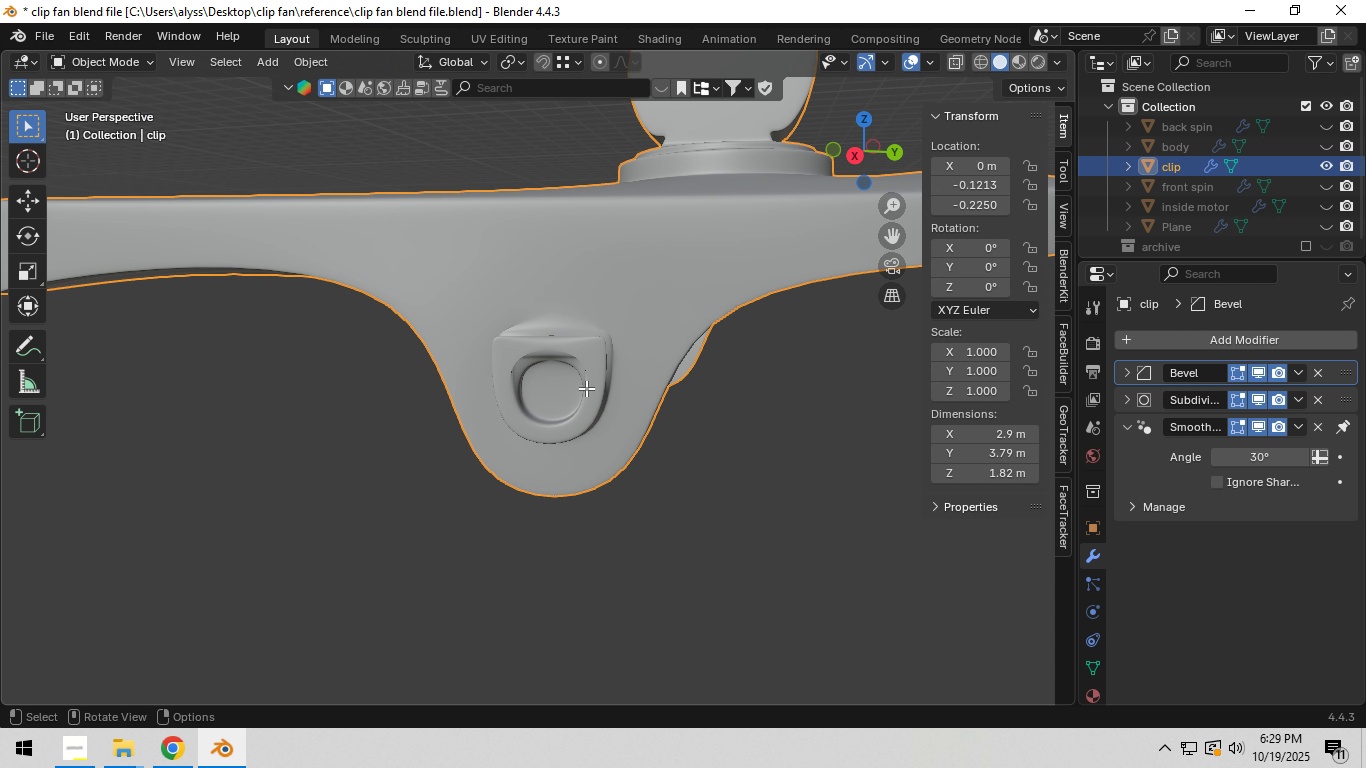 
left_click([586, 388])
 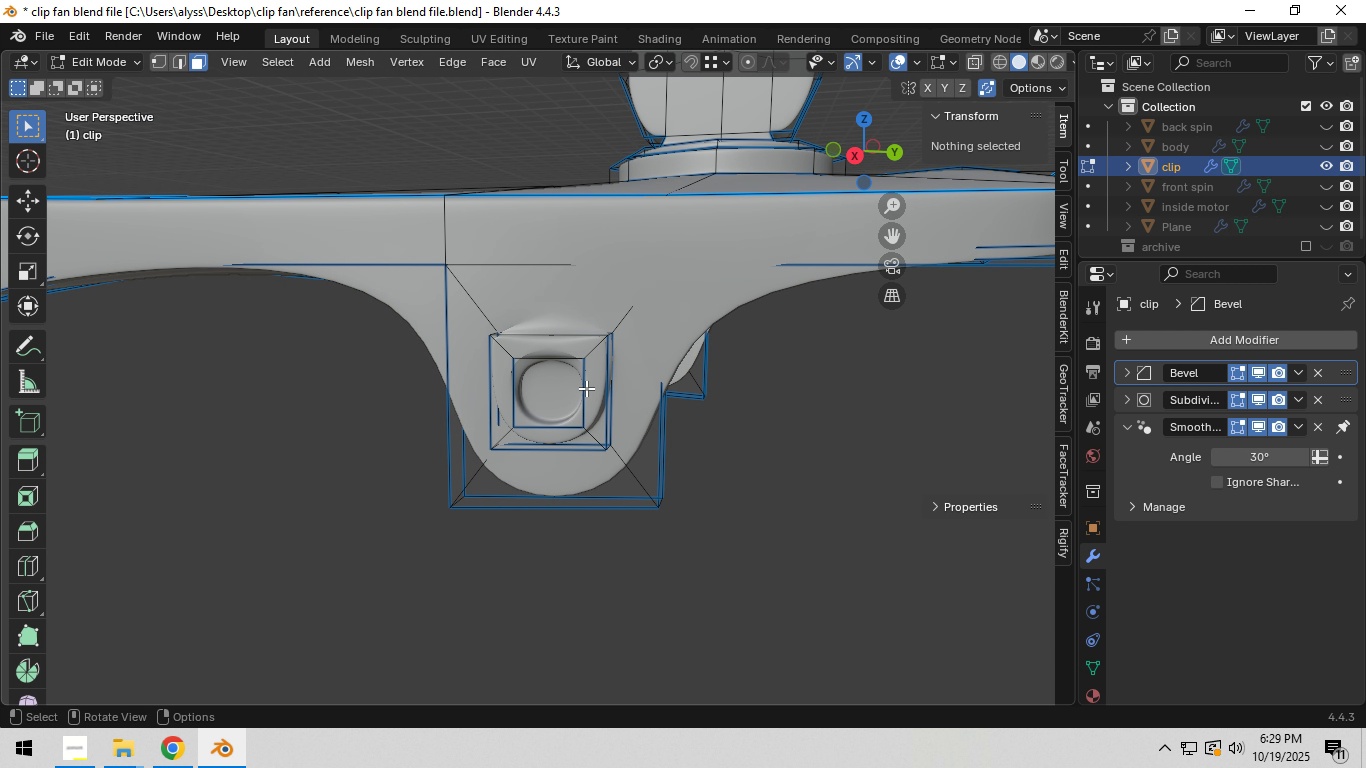 
key(Tab)
 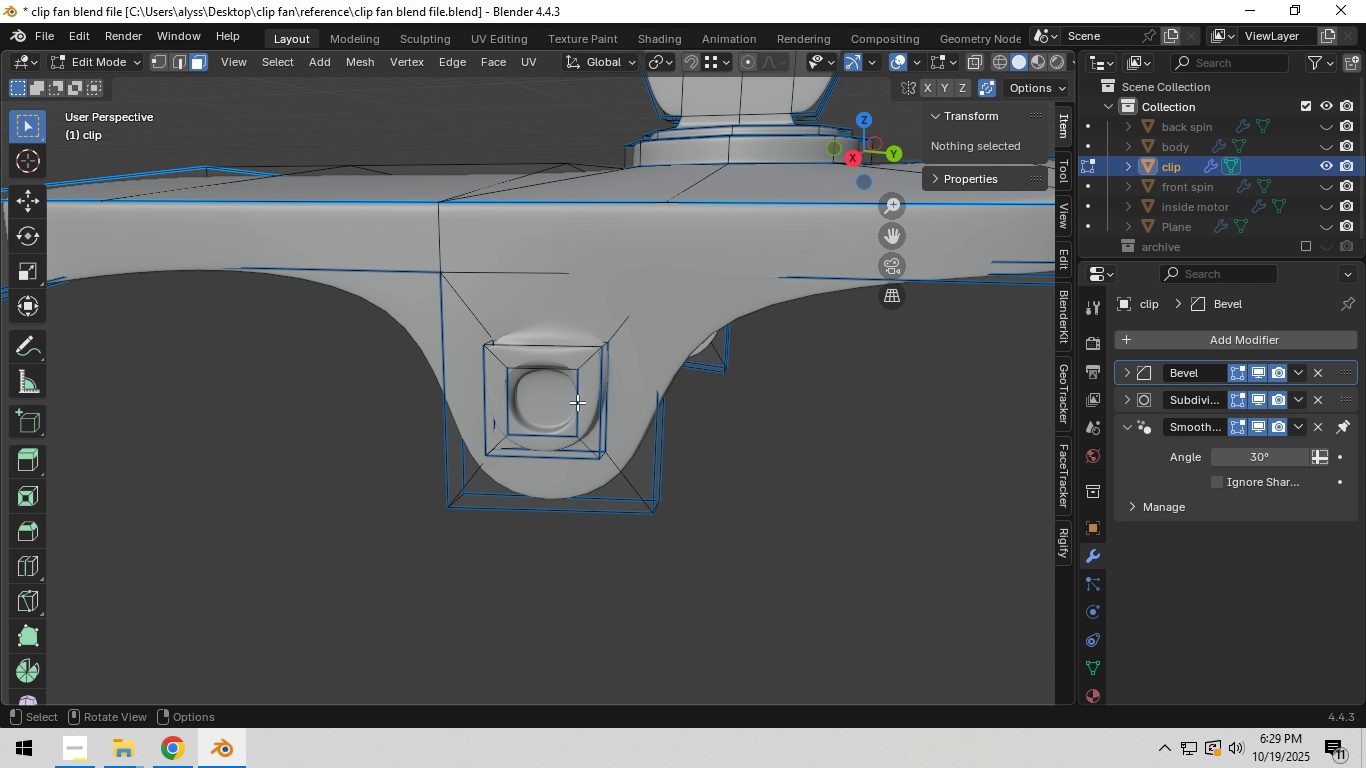 
scroll: coordinate [576, 403], scroll_direction: up, amount: 3.0
 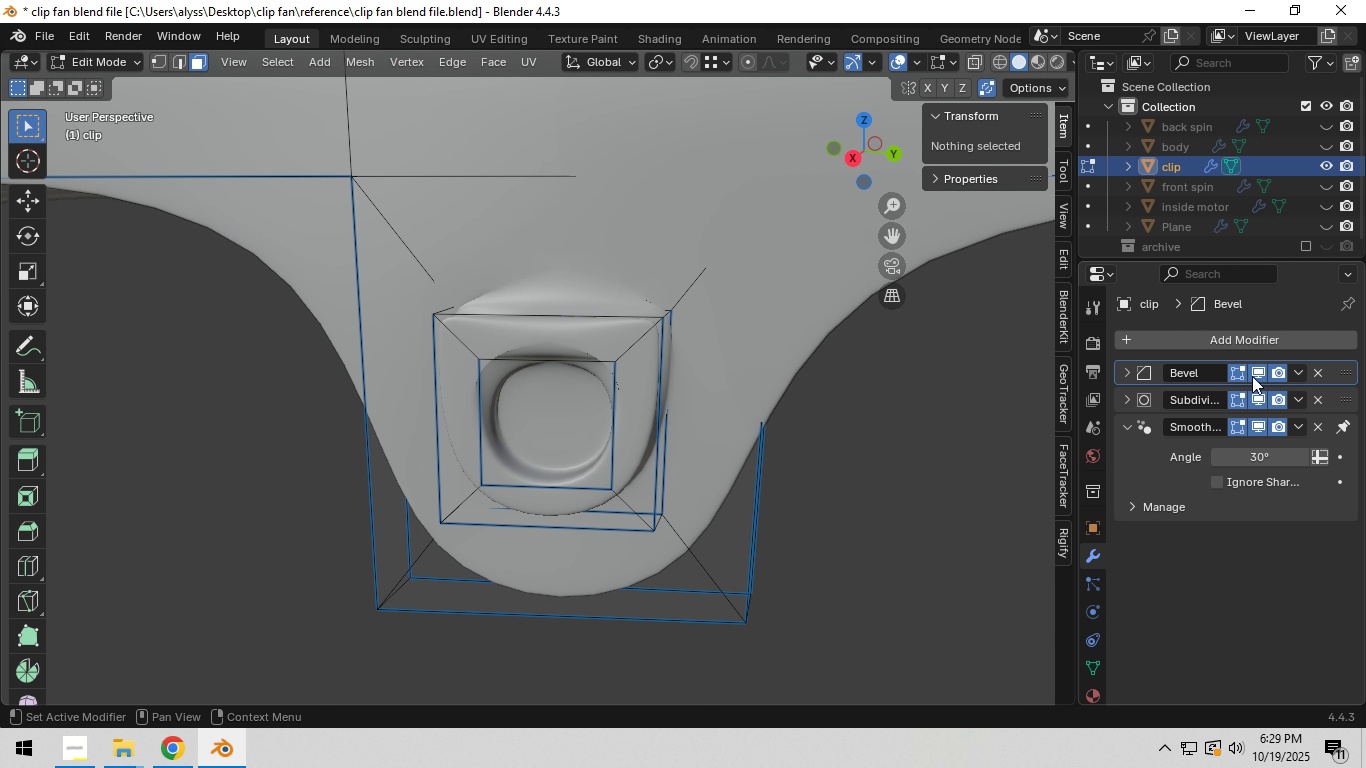 
double_click([1258, 397])
 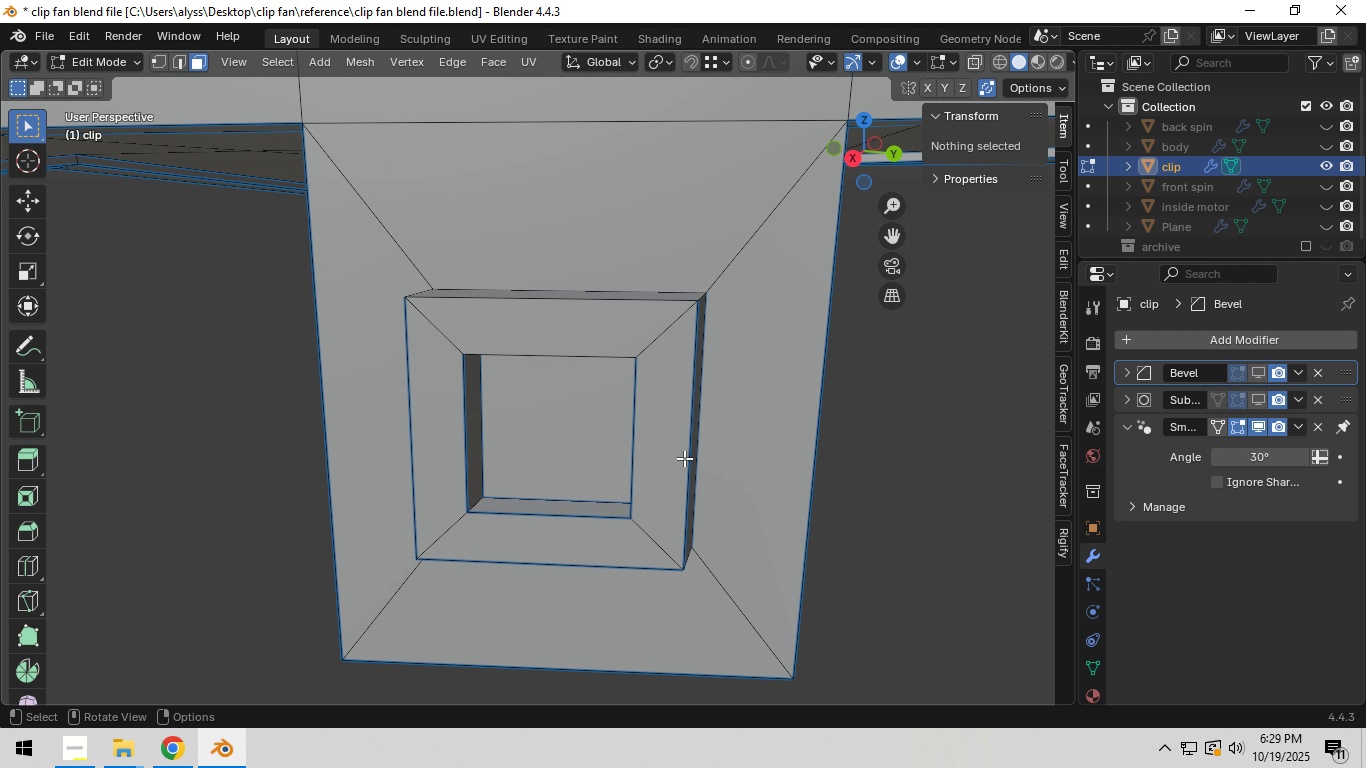 
scroll: coordinate [684, 458], scroll_direction: up, amount: 1.0
 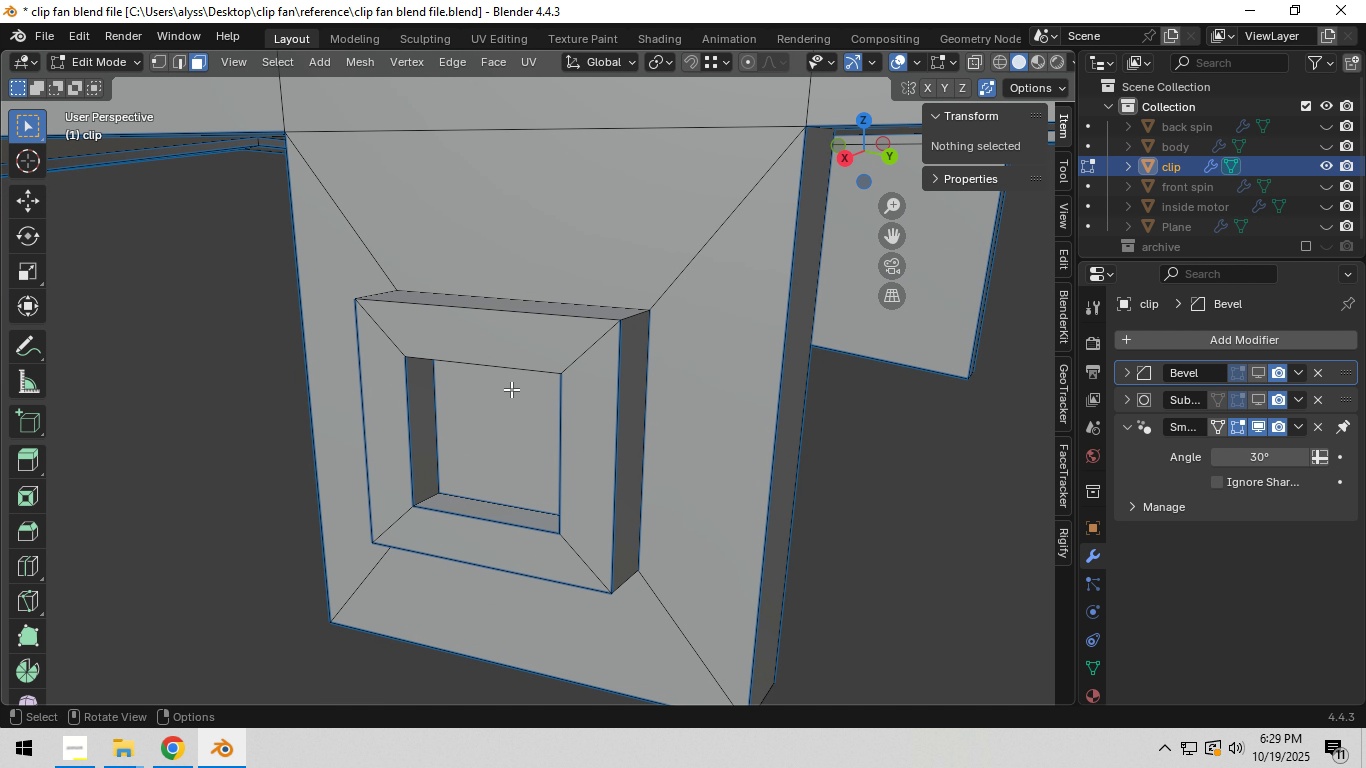 
left_click([505, 360])
 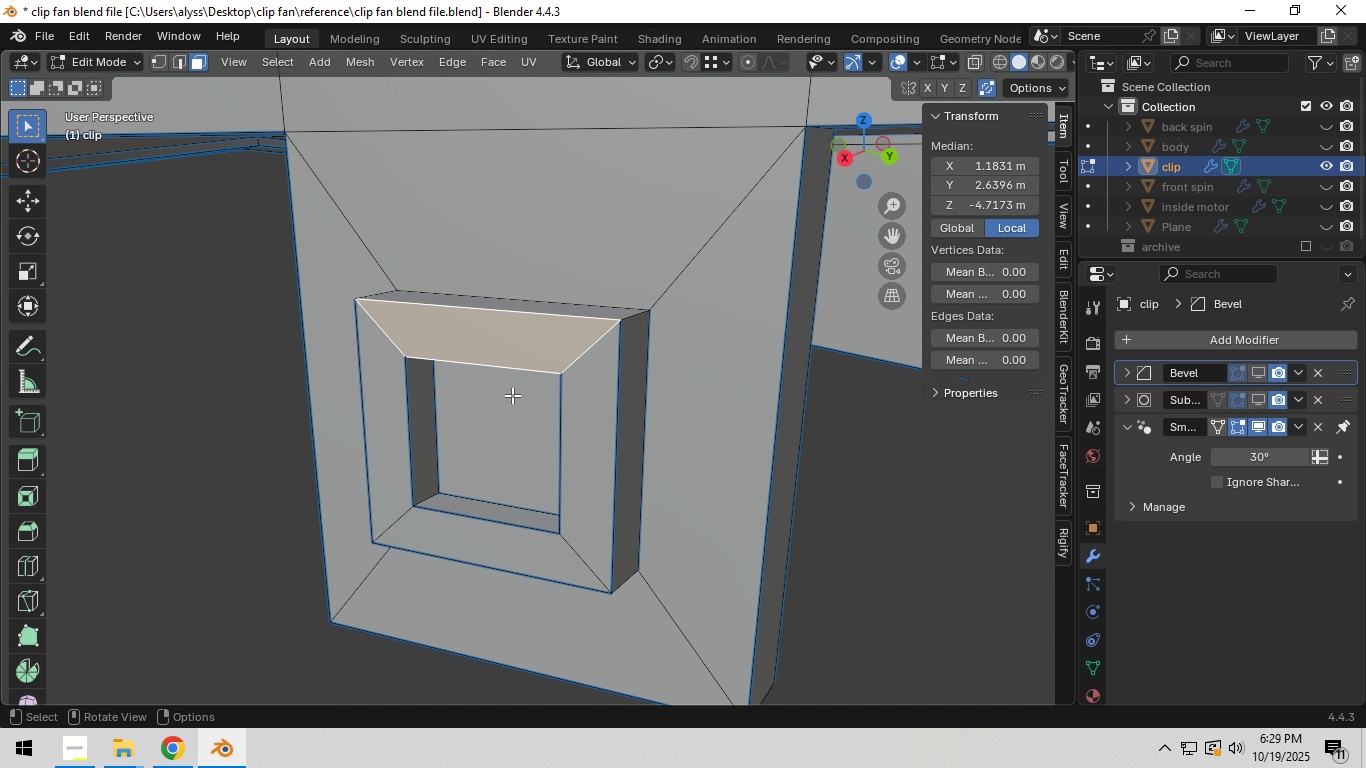 
left_click([512, 395])
 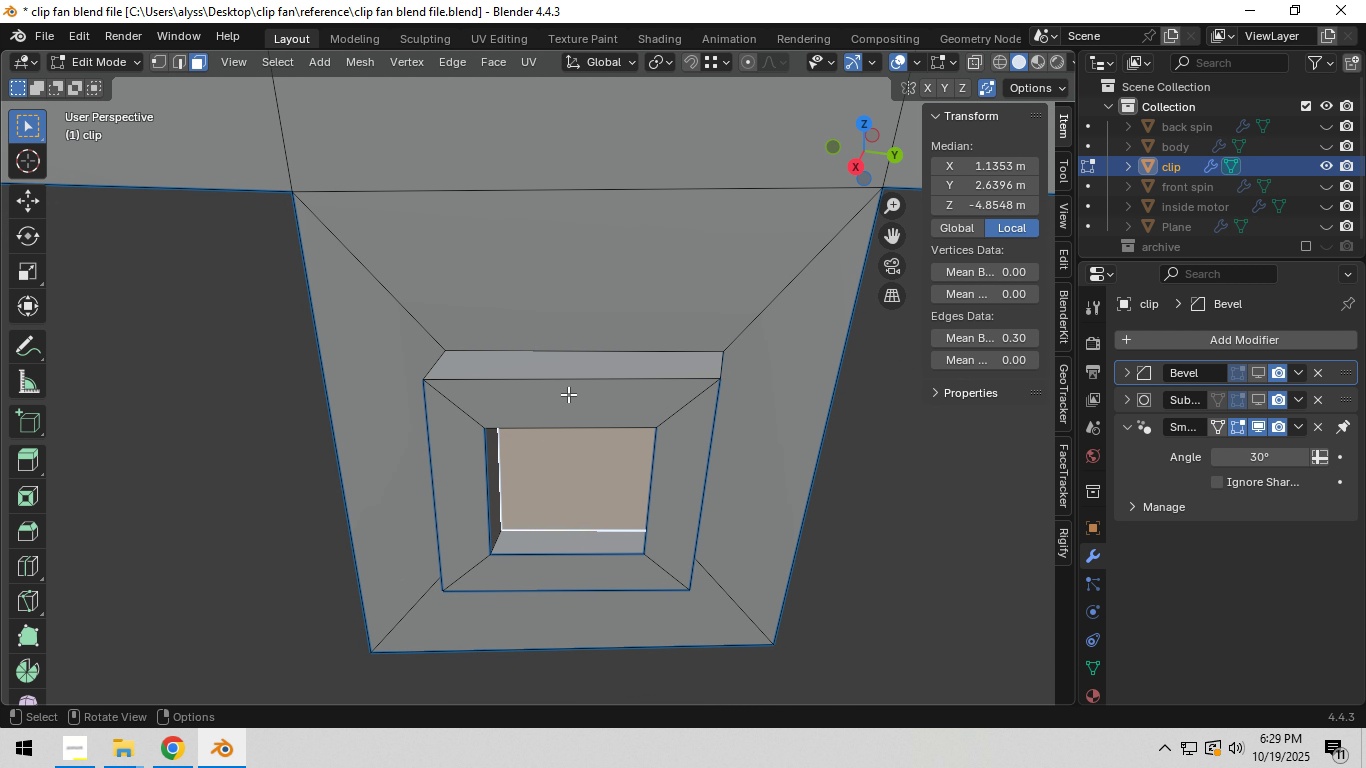 
scroll: coordinate [582, 402], scroll_direction: down, amount: 1.0
 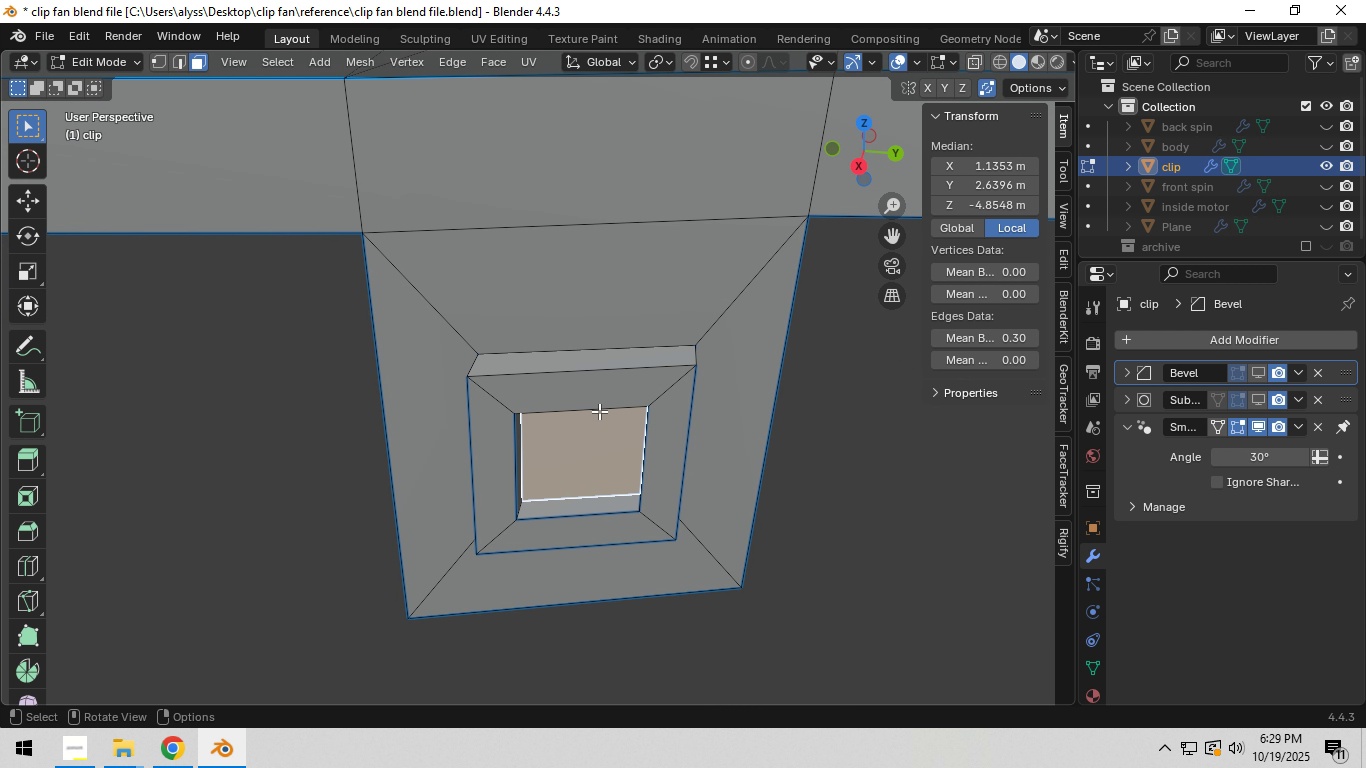 
left_click([473, 453])
 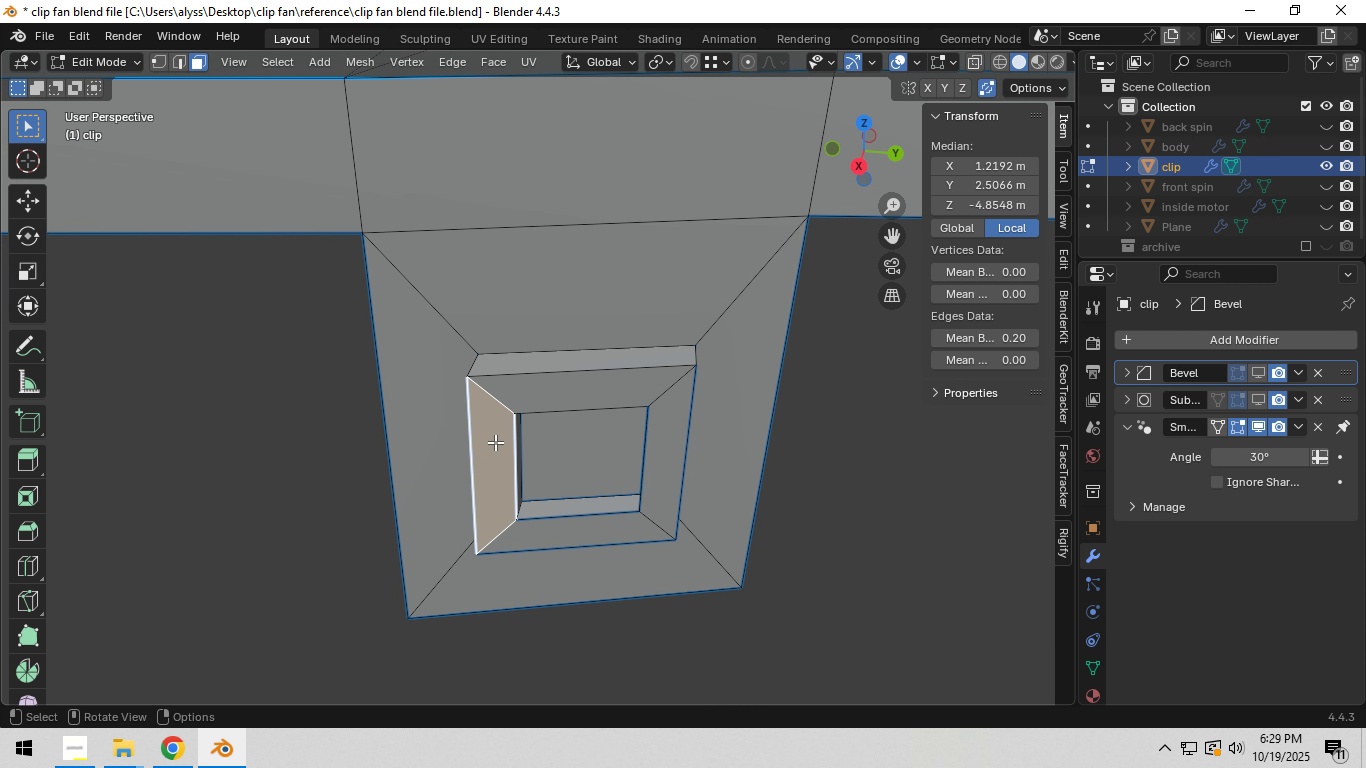 
hold_key(key=Backquote, duration=0.43)
 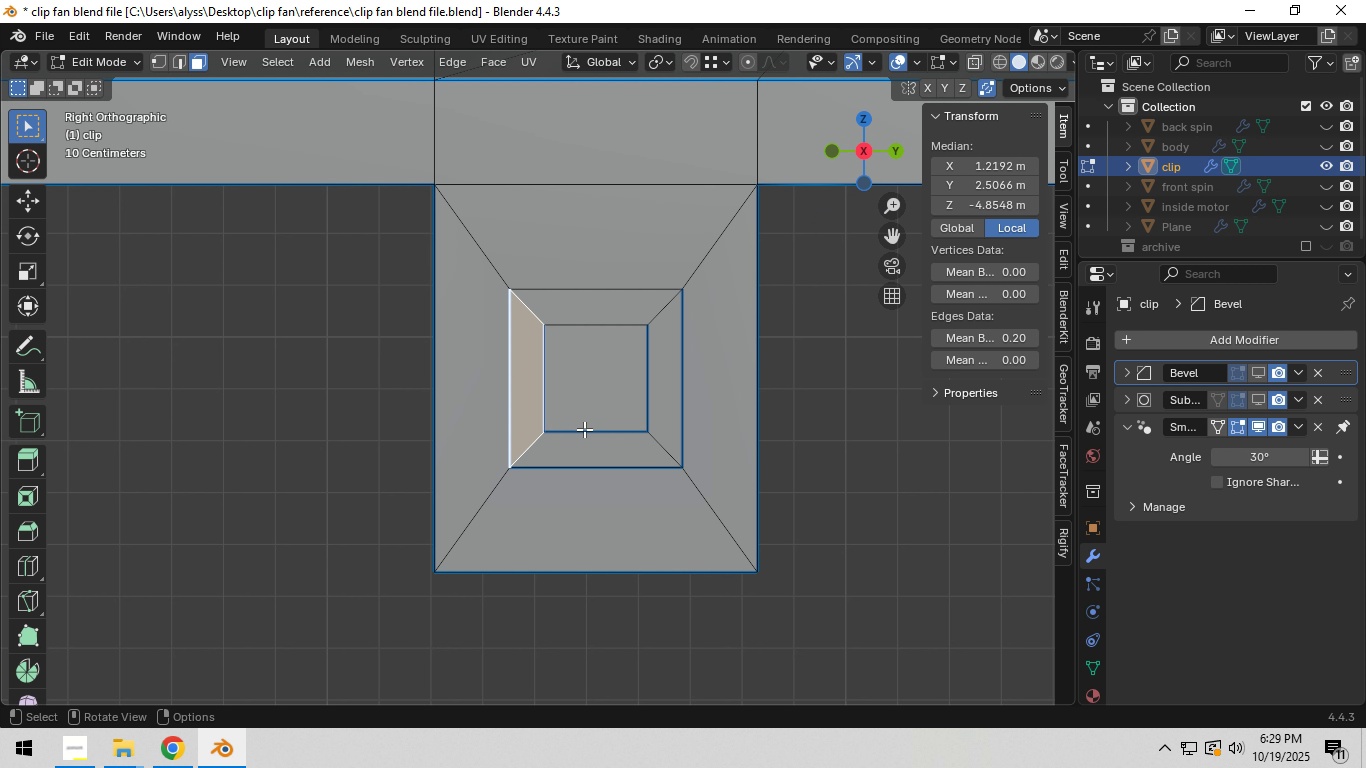 
type(zz)
 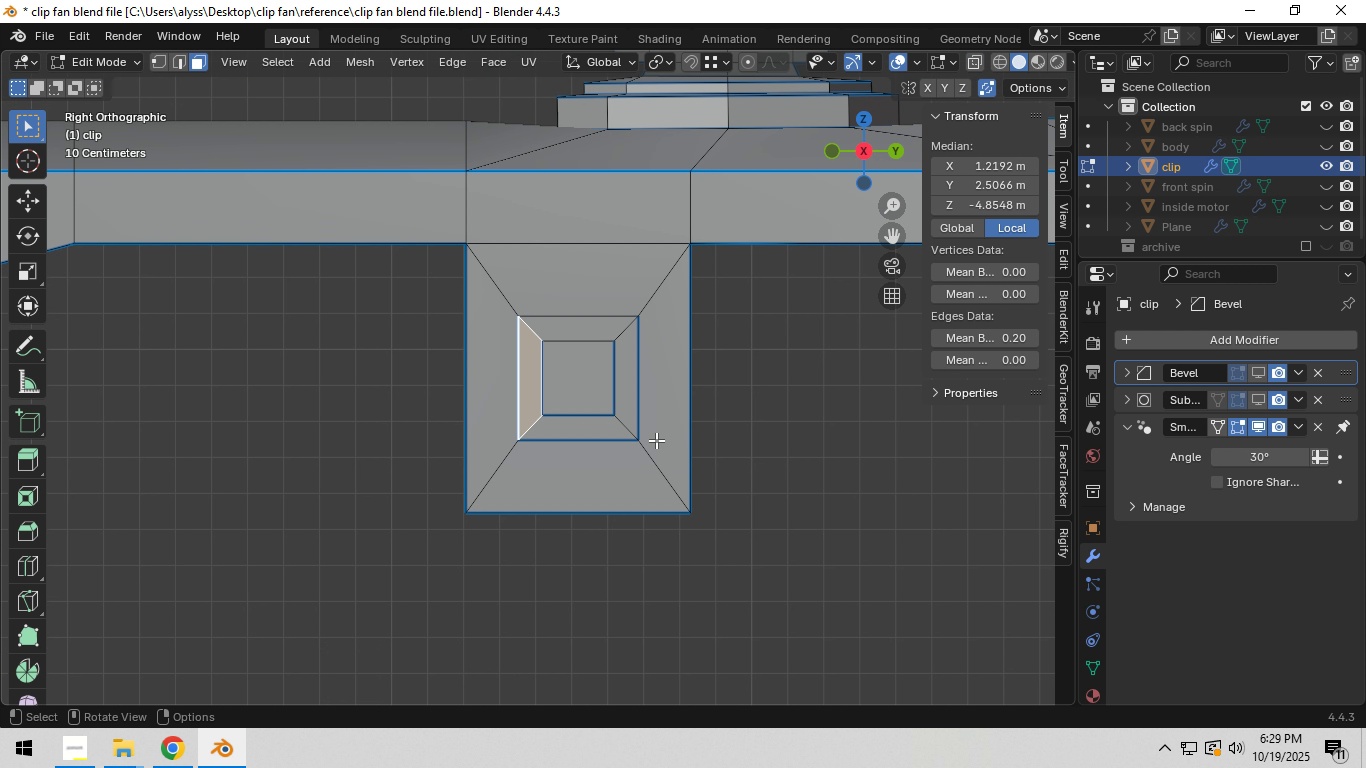 
scroll: coordinate [656, 440], scroll_direction: down, amount: 5.0
 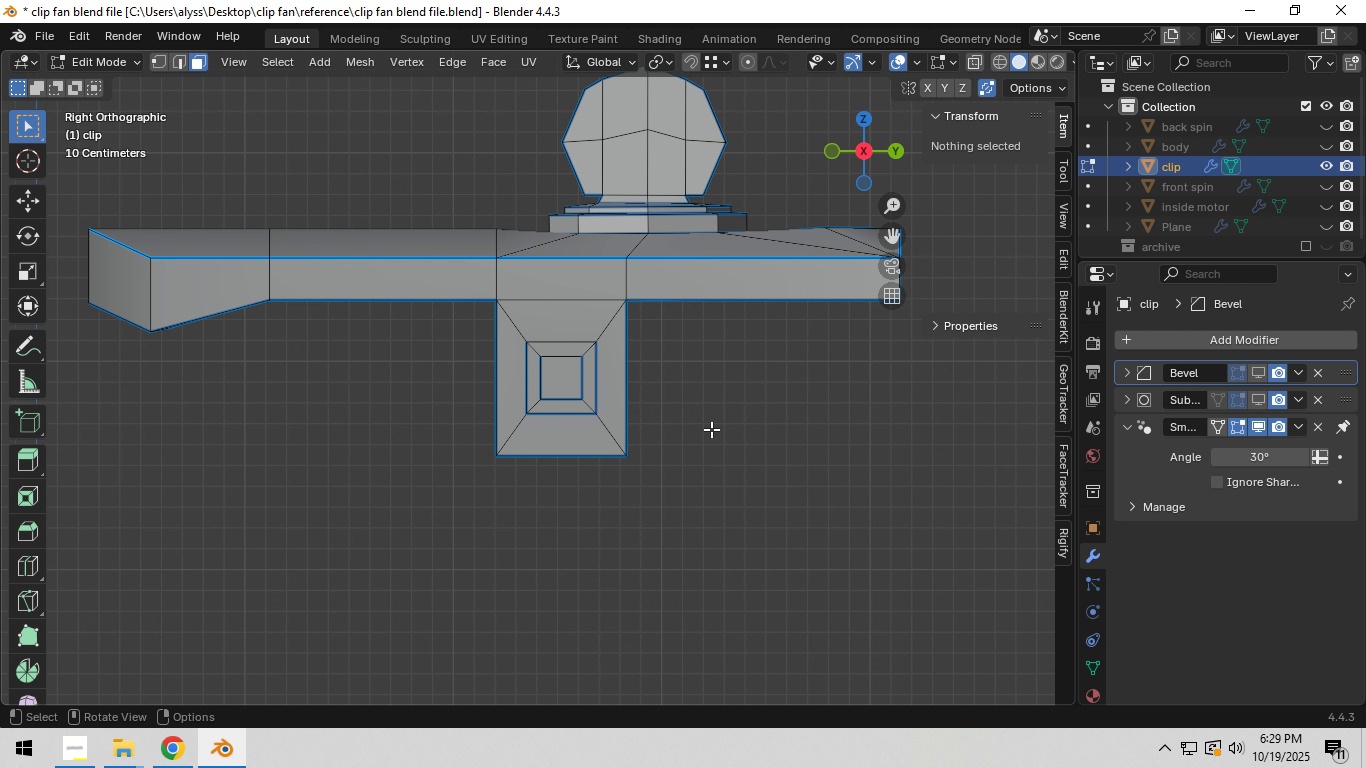 
left_click([714, 429])
 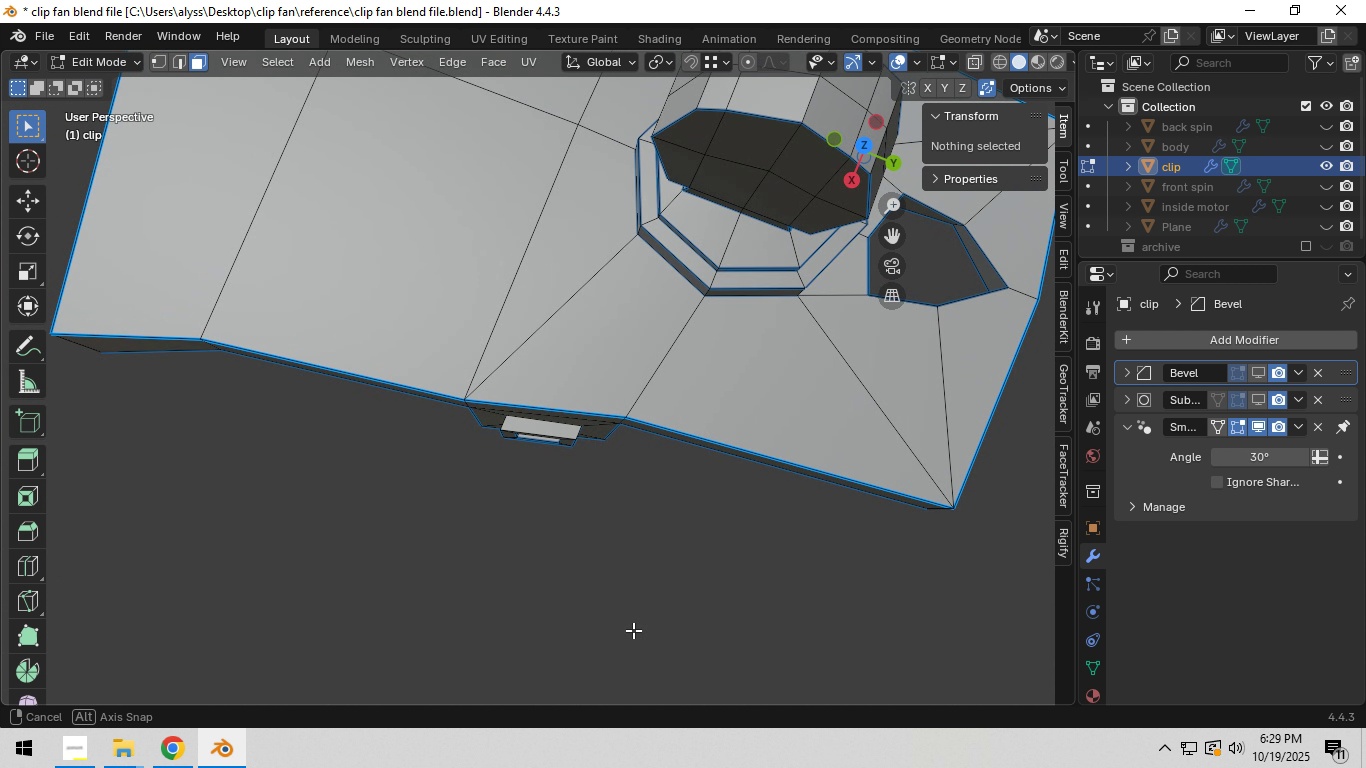 
scroll: coordinate [654, 615], scroll_direction: down, amount: 4.0
 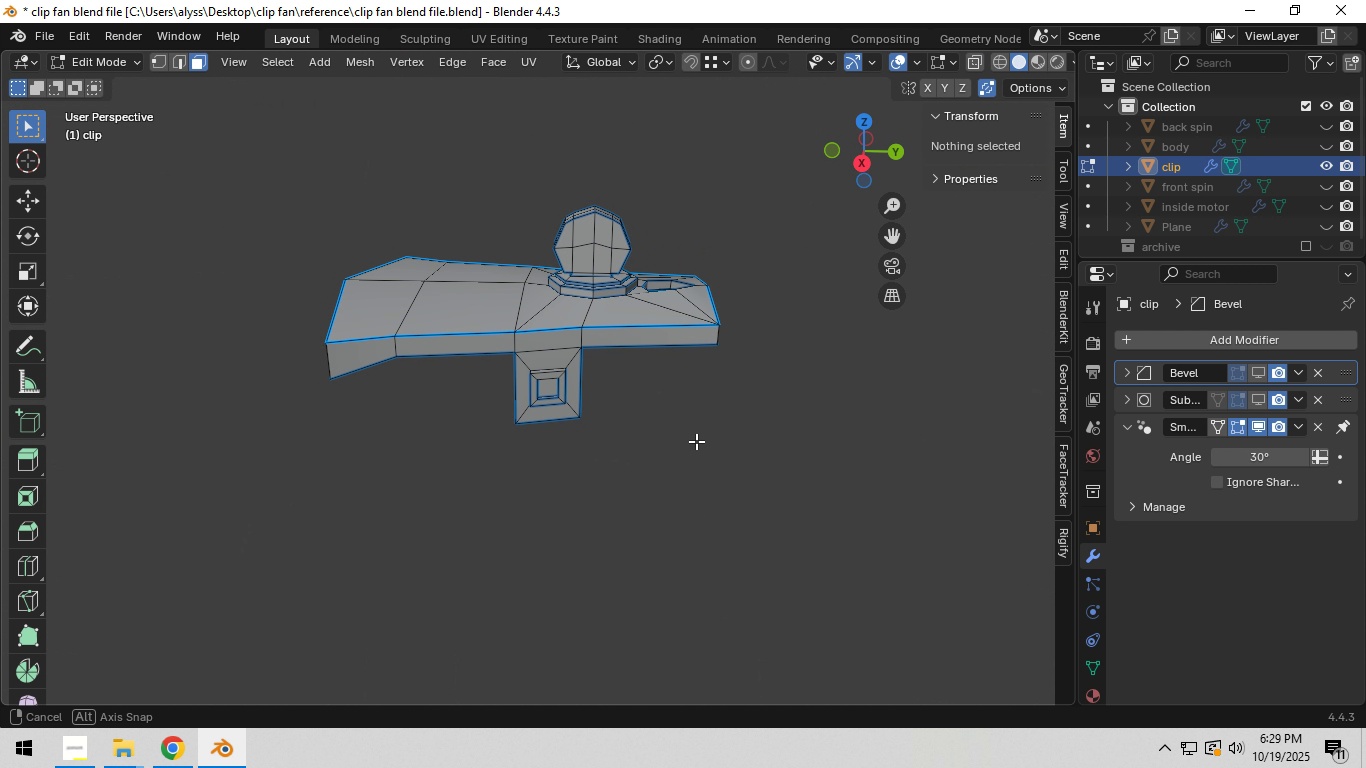 
scroll: coordinate [655, 428], scroll_direction: up, amount: 9.0
 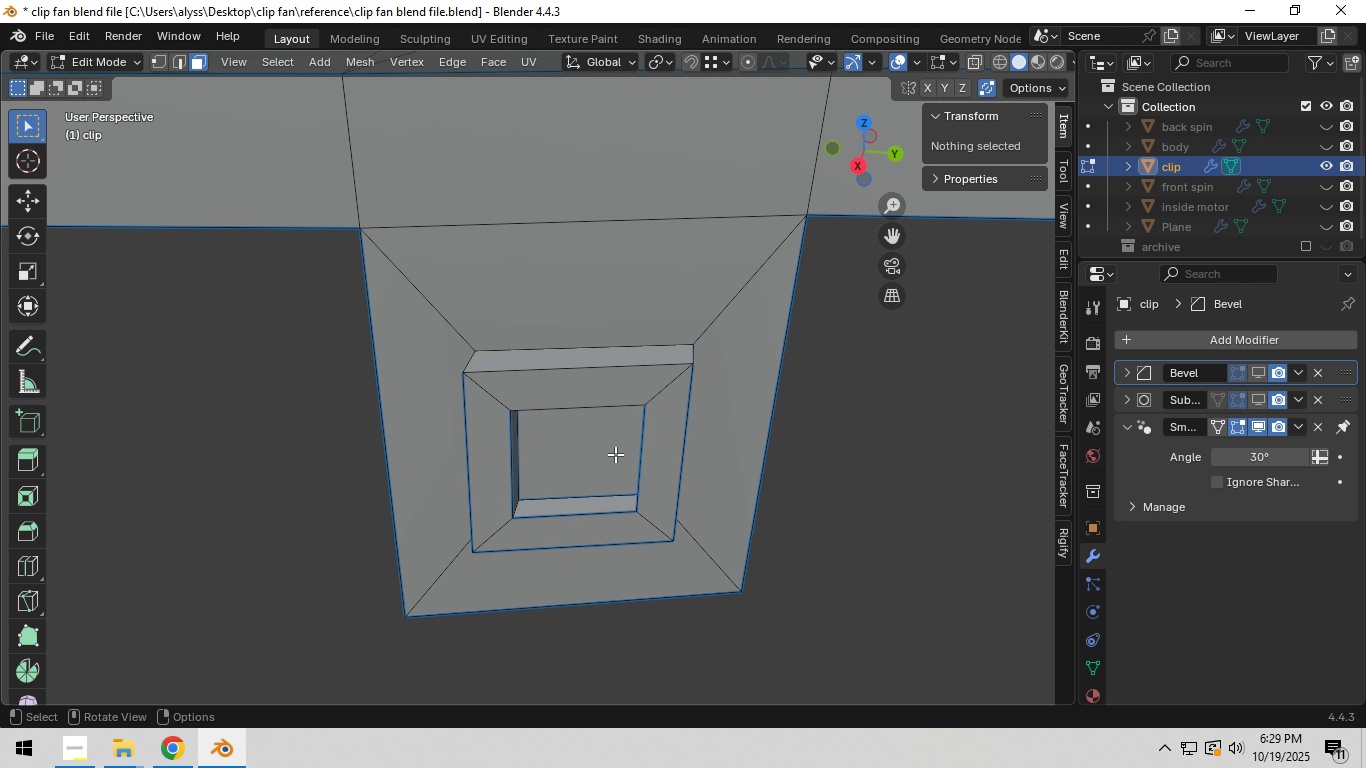 
key(2)
 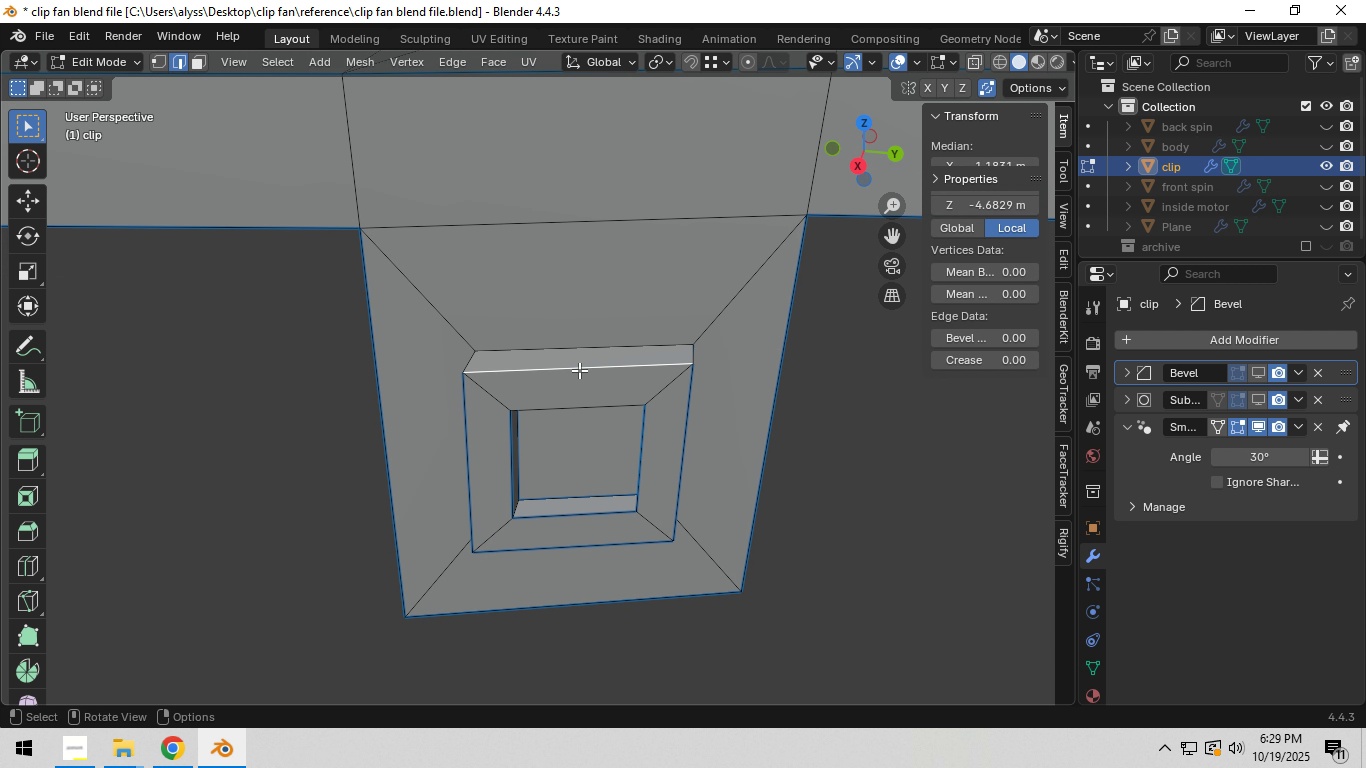 
left_click([579, 370])
 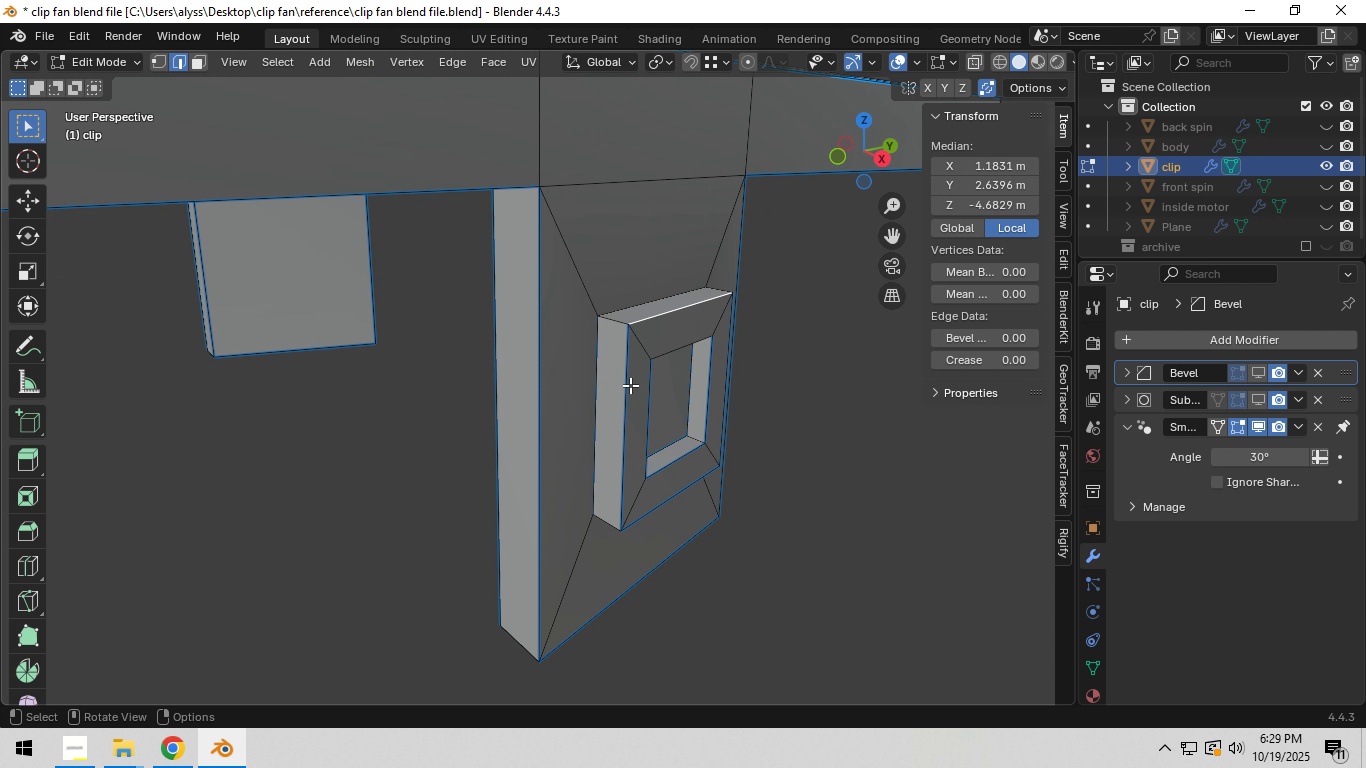 
hold_key(key=AltLeft, duration=0.68)
left_click([596, 401])
 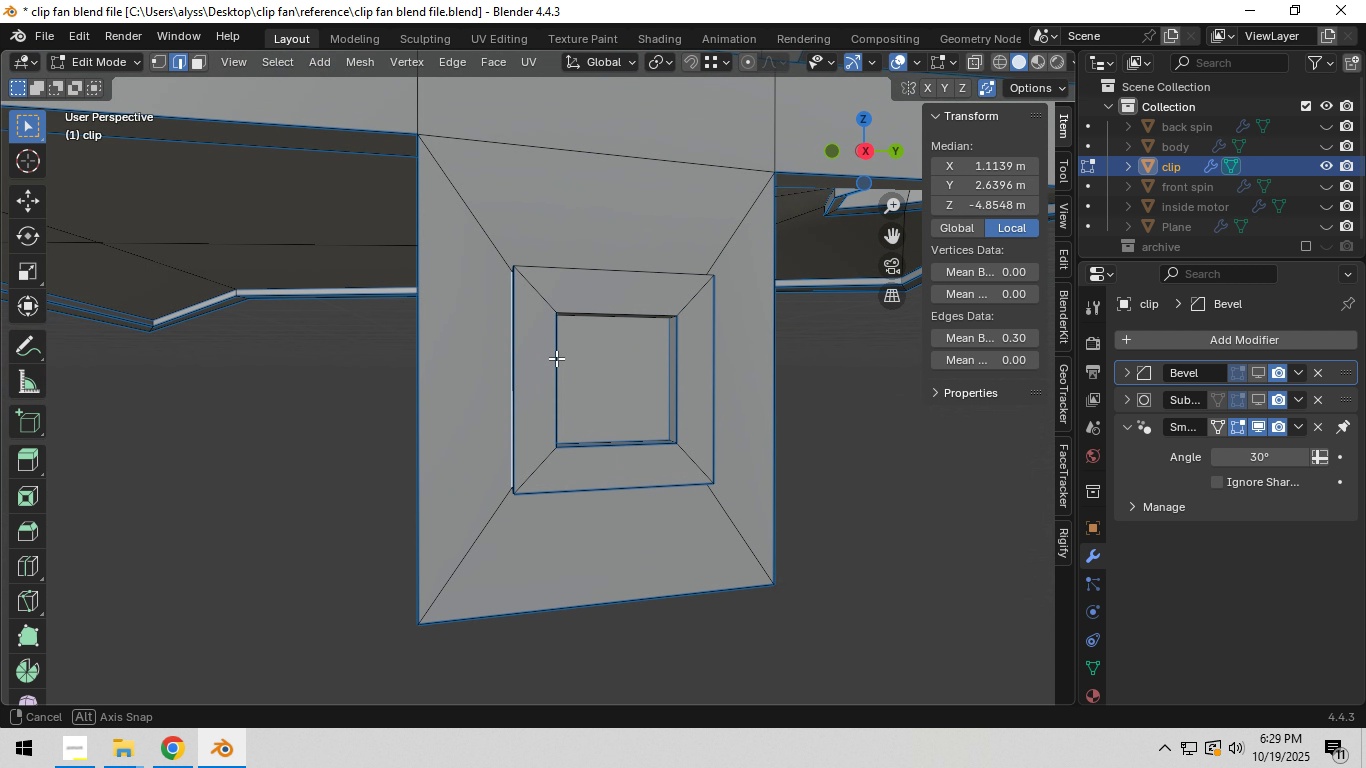 
hold_key(key=ShiftLeft, duration=2.91)
hold_key(key=AltLeft, duration=1.53)
left_click([595, 339])
 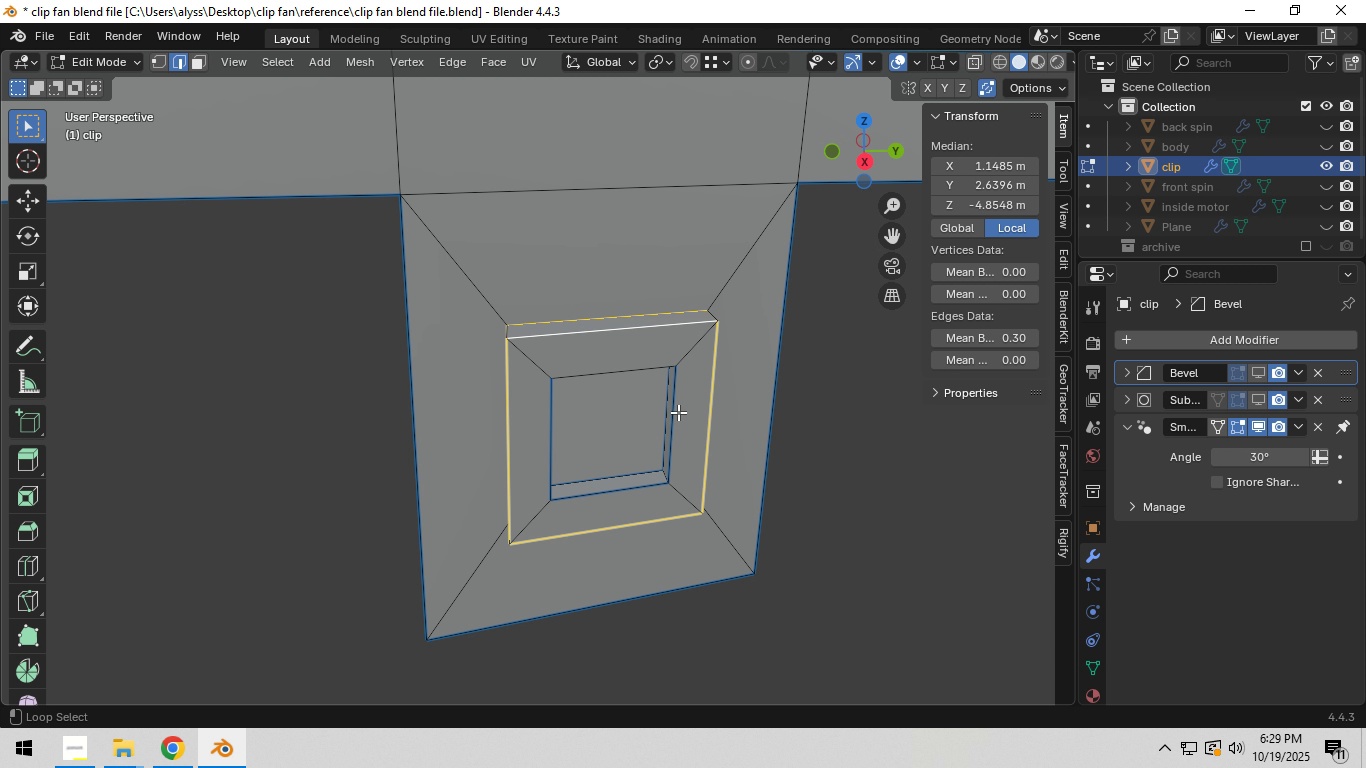 
left_click([678, 412])
 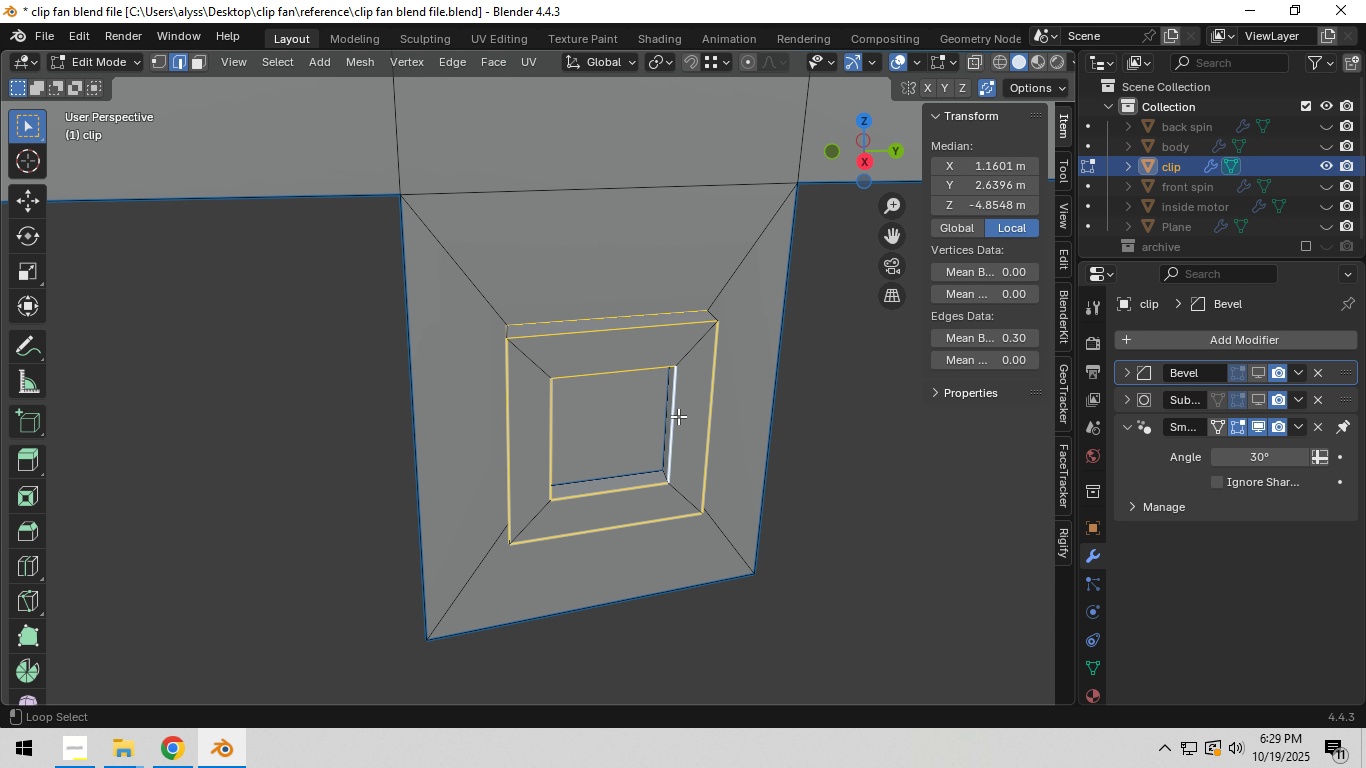 
hold_key(key=AltLeft, duration=1.23)
left_click([639, 462])
 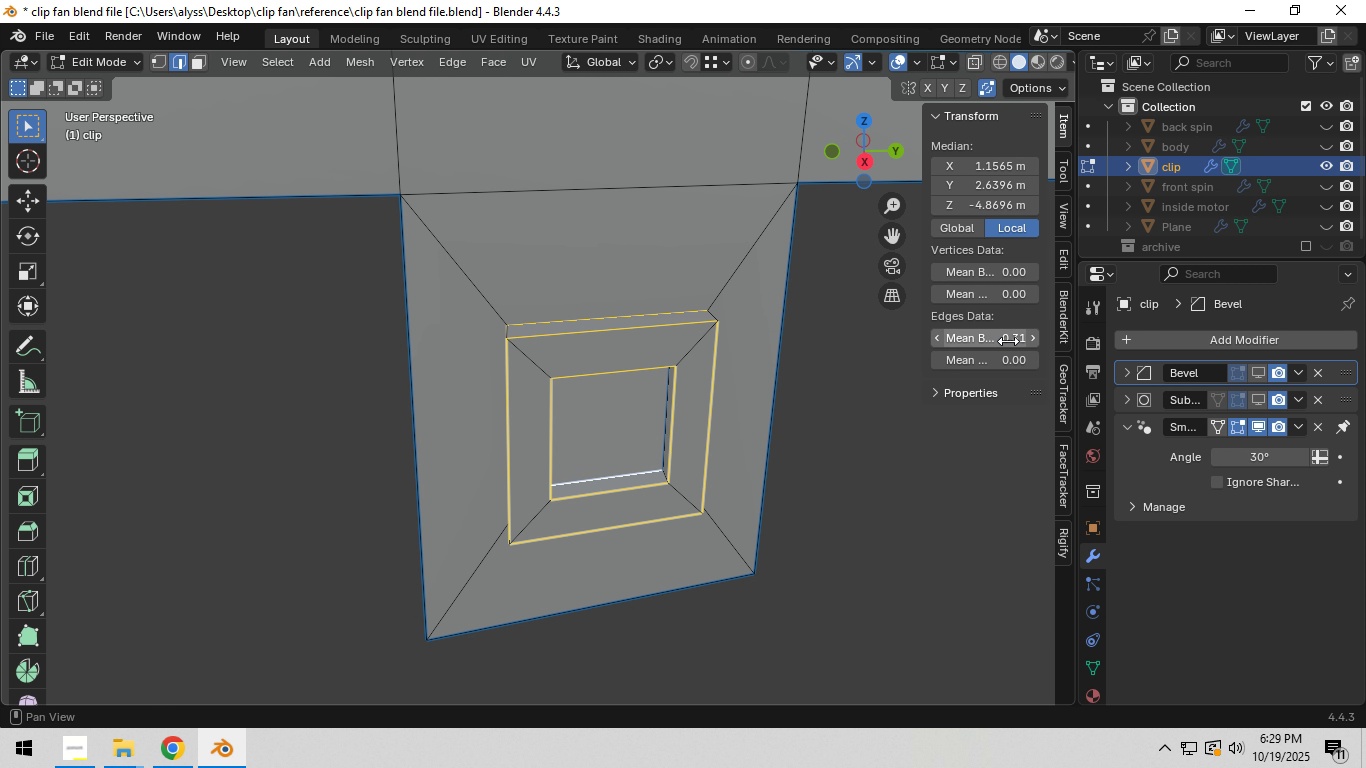 
left_click([1008, 339])
 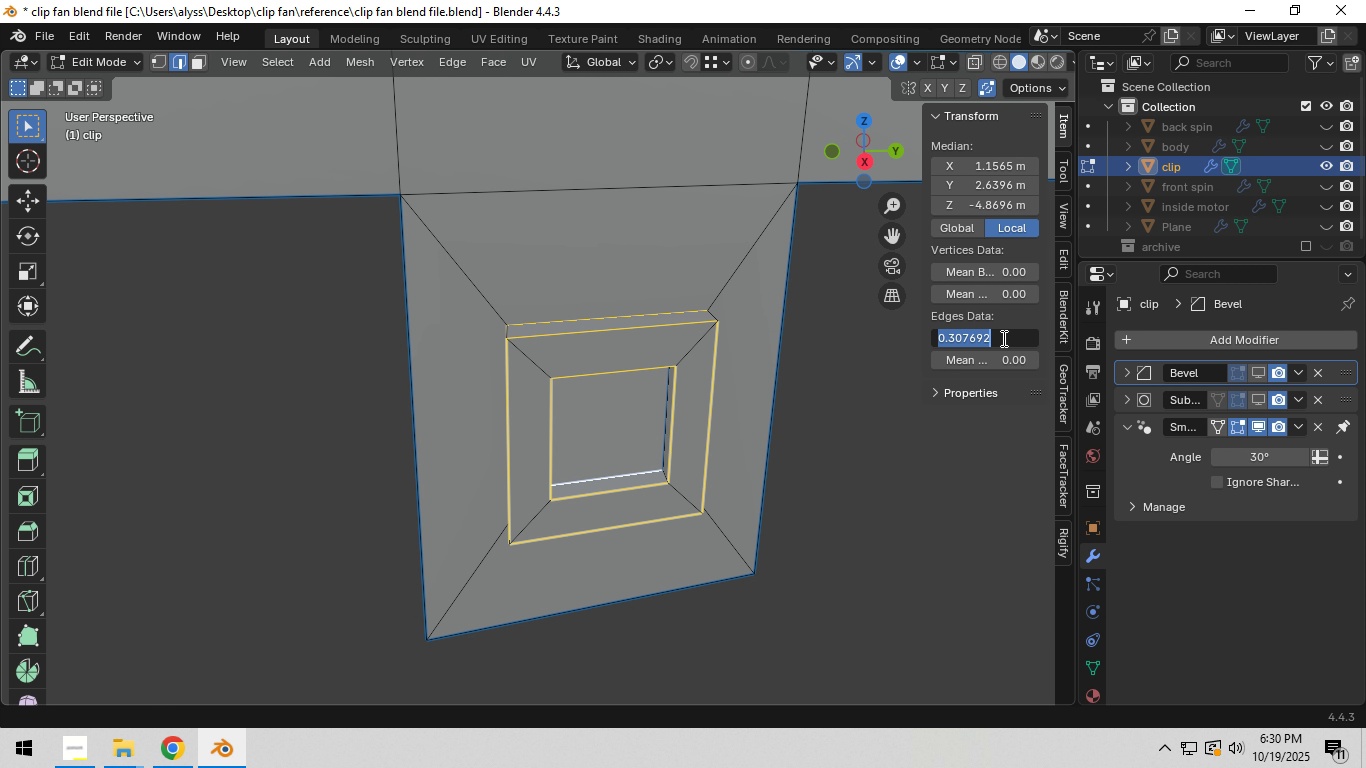 
left_click([1008, 311])
 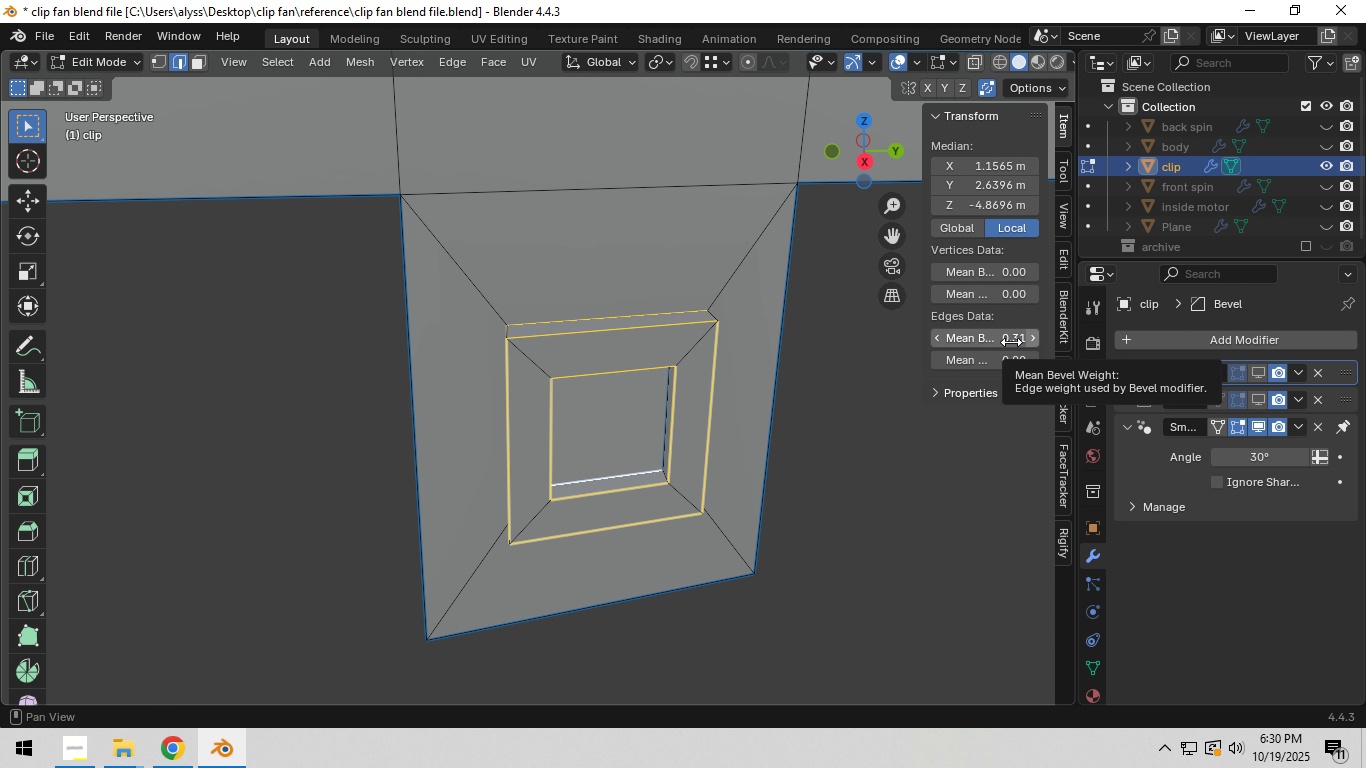 
left_click_drag(start_coordinate=[1004, 341], to_coordinate=[883, 350])
 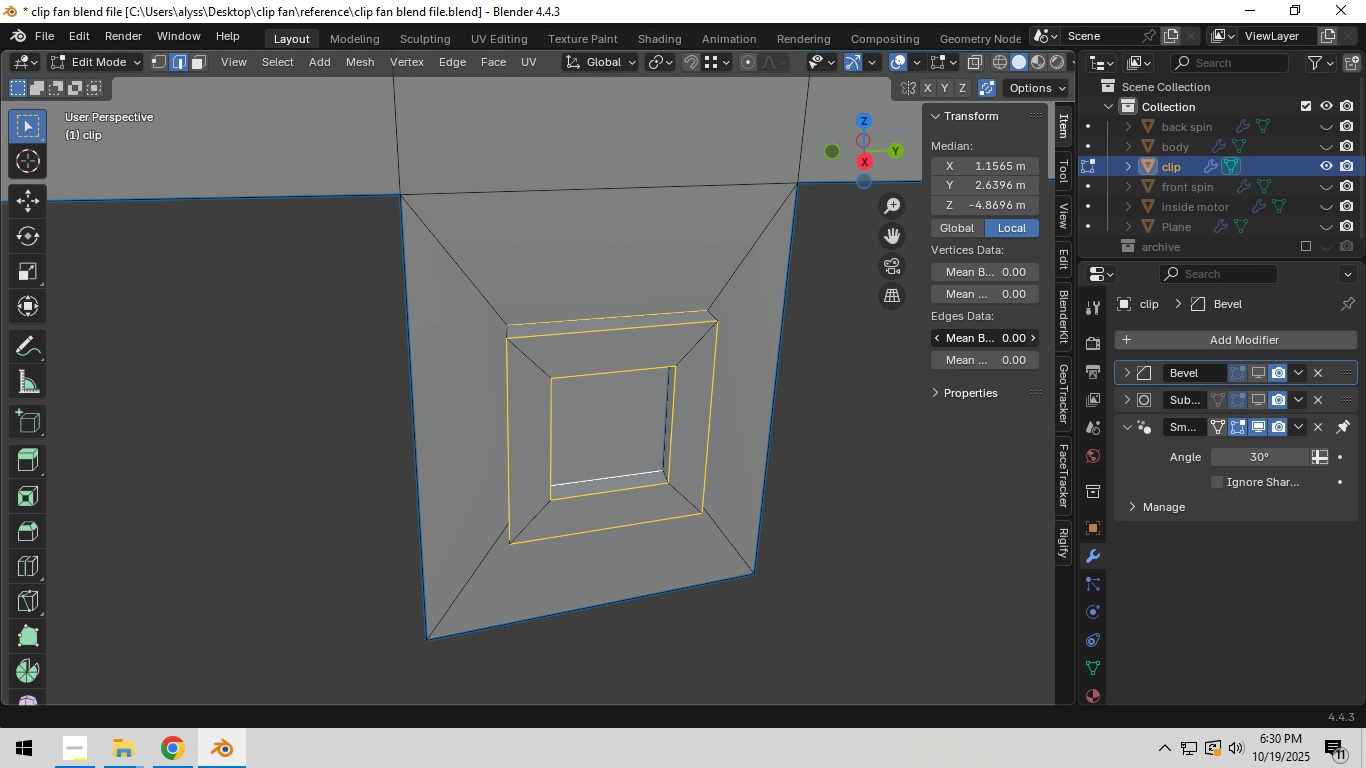 
left_click([1031, 336])
 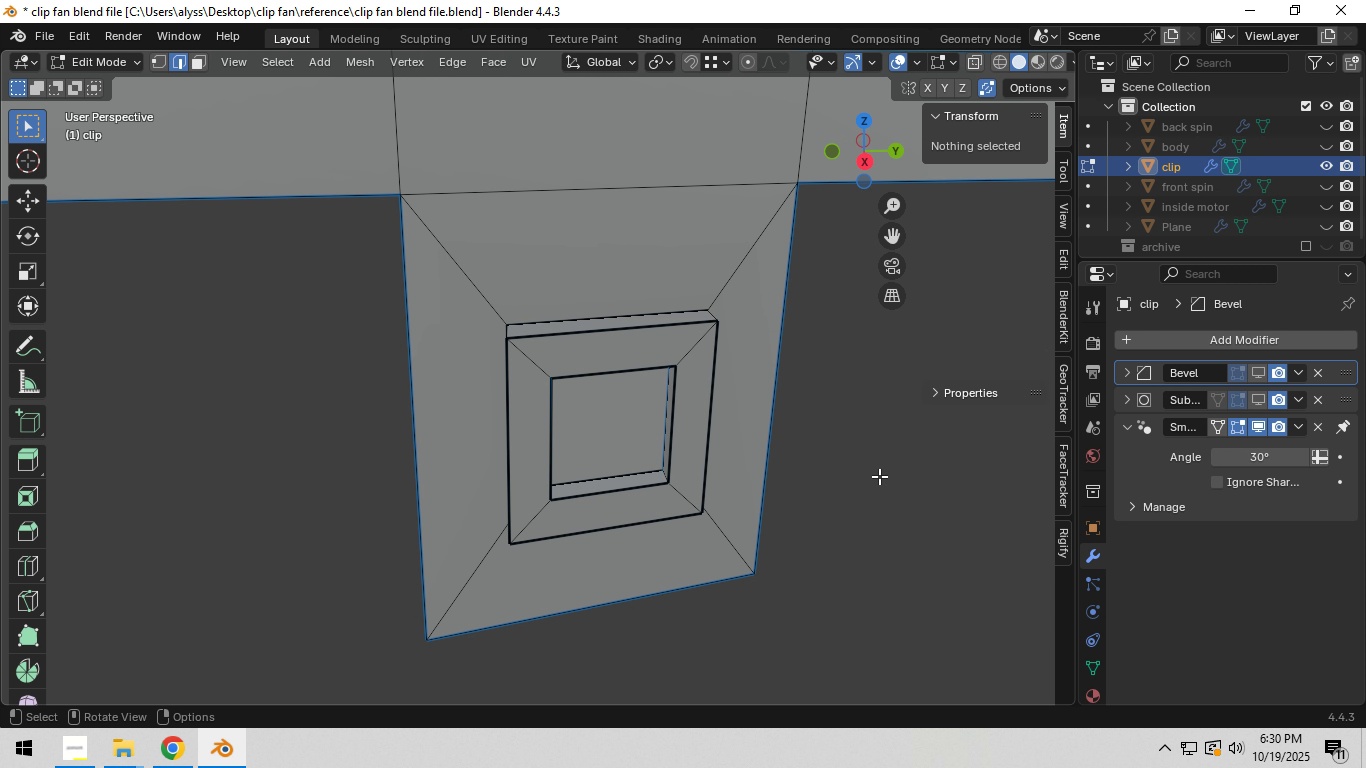 
left_click([879, 476])
 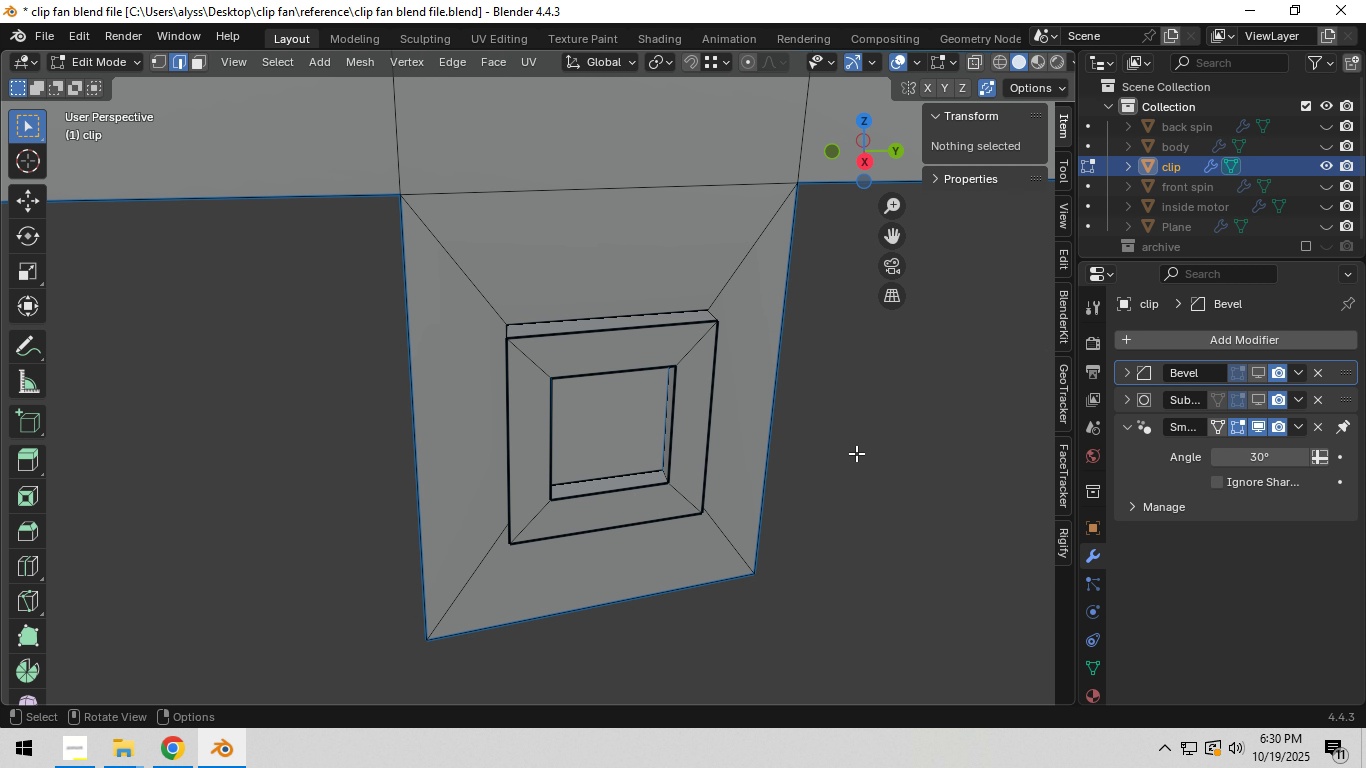 
scroll: coordinate [632, 400], scroll_direction: down, amount: 5.0
 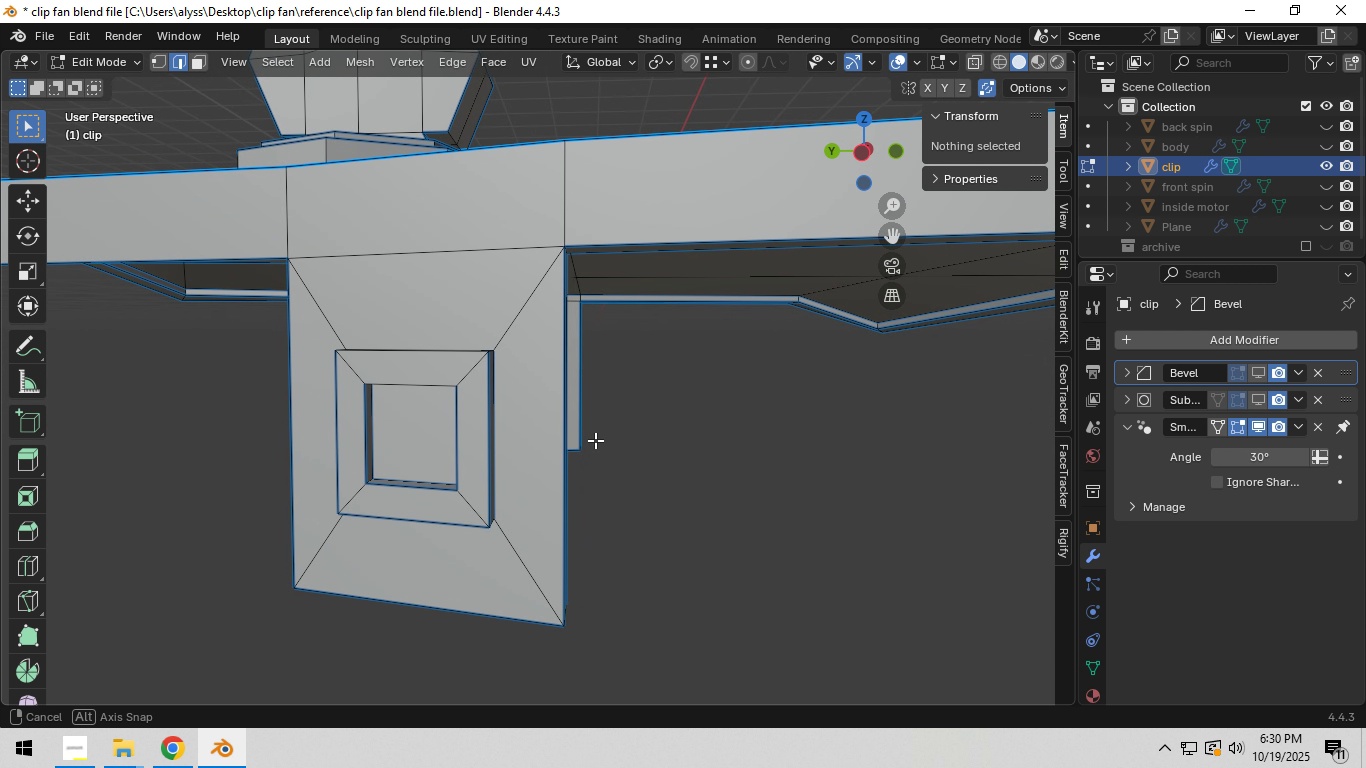 
hold_key(key=ShiftLeft, duration=2.87)
hold_key(key=AltLeft, duration=1.53)
left_click([495, 434])
 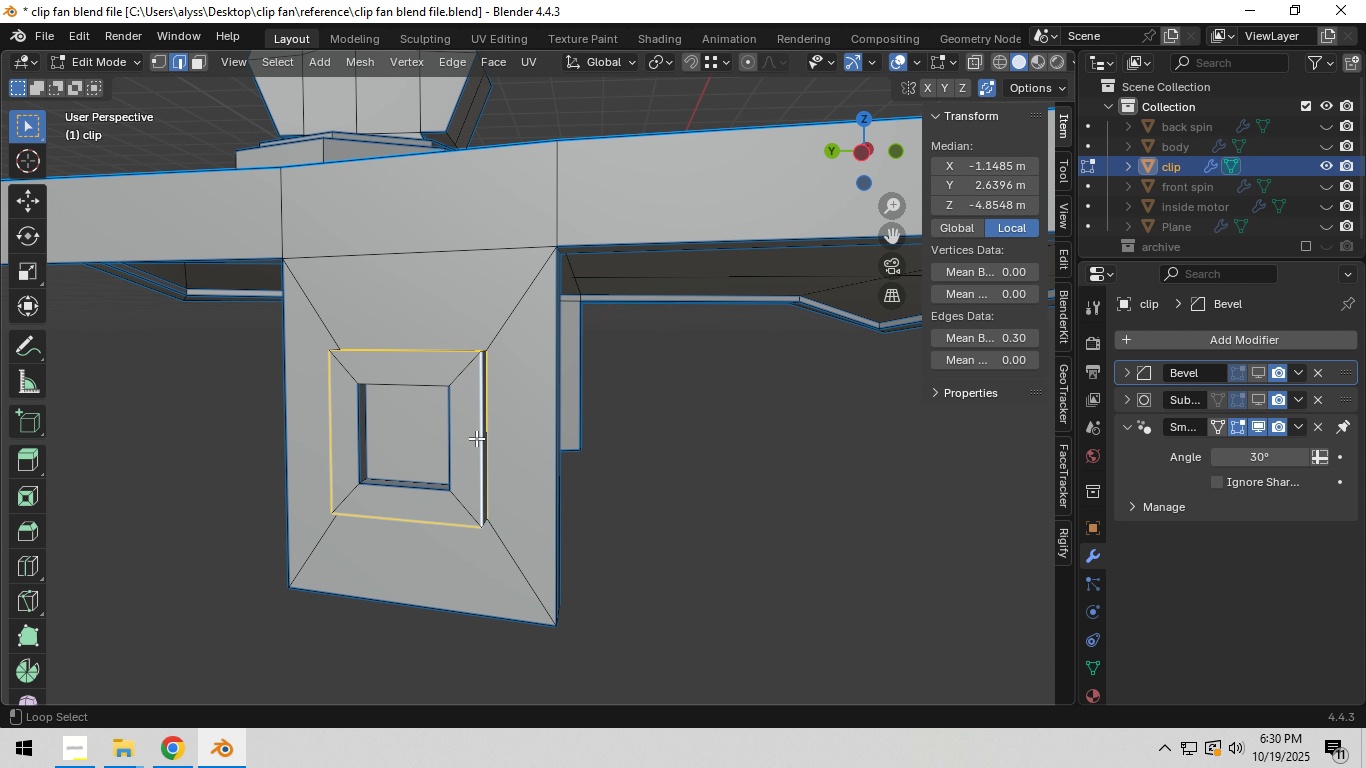 
left_click([478, 437])
 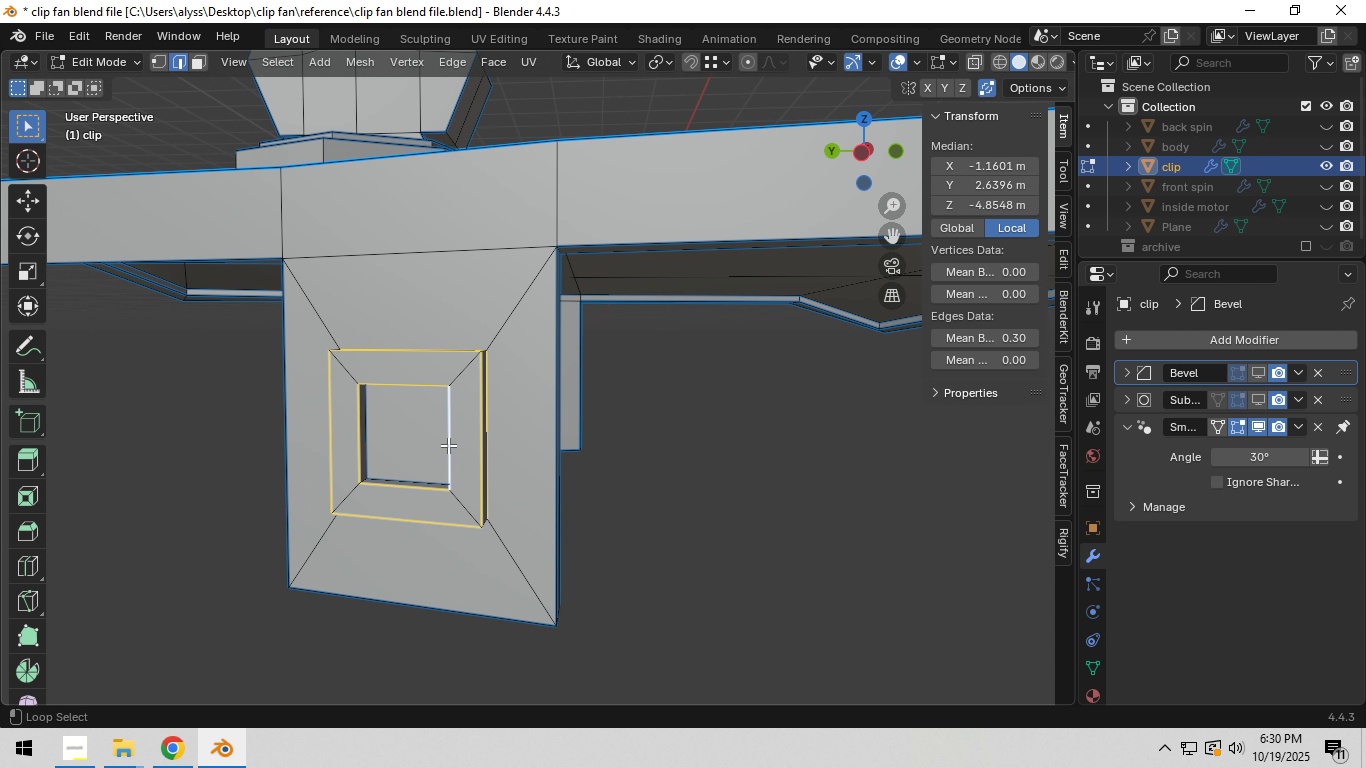 
hold_key(key=AltLeft, duration=1.08)
left_click([448, 445])
 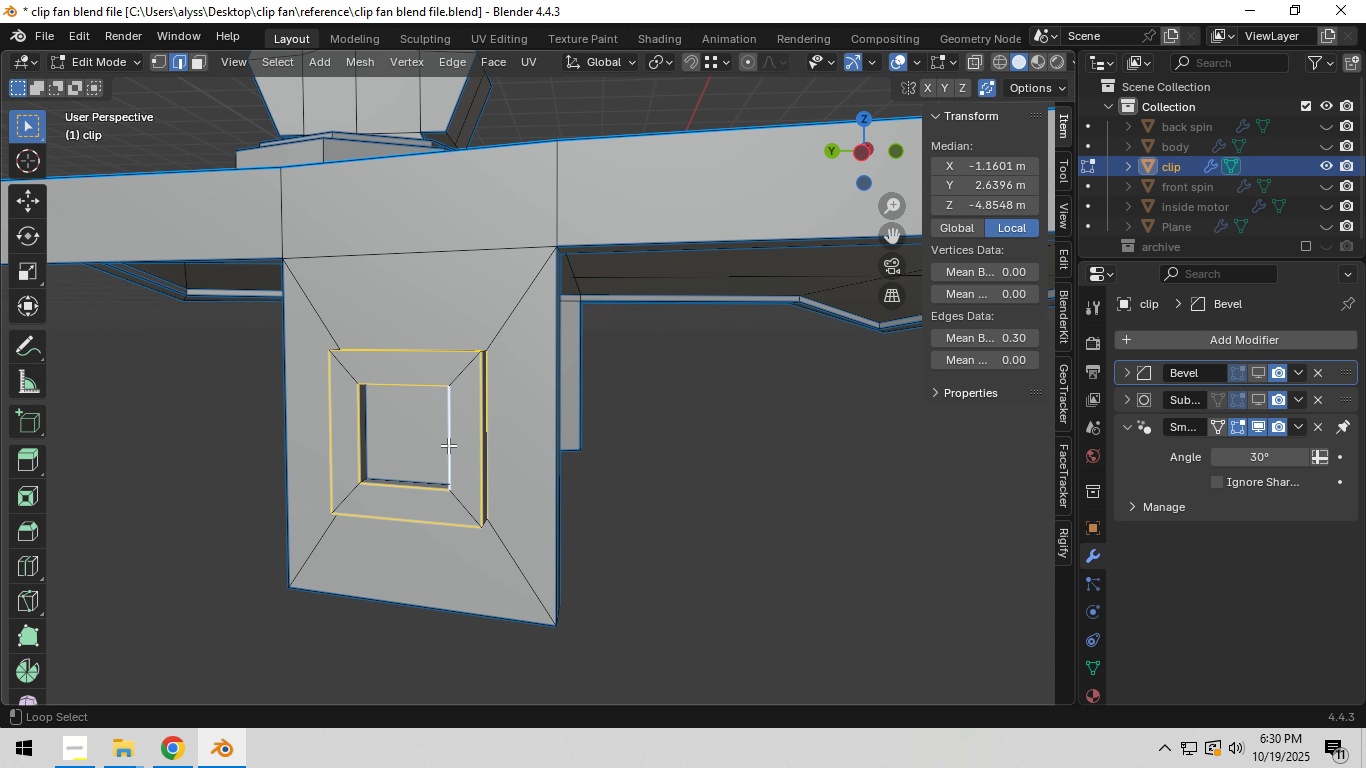 
left_click([376, 449])
 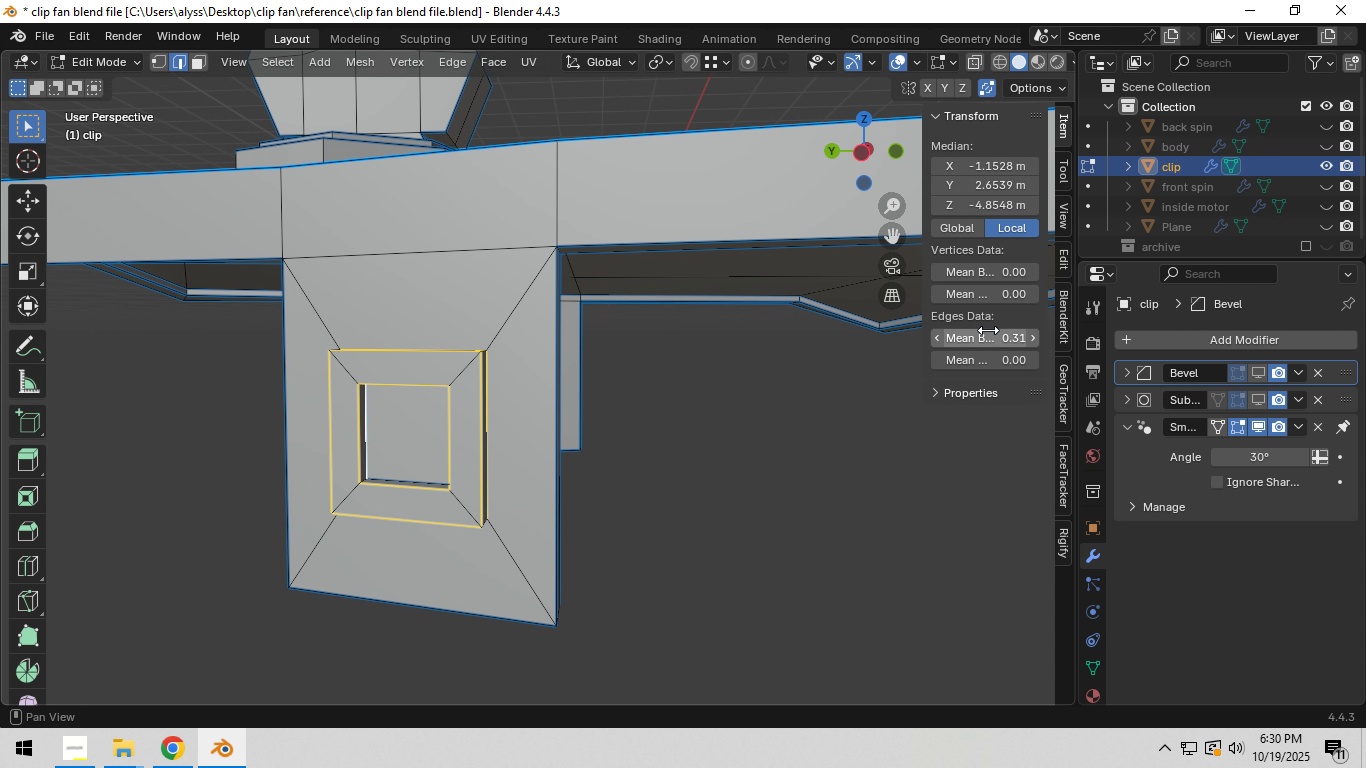 
left_click_drag(start_coordinate=[996, 334], to_coordinate=[800, 361])
 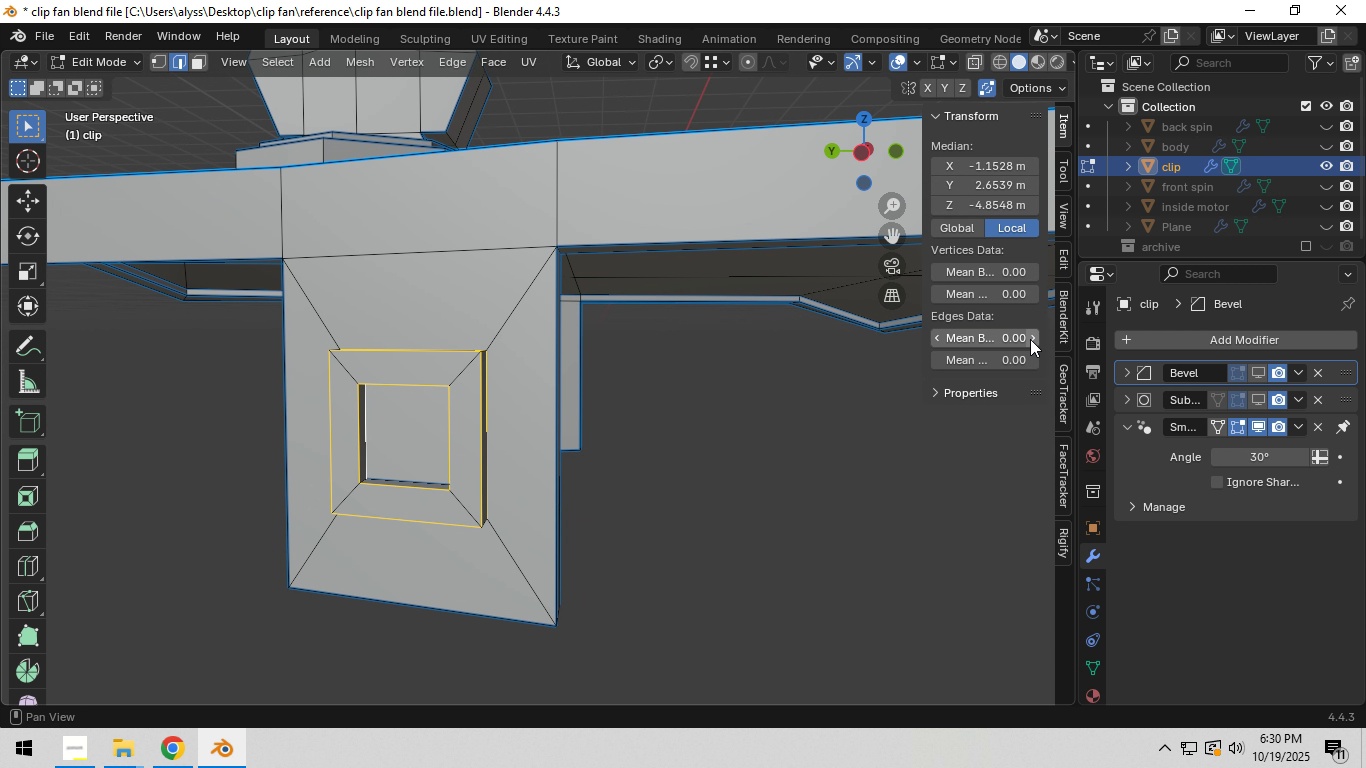 
left_click([1031, 339])
 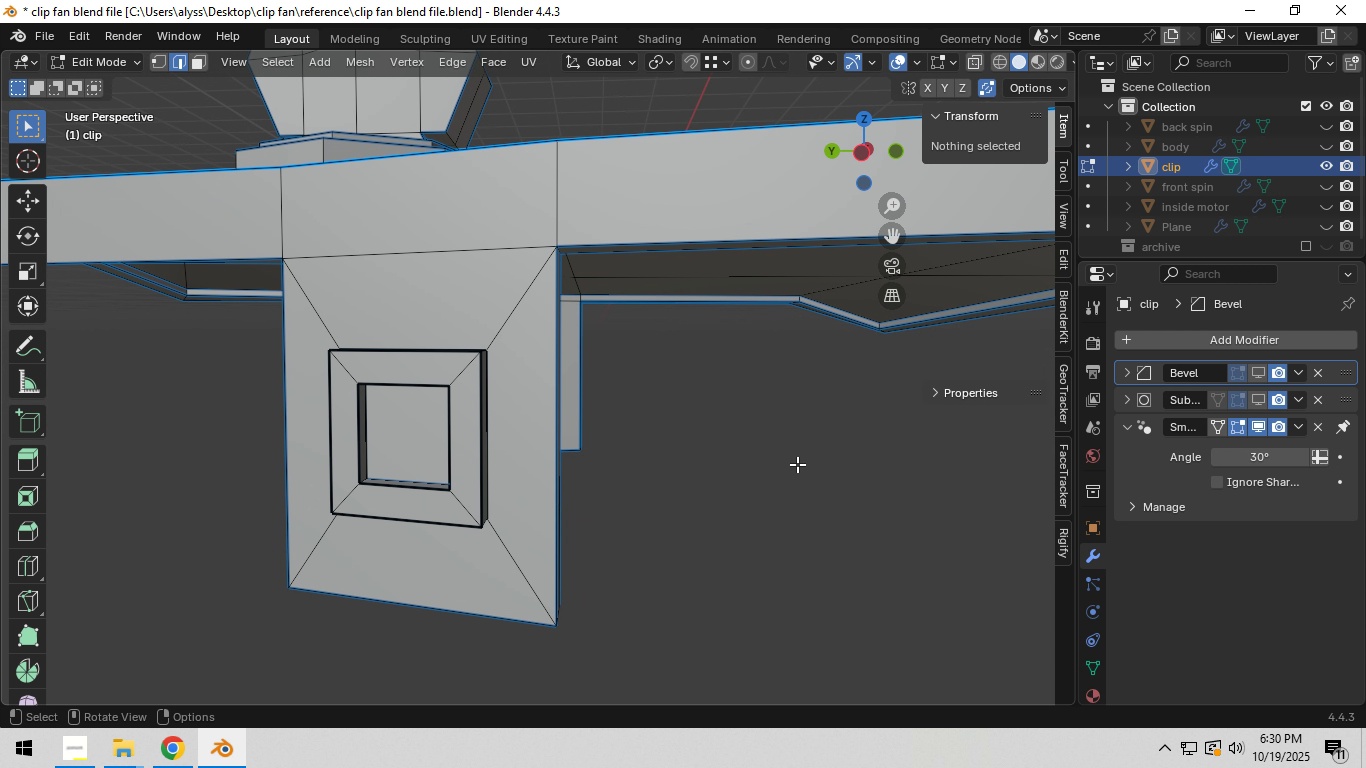 
left_click([797, 464])
 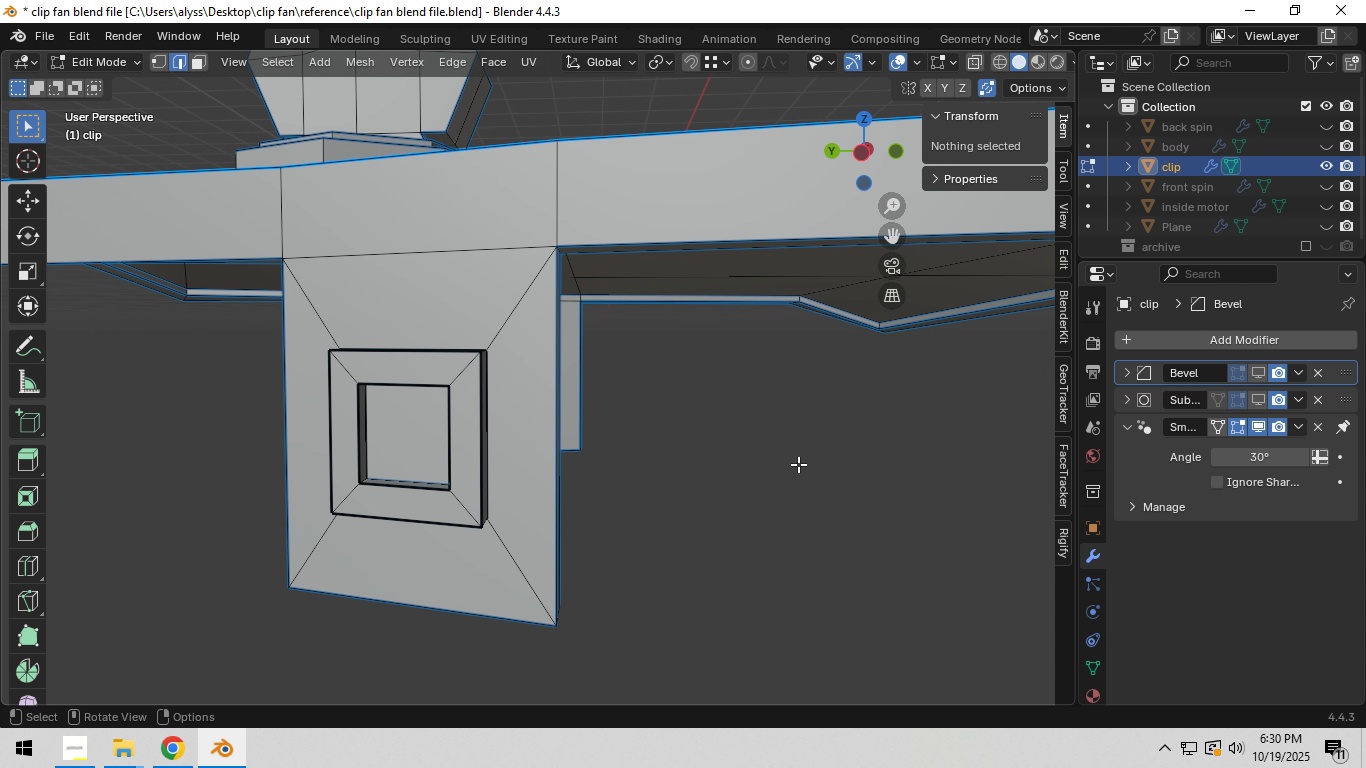 
key(Control+S)
 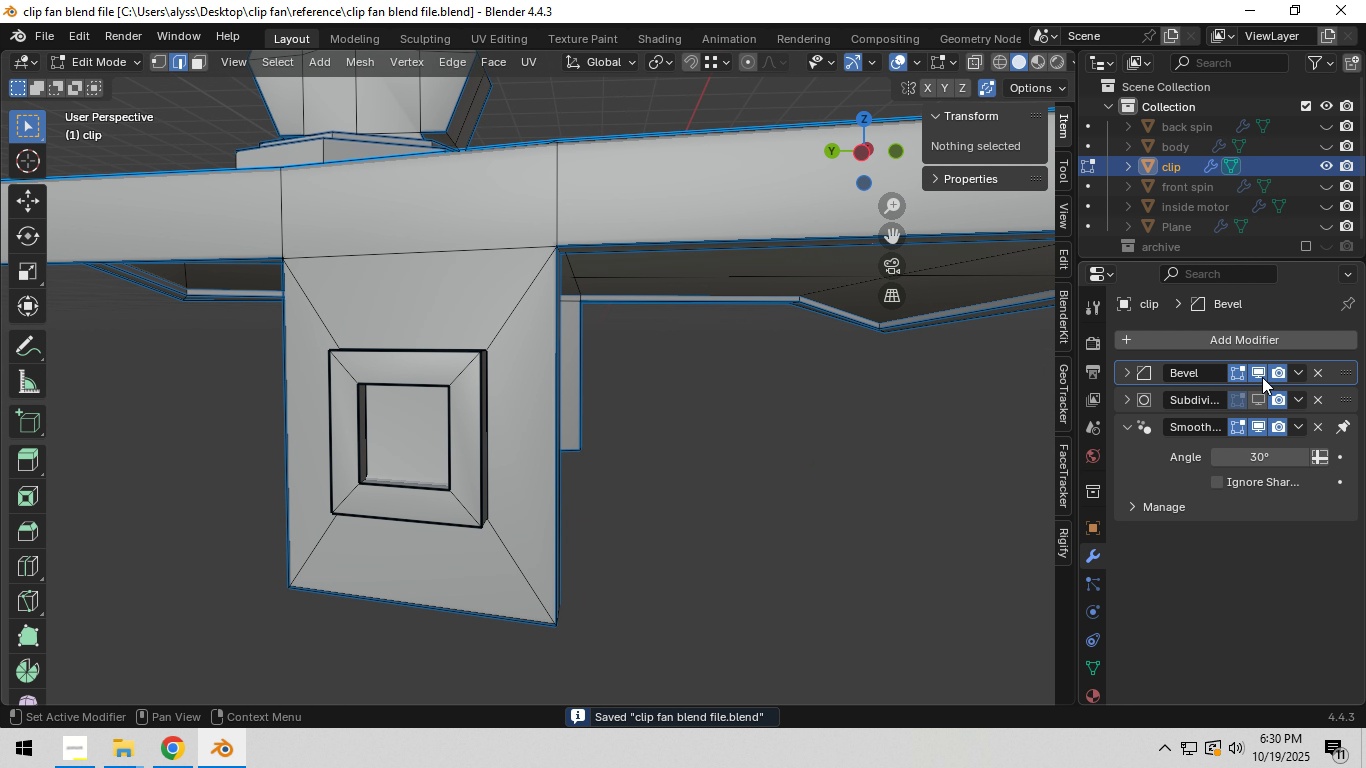 
double_click([1262, 396])
 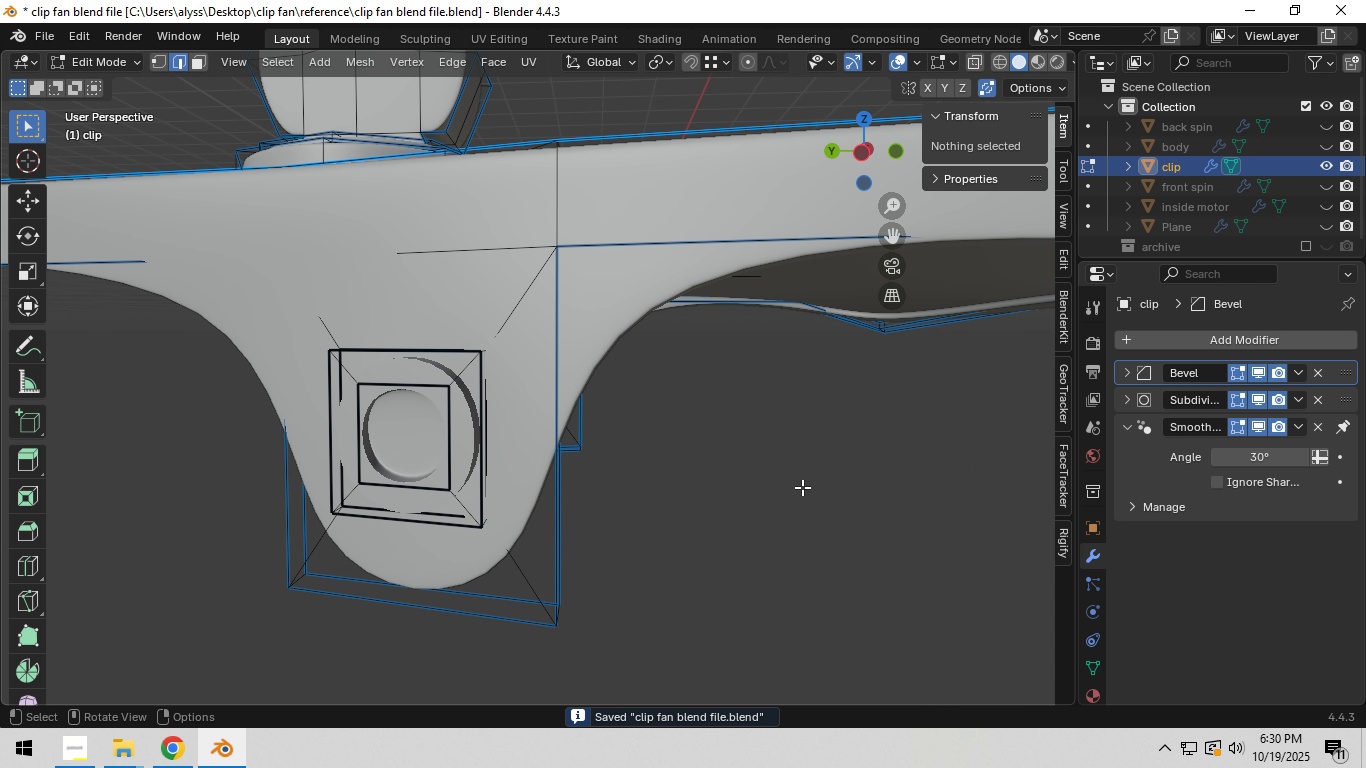 
left_click([802, 487])
 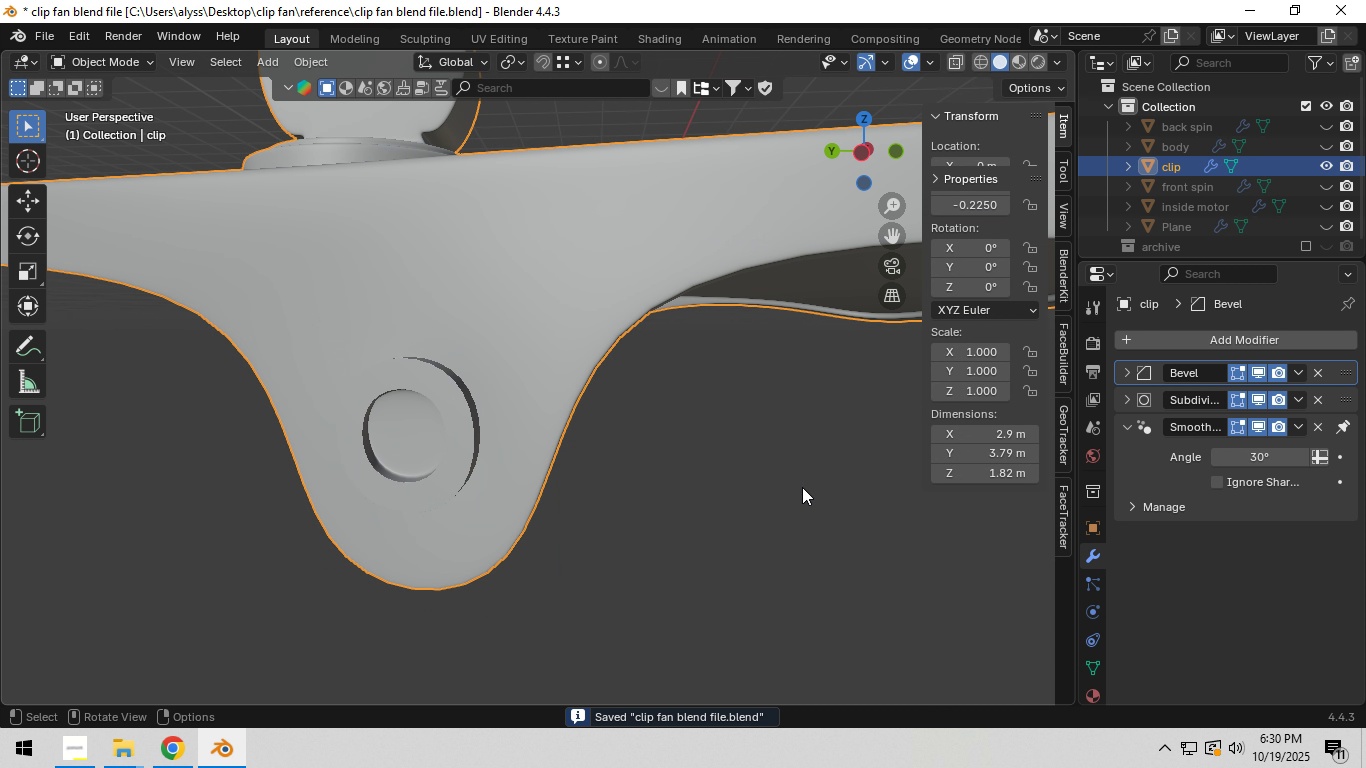 
key(Tab)
 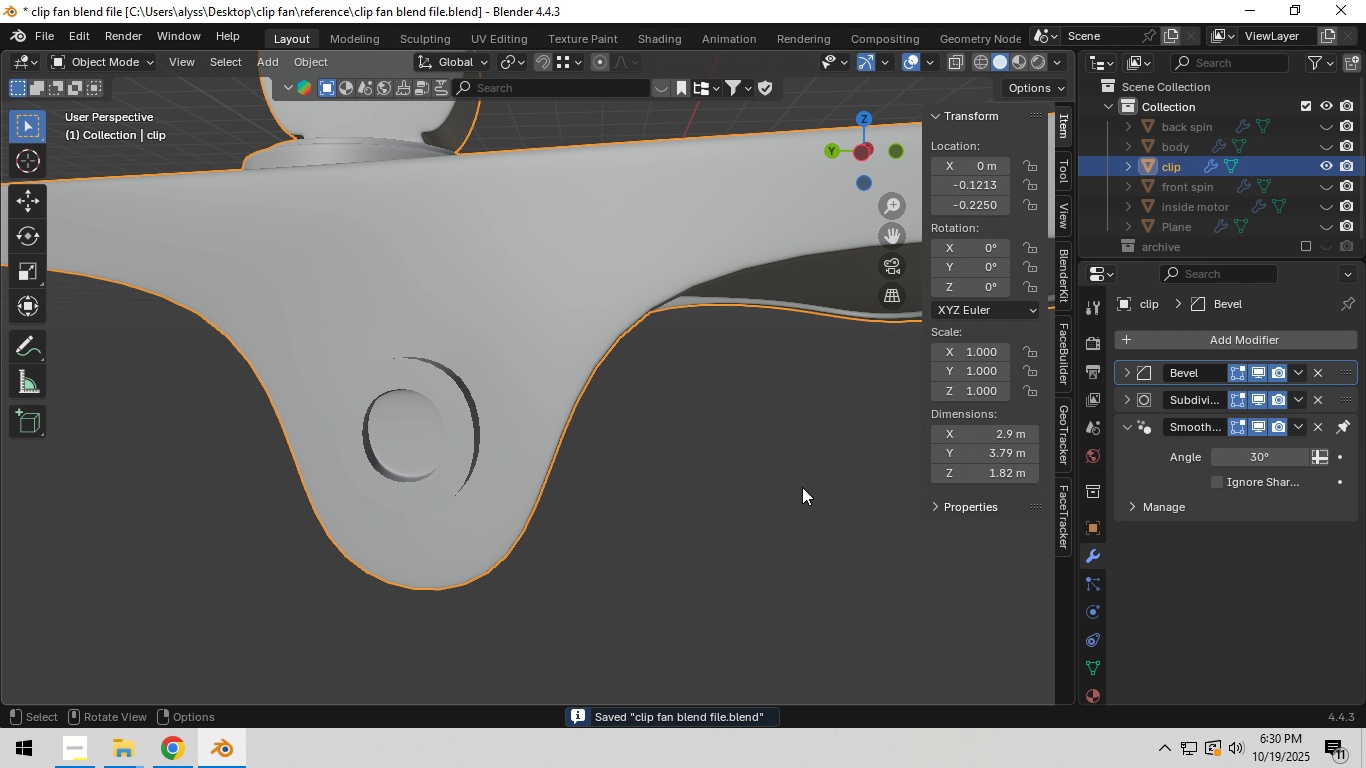 
scroll: coordinate [802, 487], scroll_direction: down, amount: 4.0
 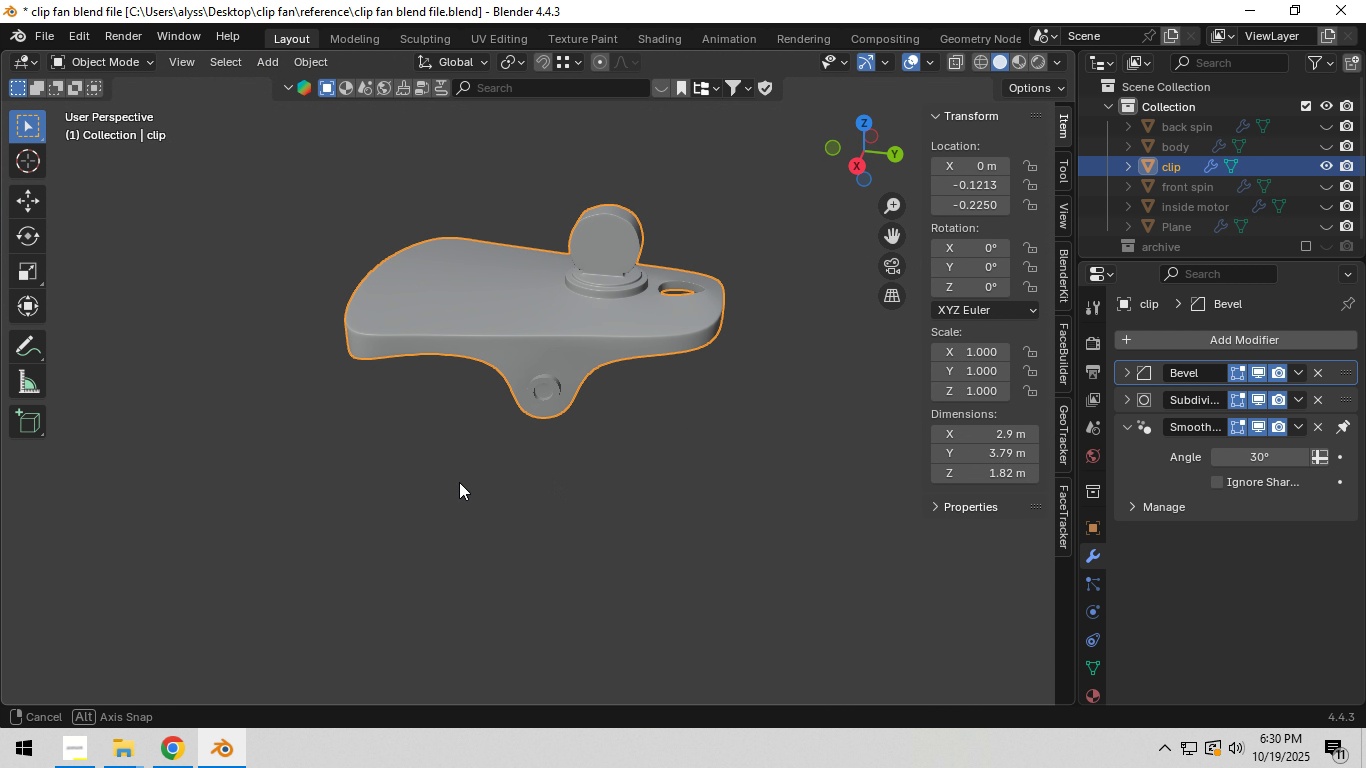 
scroll: coordinate [462, 485], scroll_direction: up, amount: 8.0
 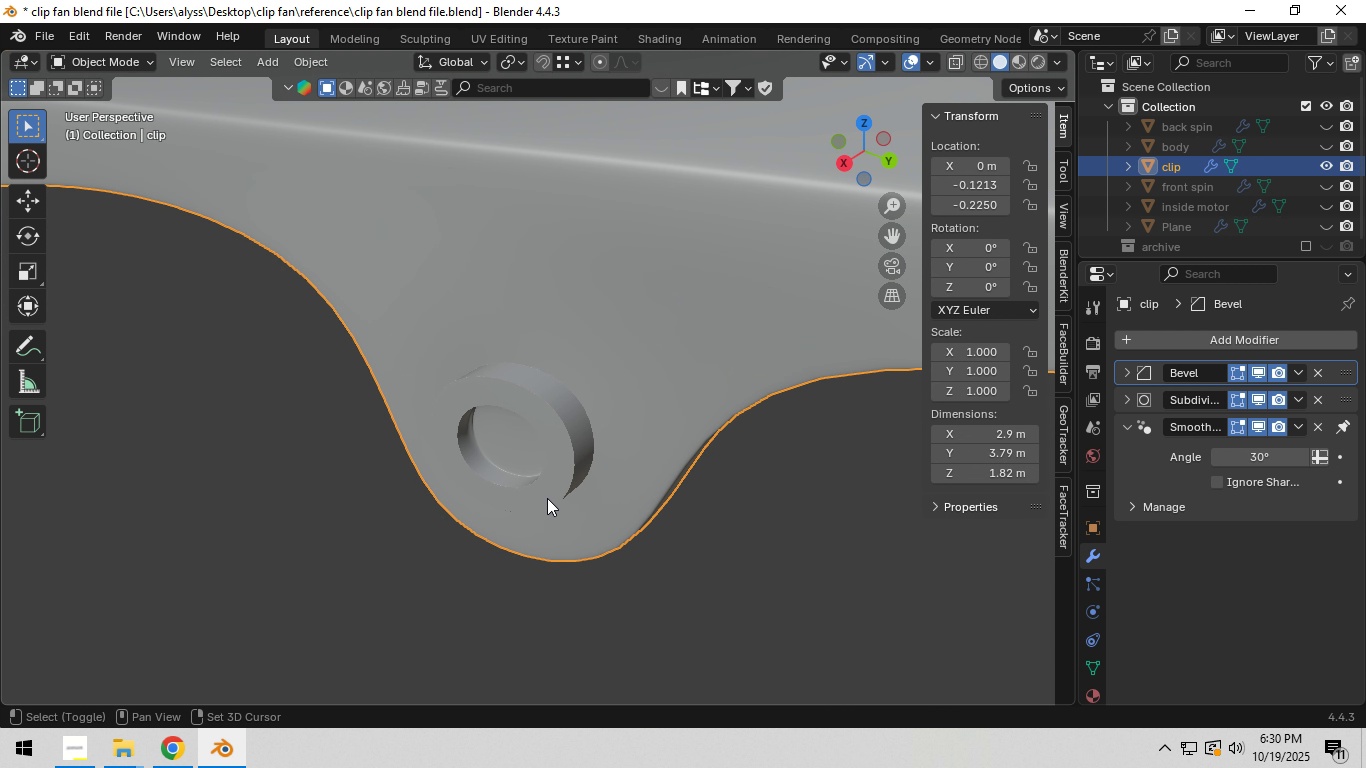 
hold_key(key=ShiftLeft, duration=0.34)
 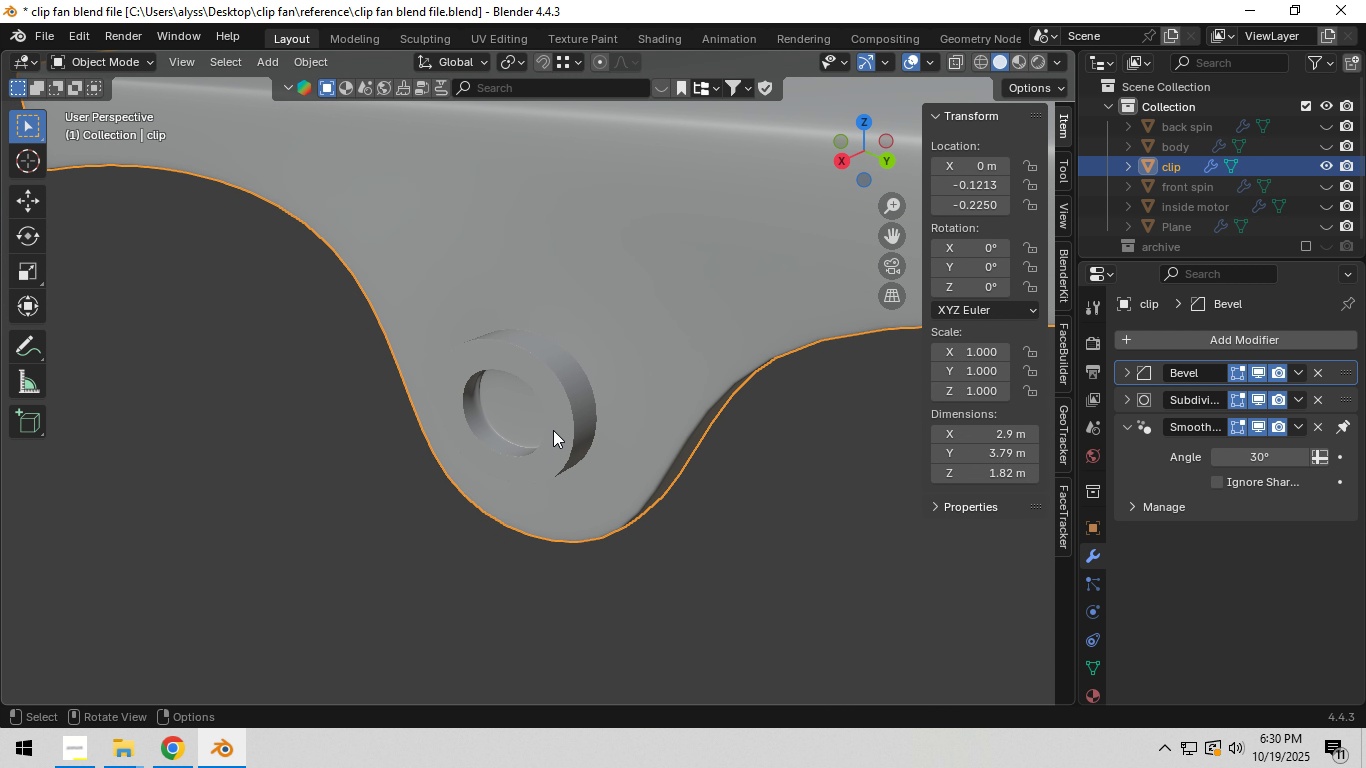 
left_click([553, 430])
 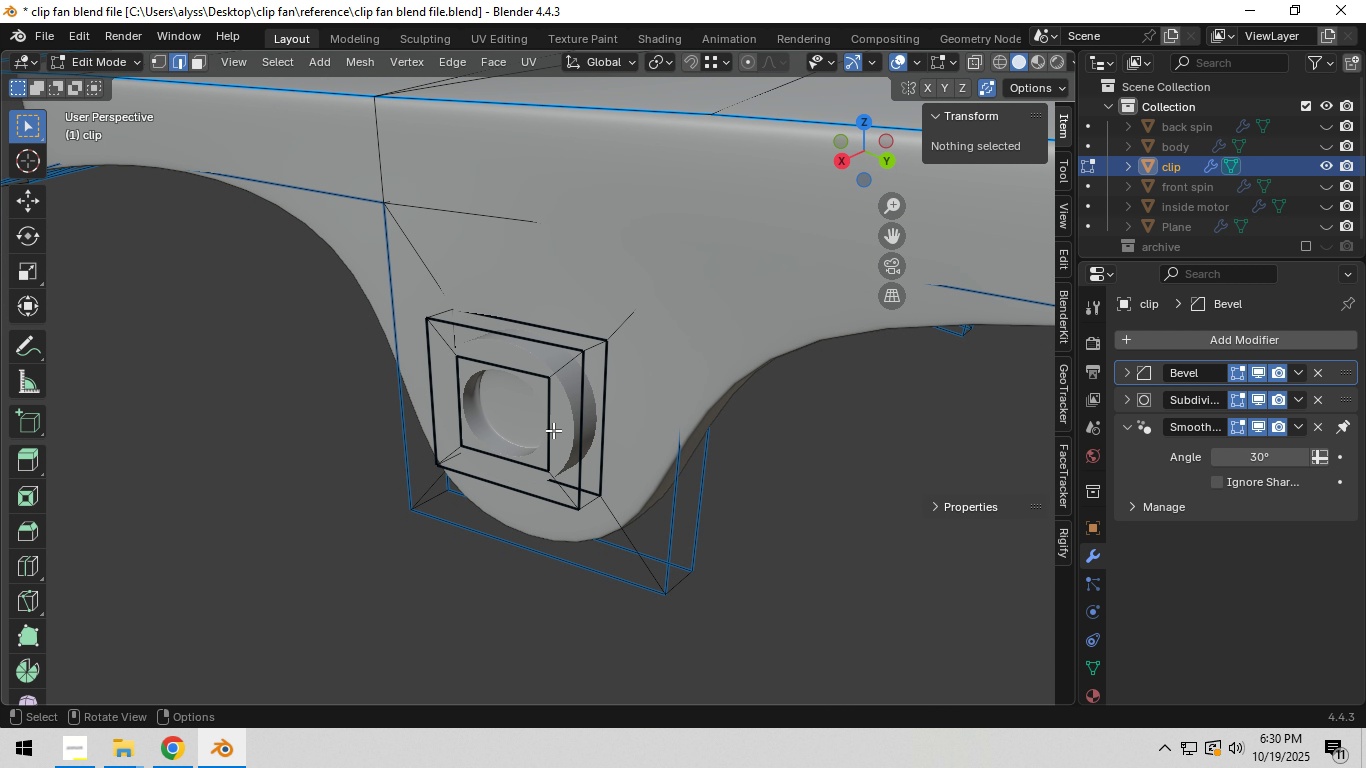 
key(Tab)
 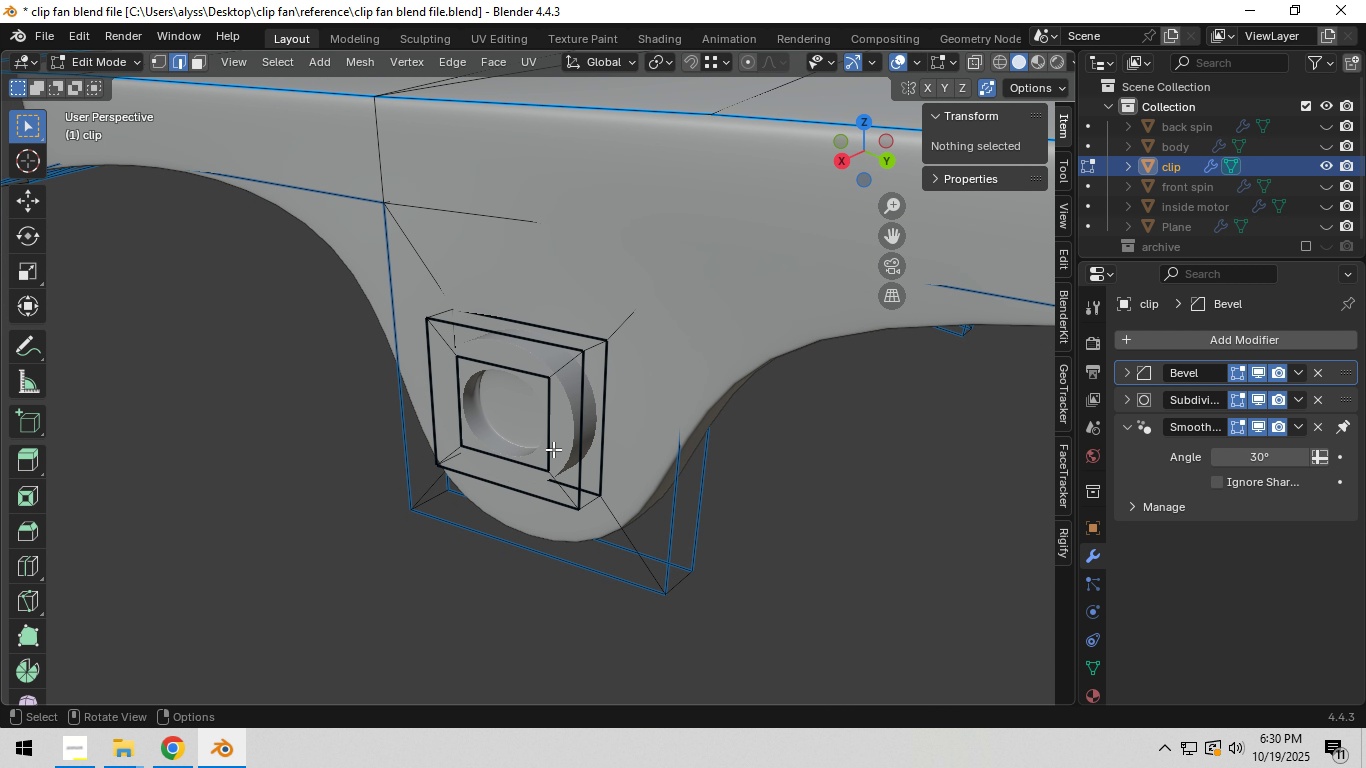 
key(Shift+ShiftLeft)
 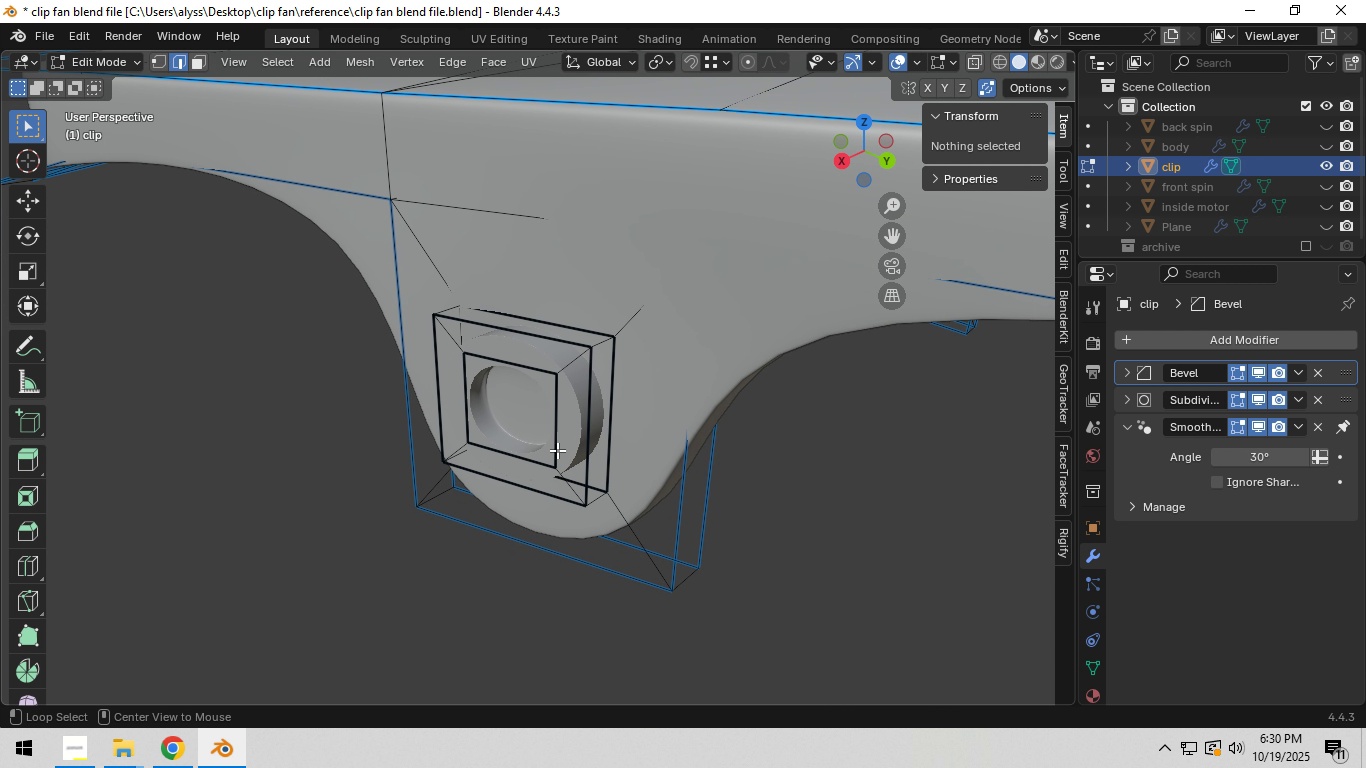 
hold_key(key=AltLeft, duration=0.39)
left_click([557, 450])
 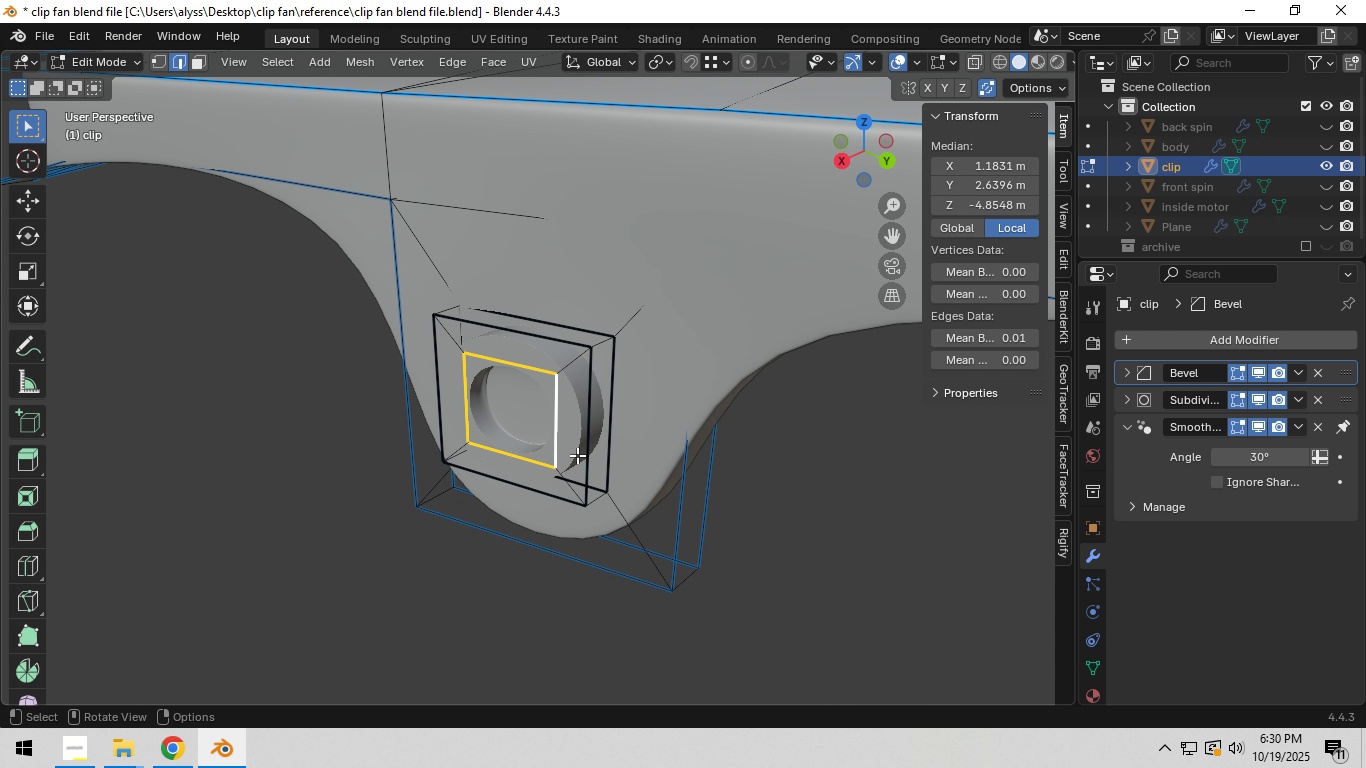 
scroll: coordinate [593, 456], scroll_direction: down, amount: 4.0
 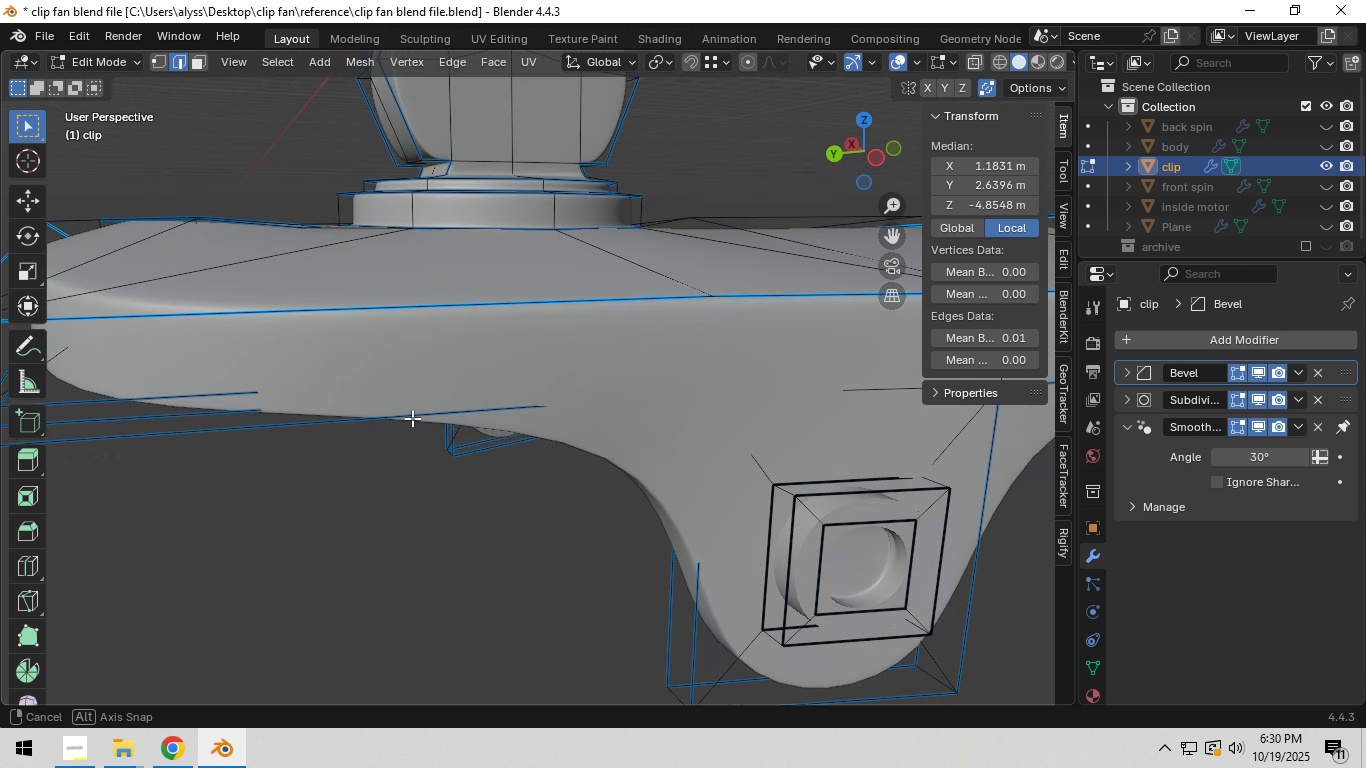 
hold_key(key=ShiftLeft, duration=0.77)
hold_key(key=AltLeft, duration=0.38)
left_click([772, 585])
 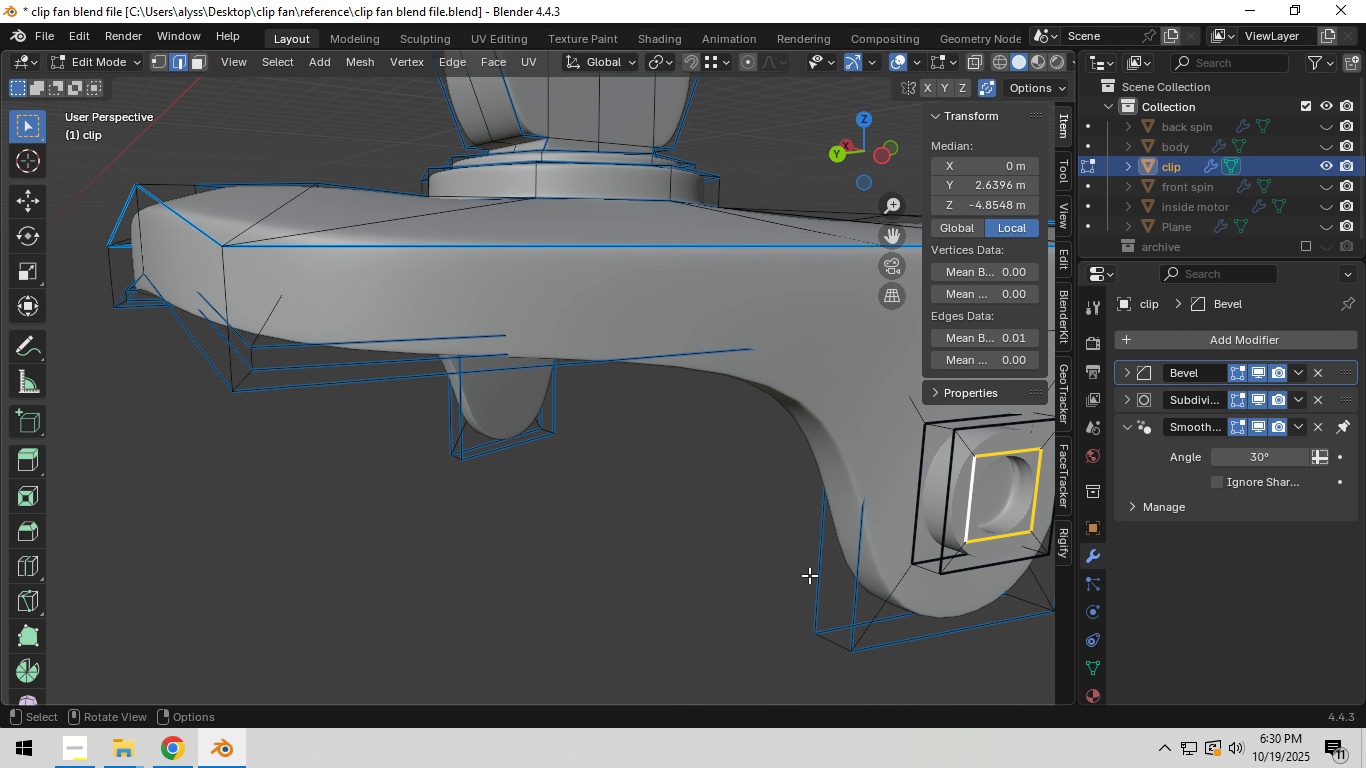 
type(sx)
 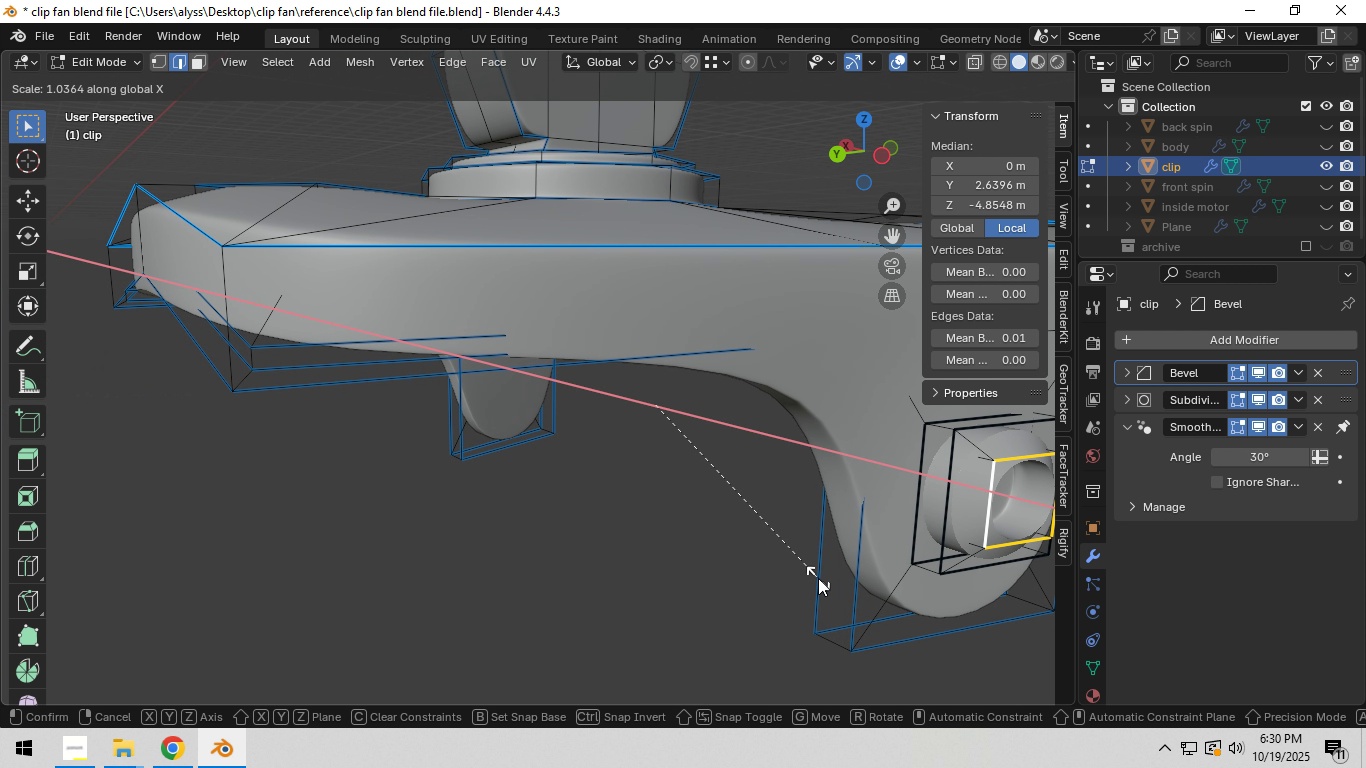 
hold_key(key=ShiftLeft, duration=1.02)
left_click([791, 568])
 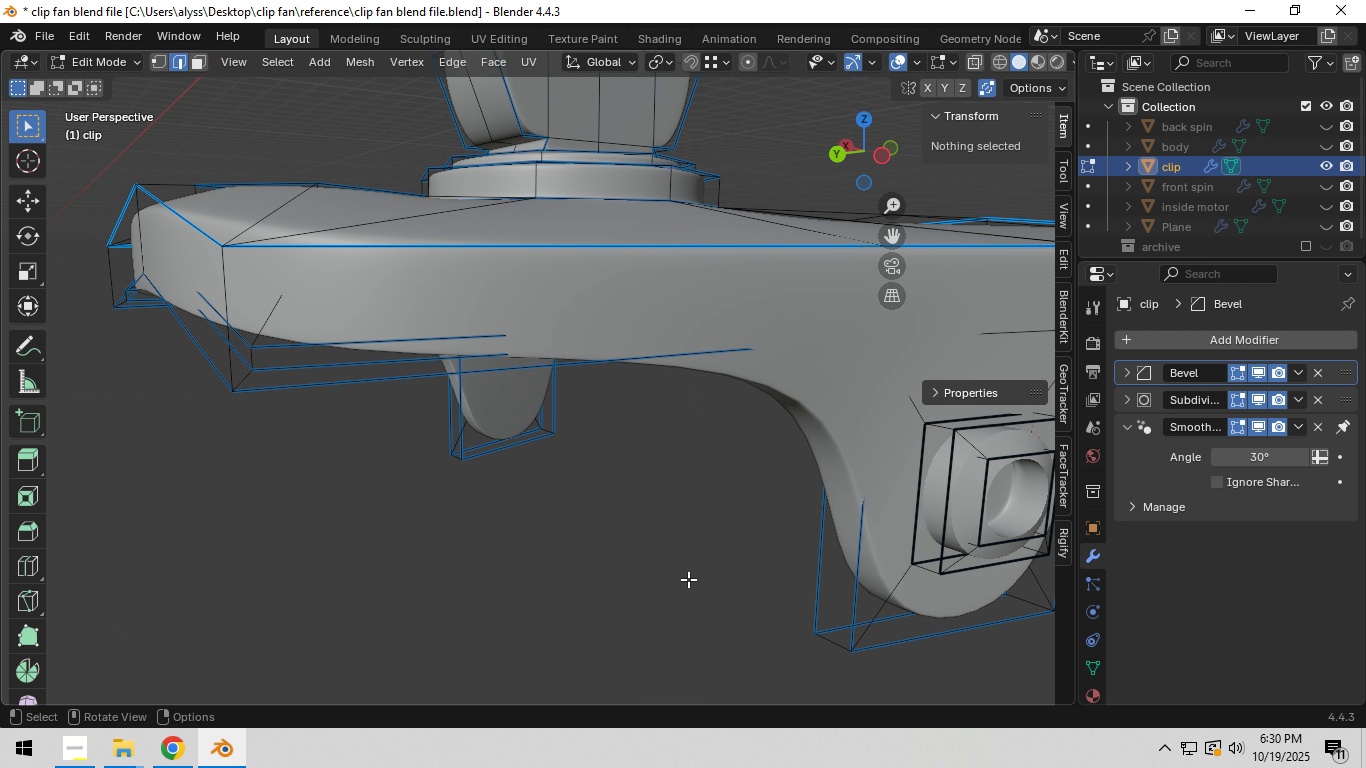 
double_click([688, 579])
 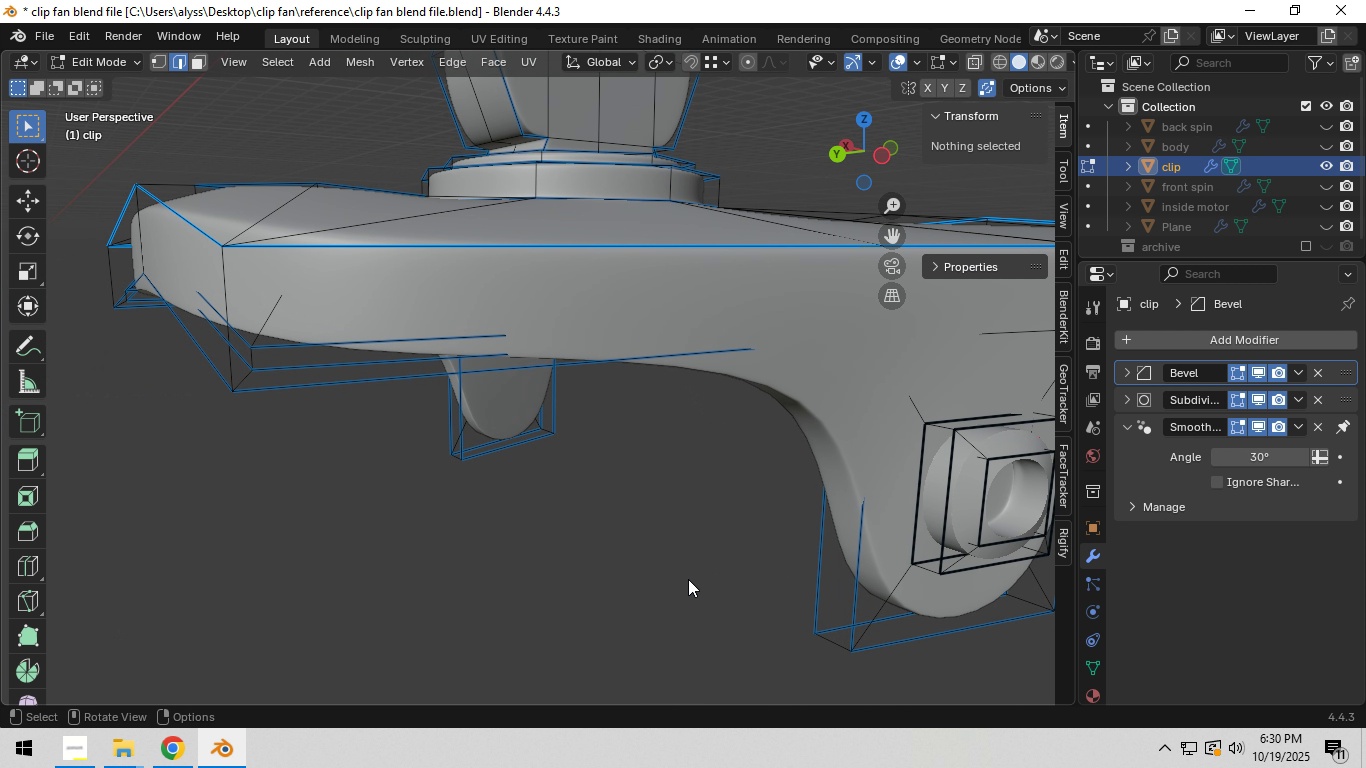 
key(Tab)
 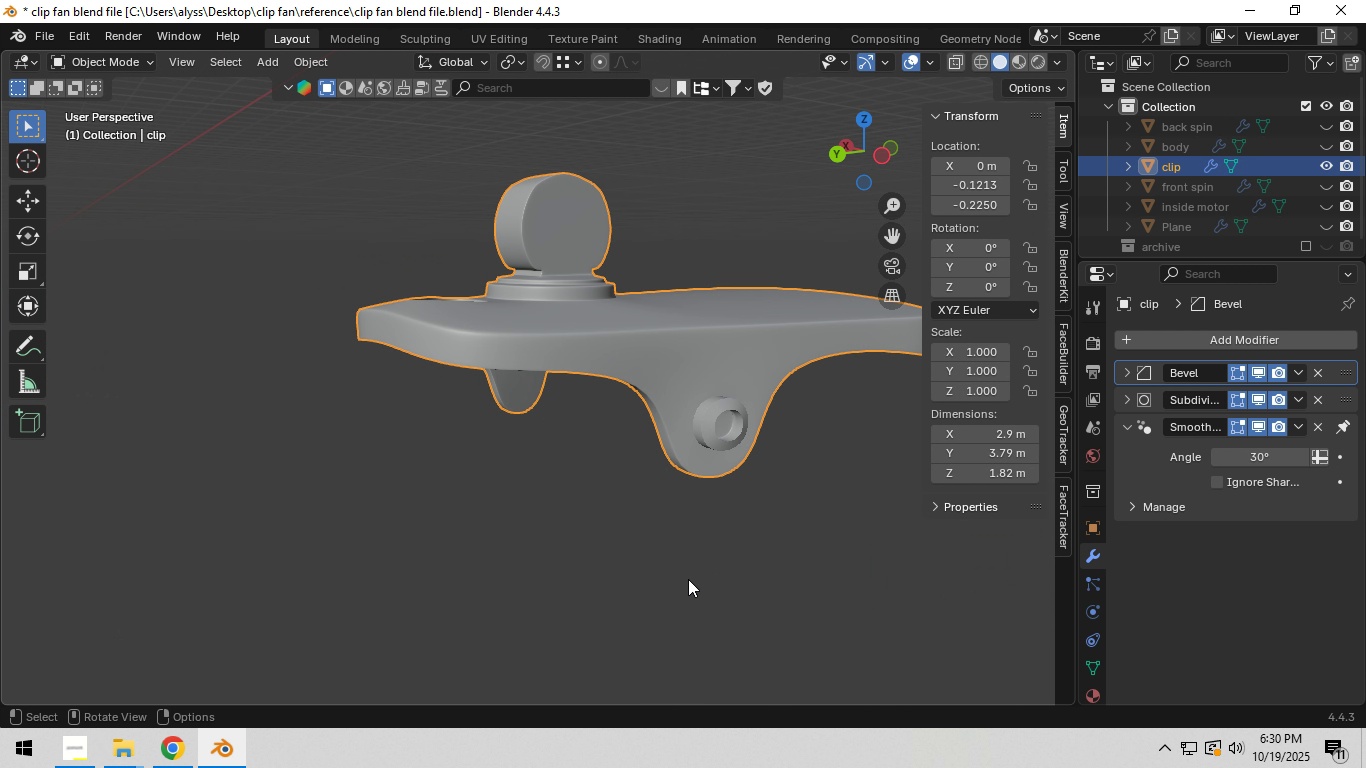 
scroll: coordinate [688, 579], scroll_direction: down, amount: 5.0
 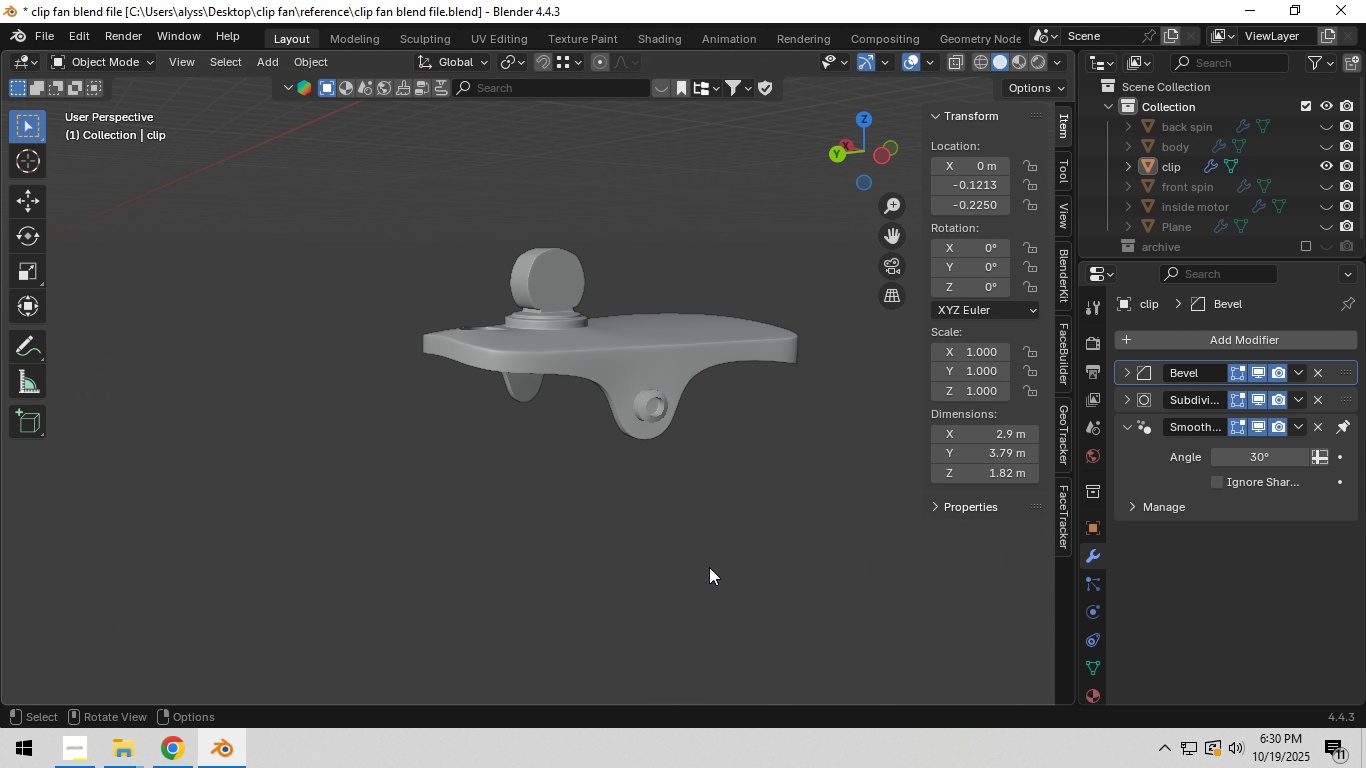 
left_click([709, 567])
 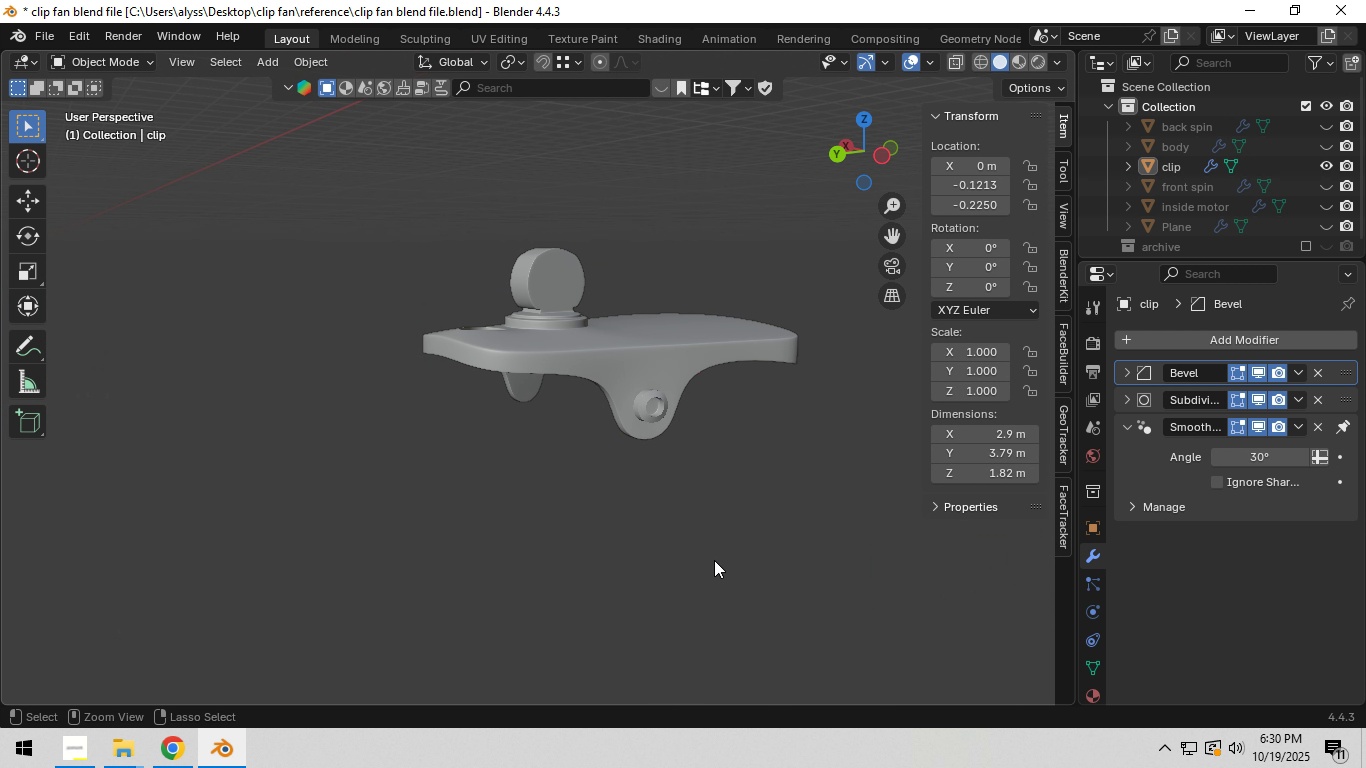 
key(Control+S)
 